 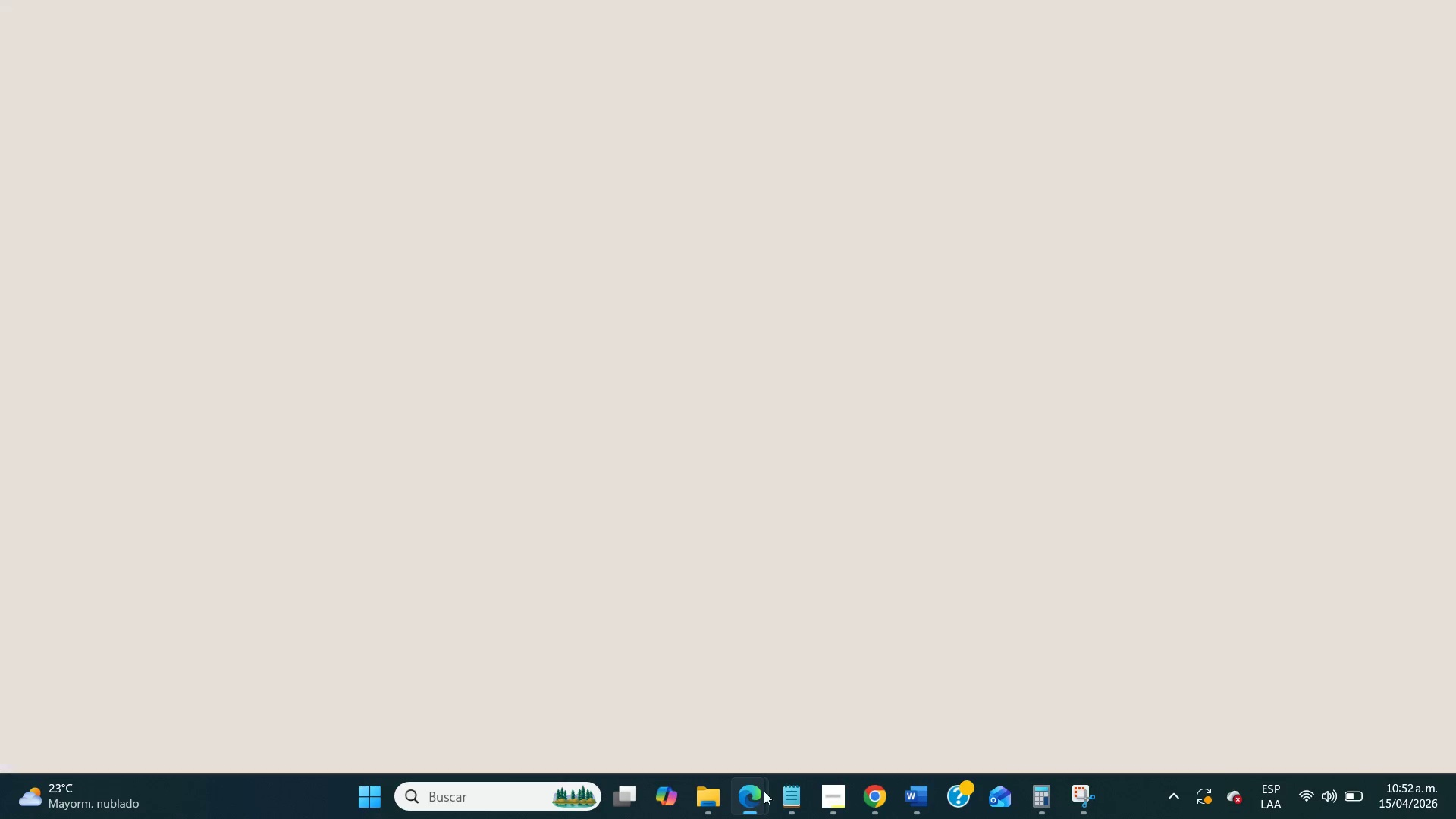 
left_click([877, 805])
 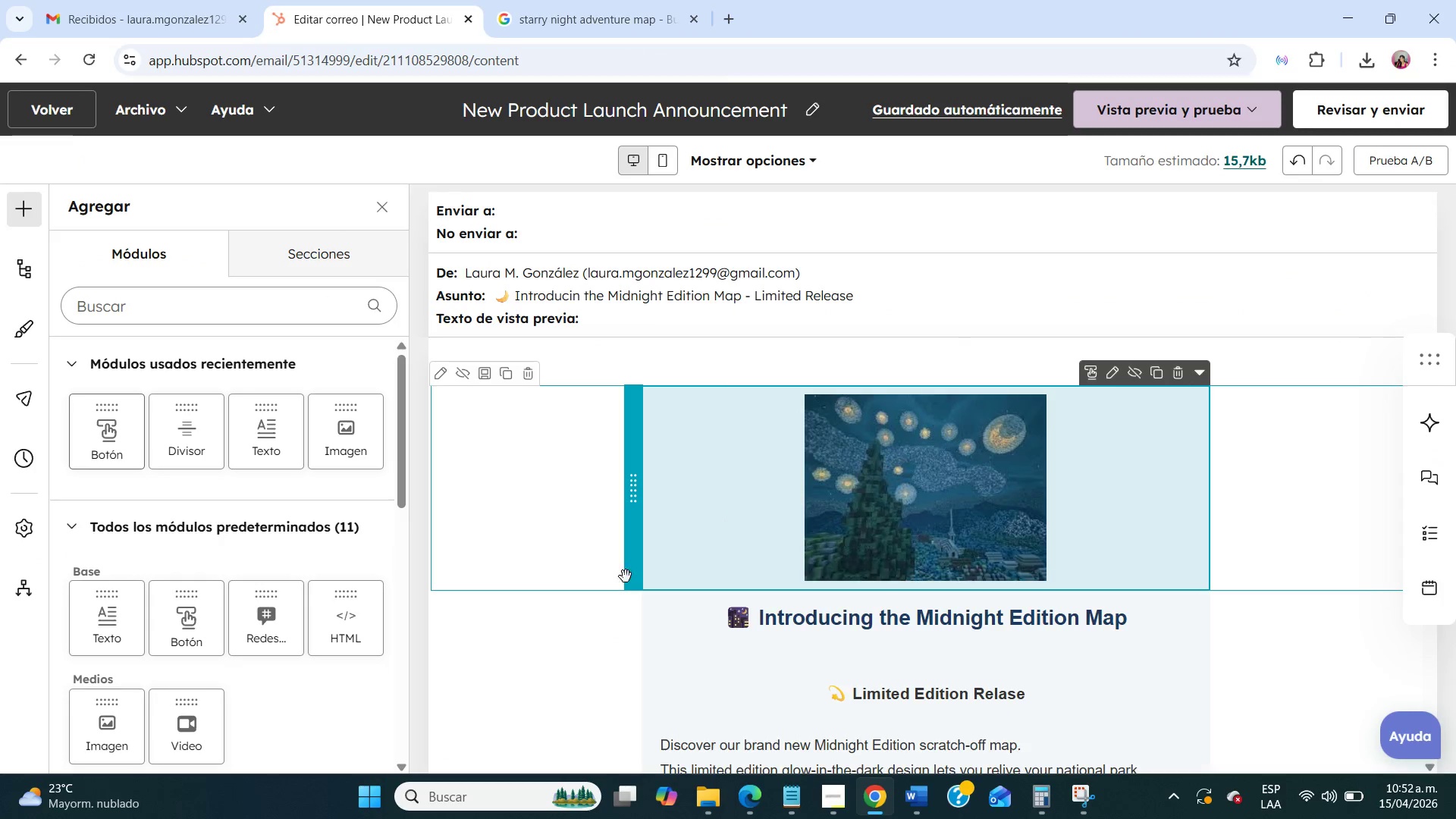 
scroll: coordinate [582, 635], scroll_direction: down, amount: 4.0
 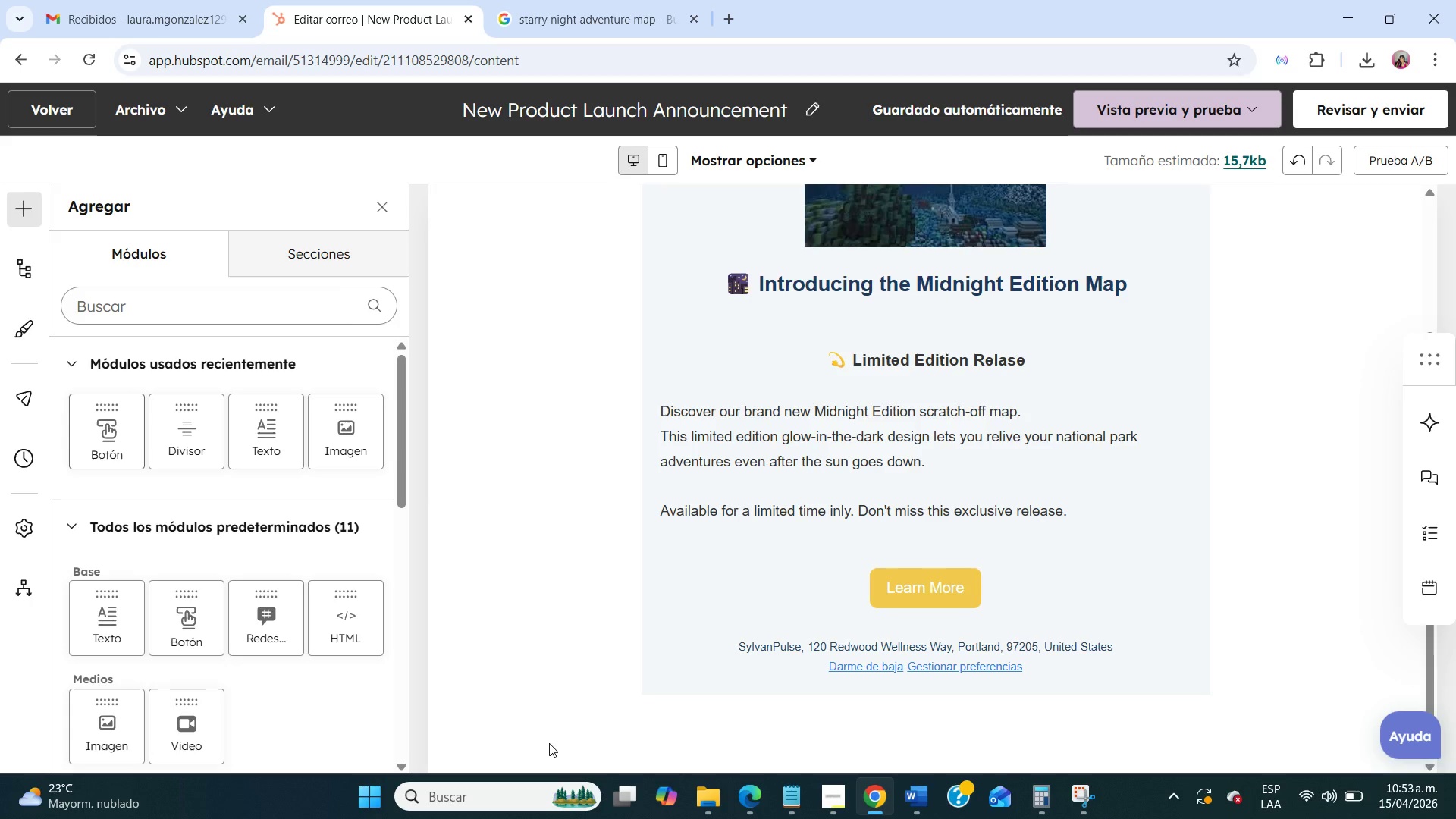 
wait(66.81)
 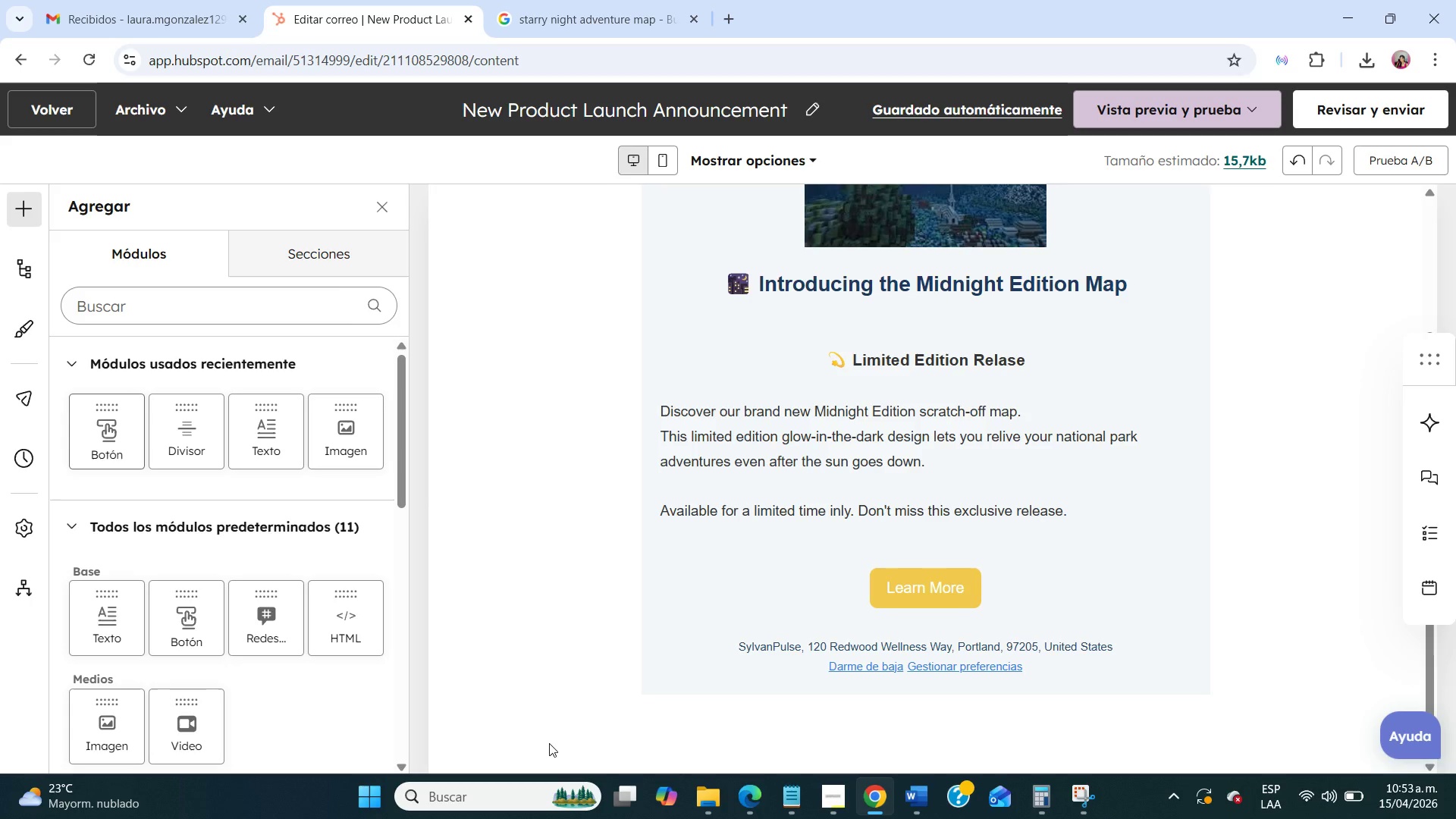 
scroll: coordinate [549, 743], scroll_direction: up, amount: 1.0
 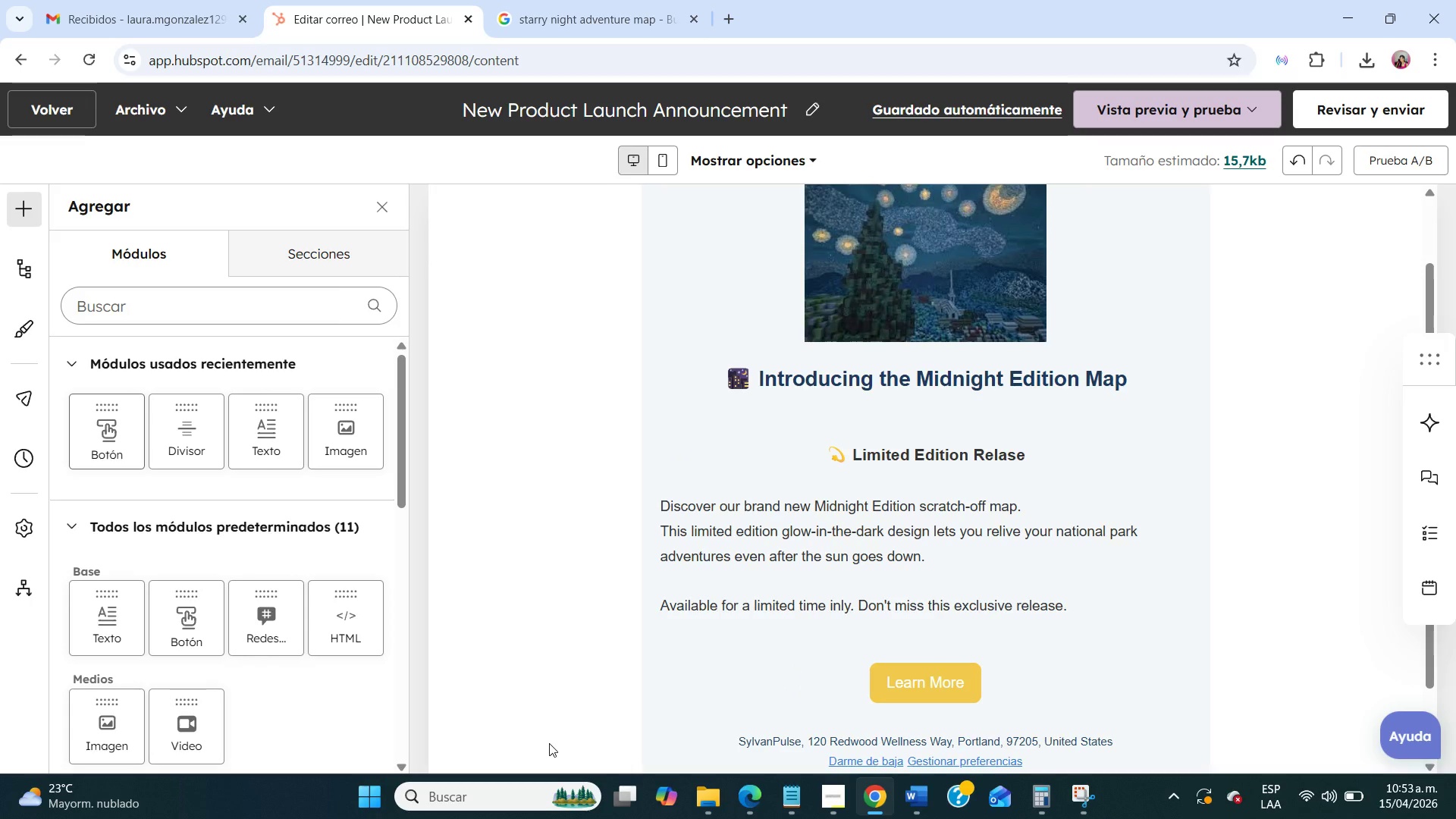 
wait(9.22)
 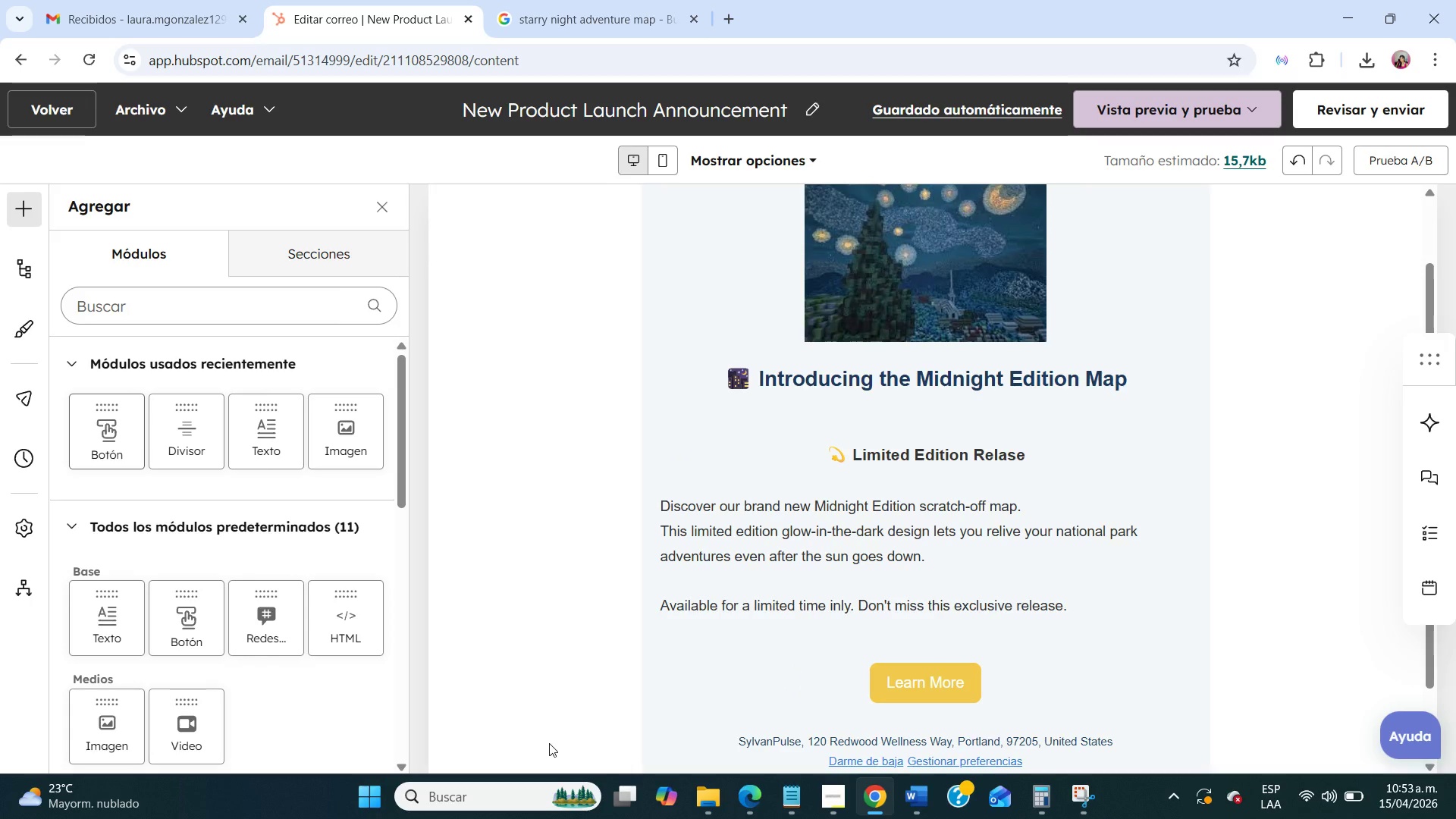 
scroll: coordinate [508, 662], scroll_direction: up, amount: 5.0
 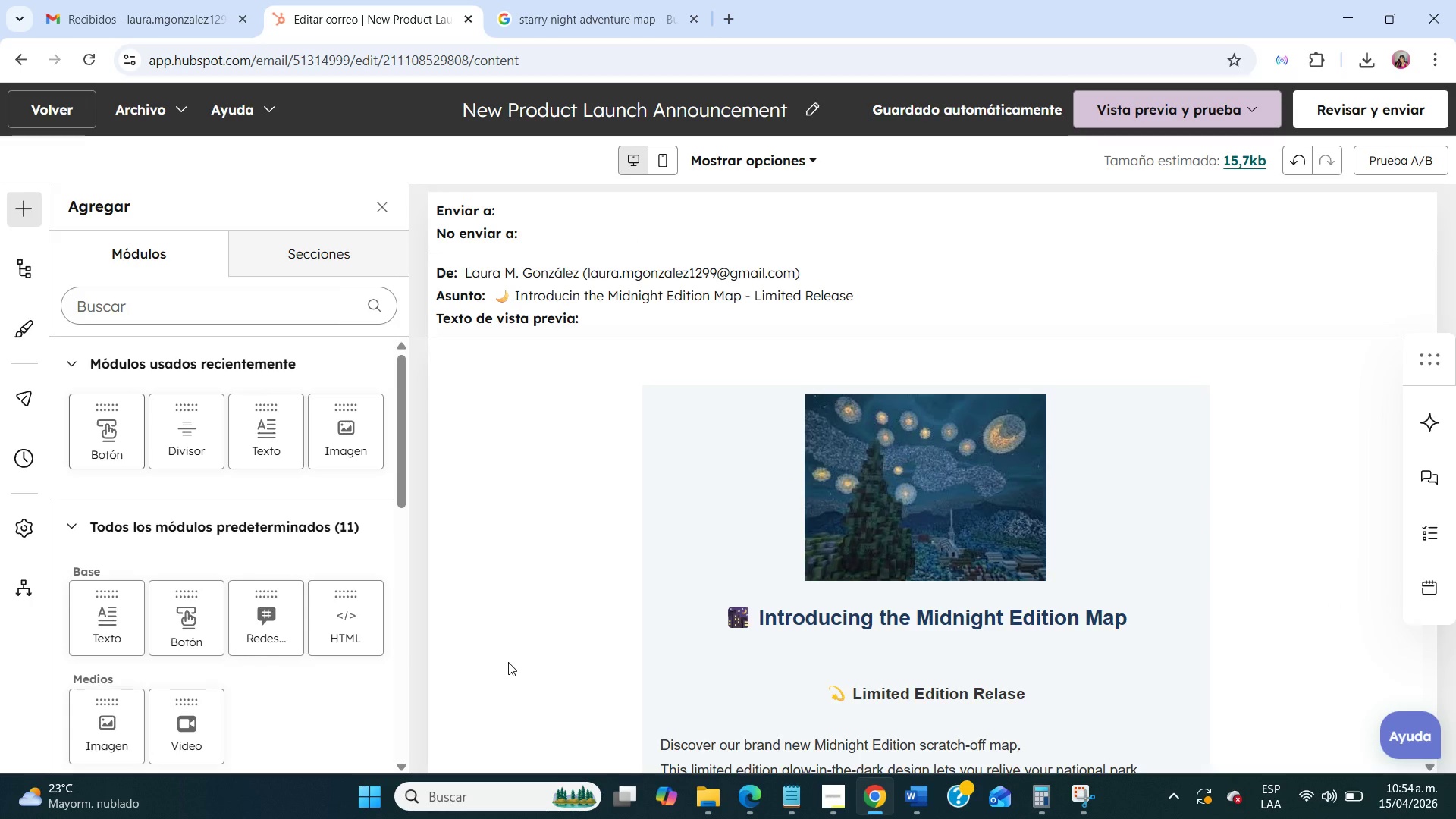 
scroll: coordinate [508, 662], scroll_direction: down, amount: 1.0
 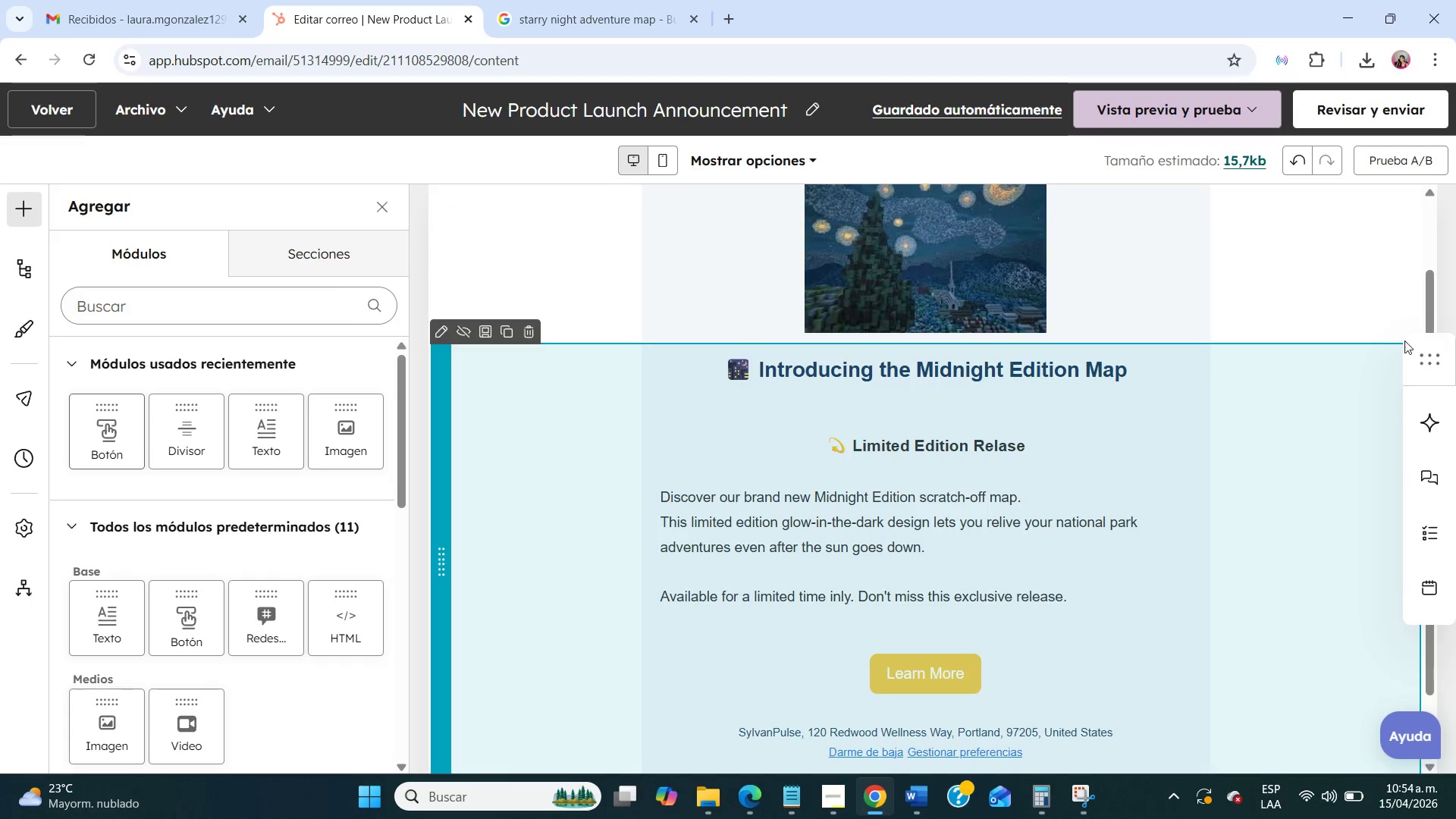 
left_click_drag(start_coordinate=[1436, 318], to_coordinate=[1429, 281])
 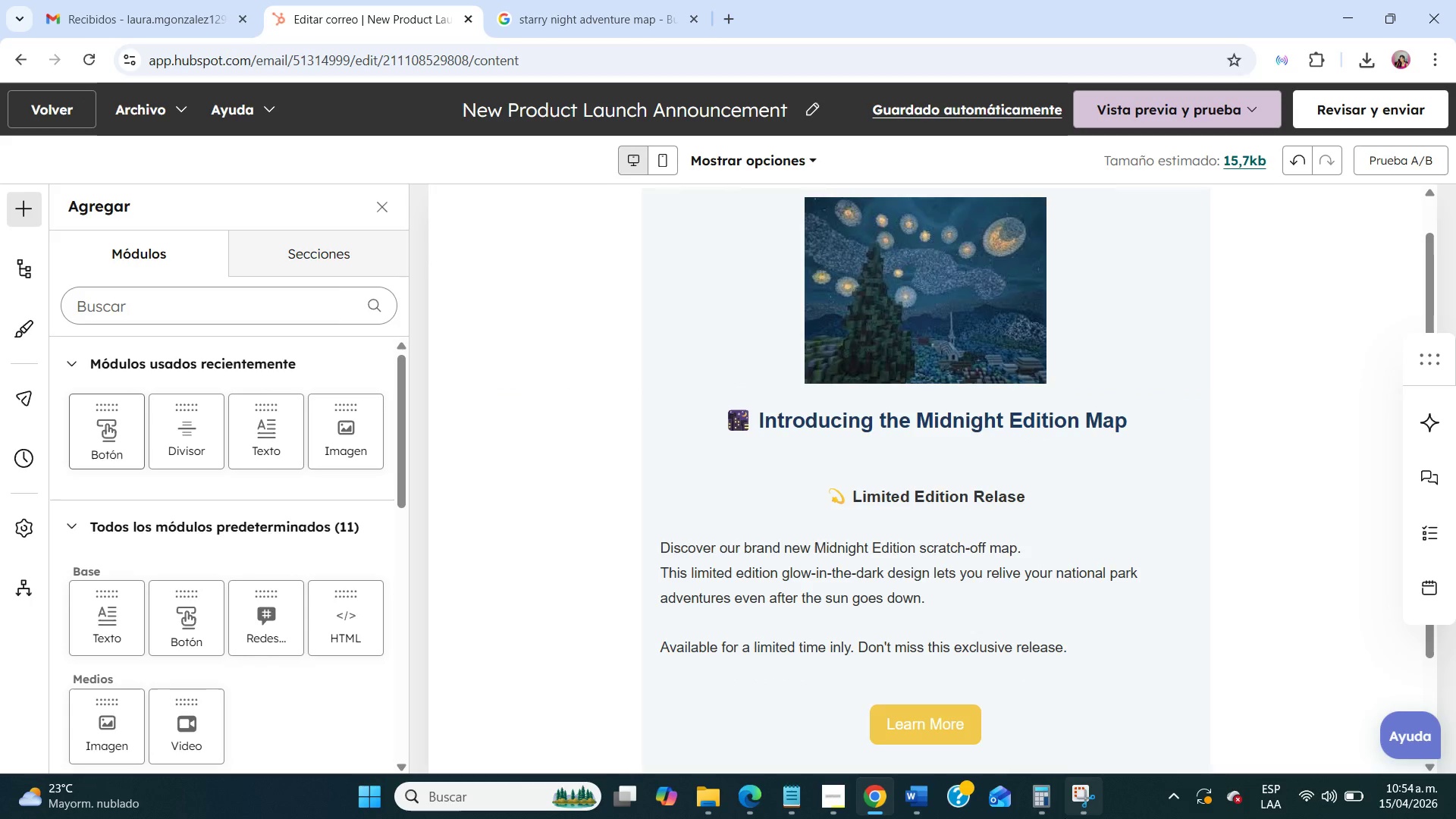 
left_click([1080, 814])
 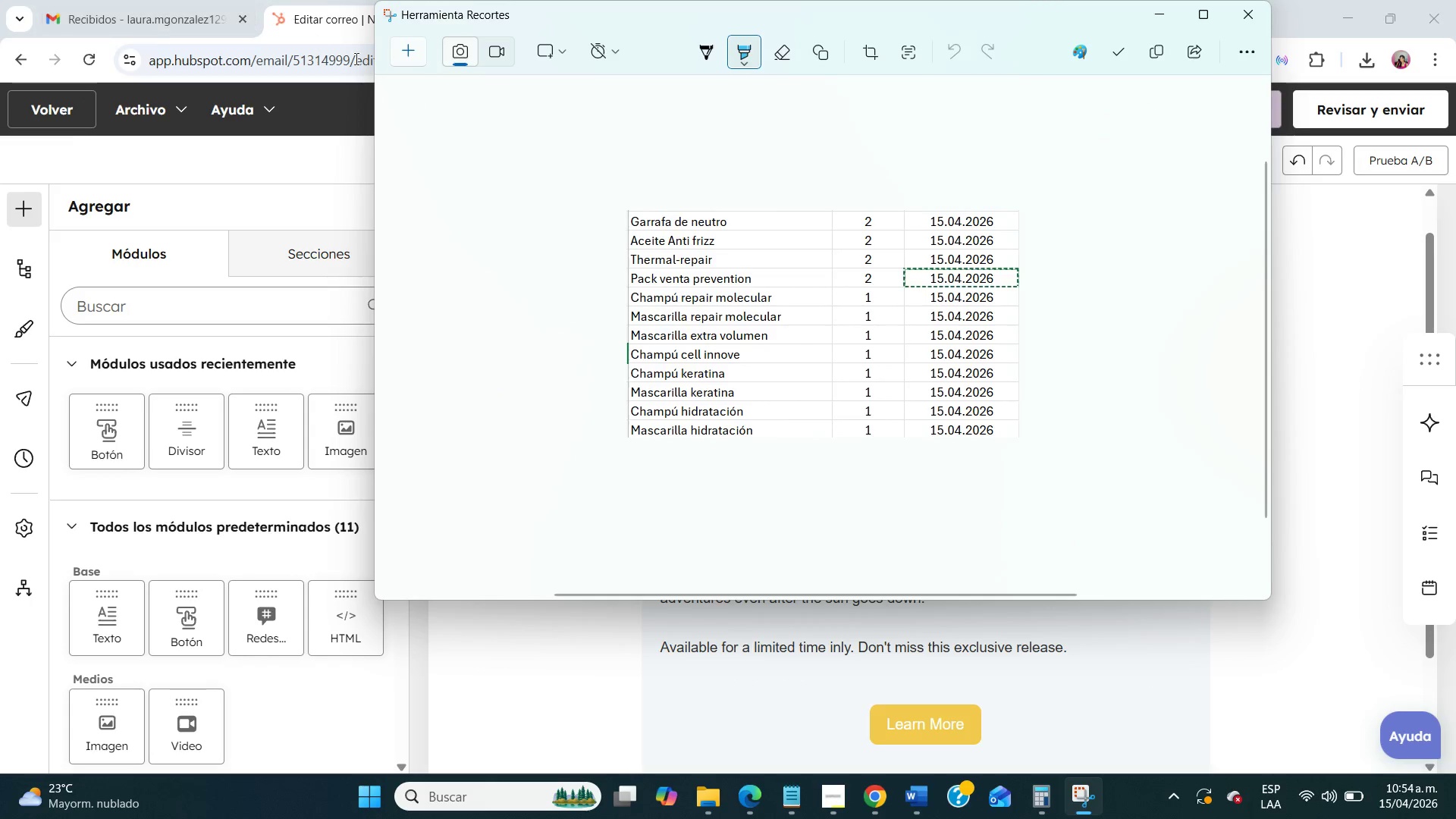 
left_click([397, 59])
 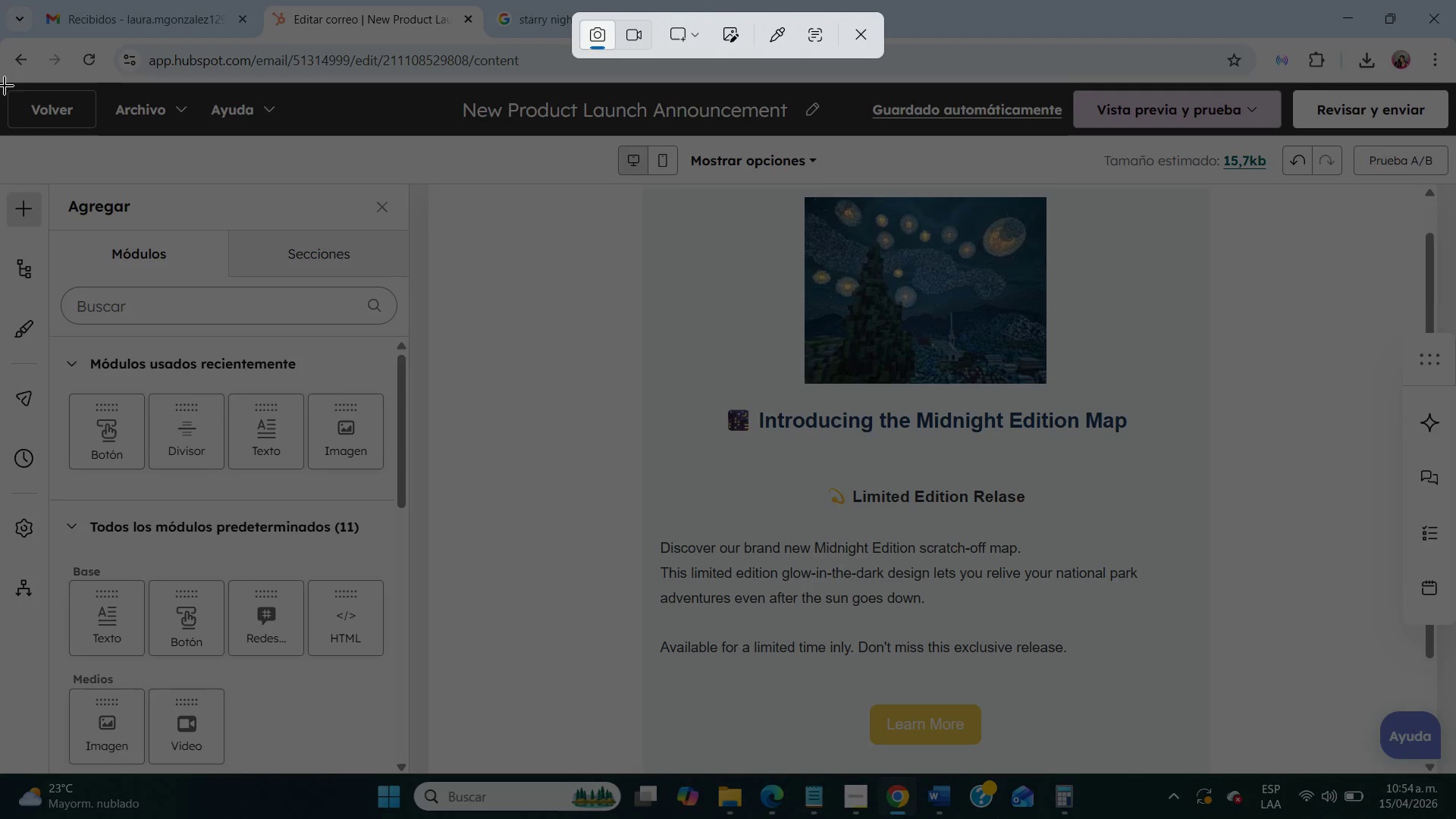 
left_click_drag(start_coordinate=[1, 83], to_coordinate=[1455, 774])
 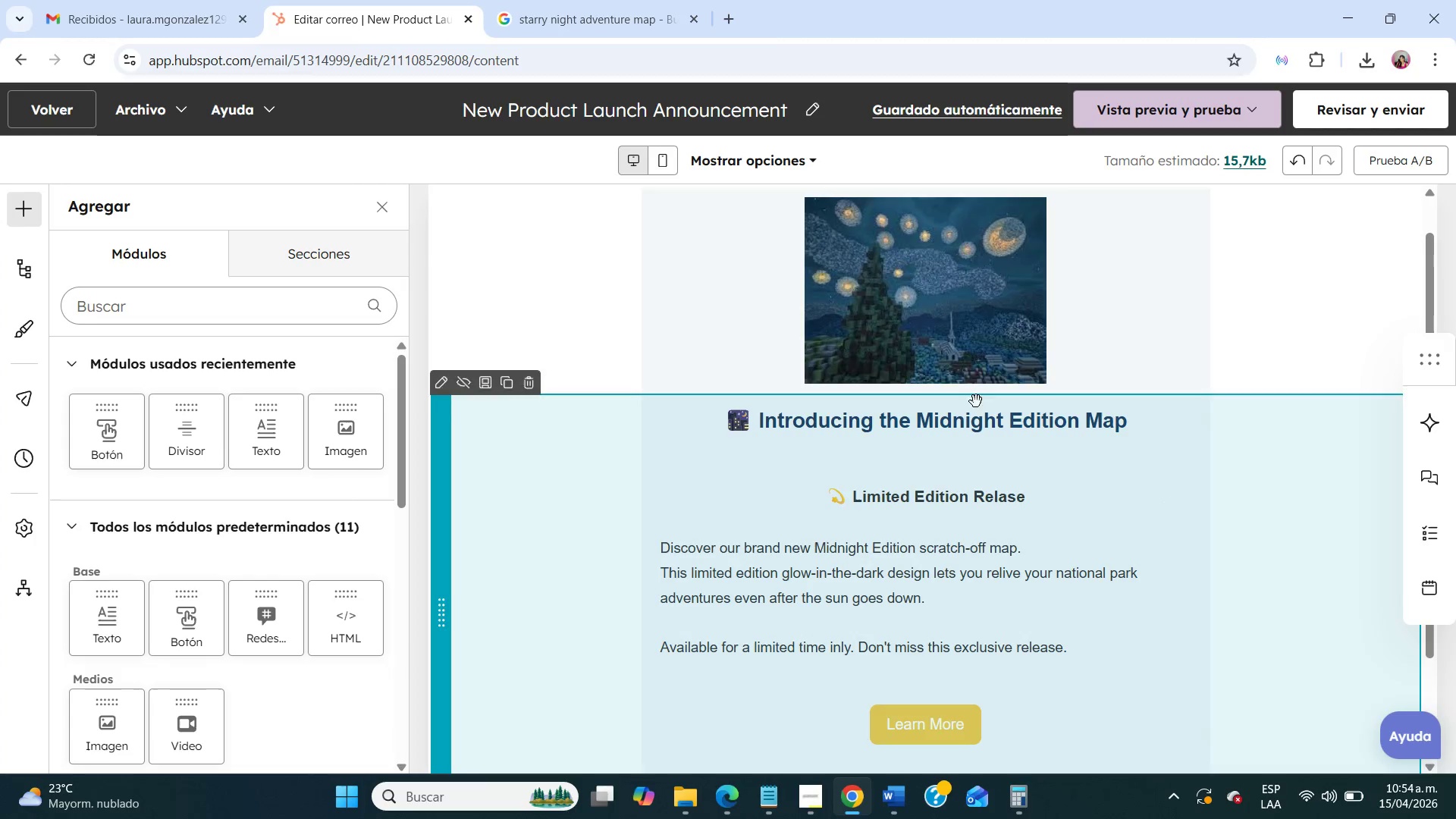 
mouse_move([858, 383])
 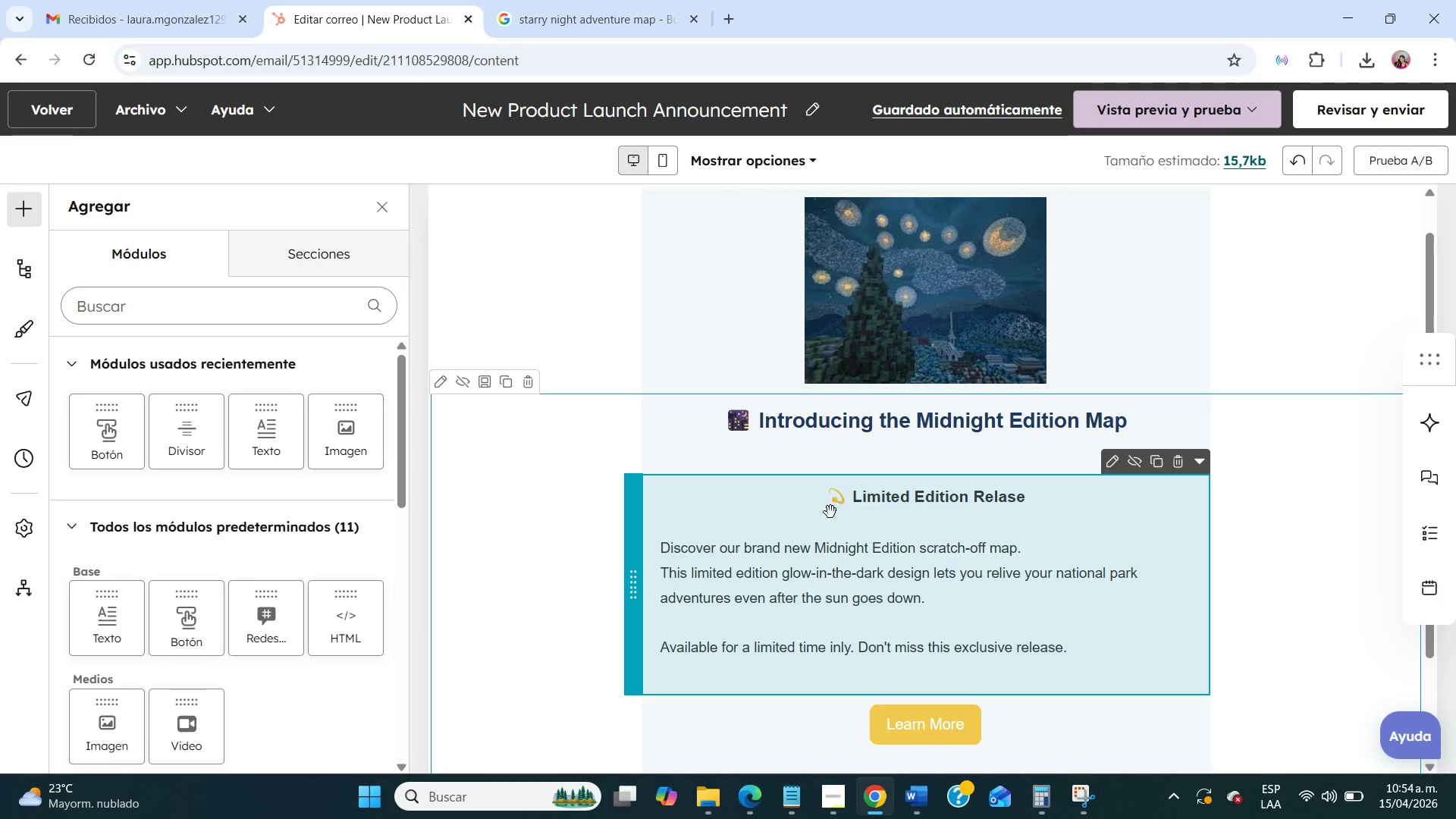 
wait(7.77)
 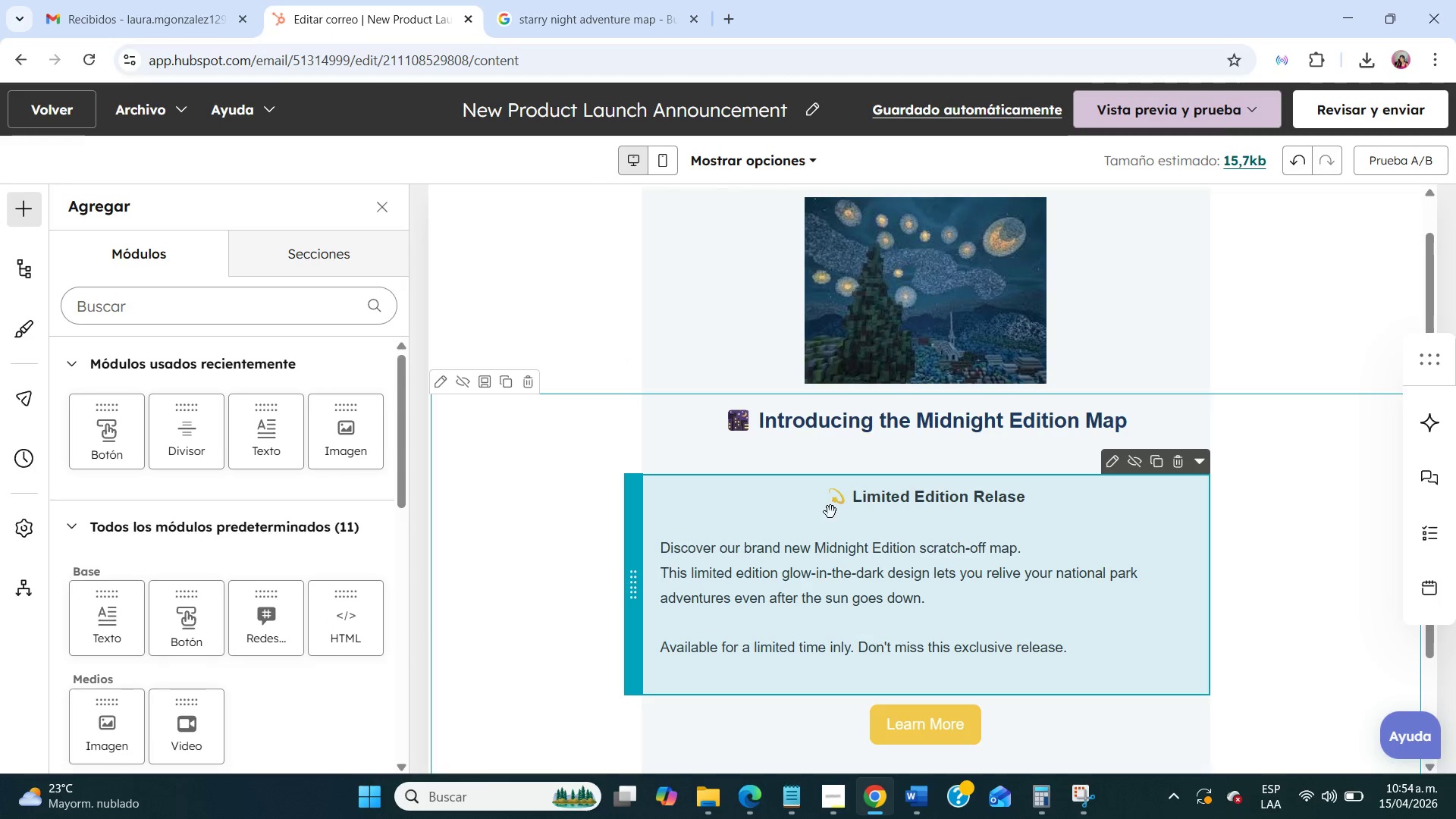 
scroll: coordinate [650, 352], scroll_direction: up, amount: 13.0
 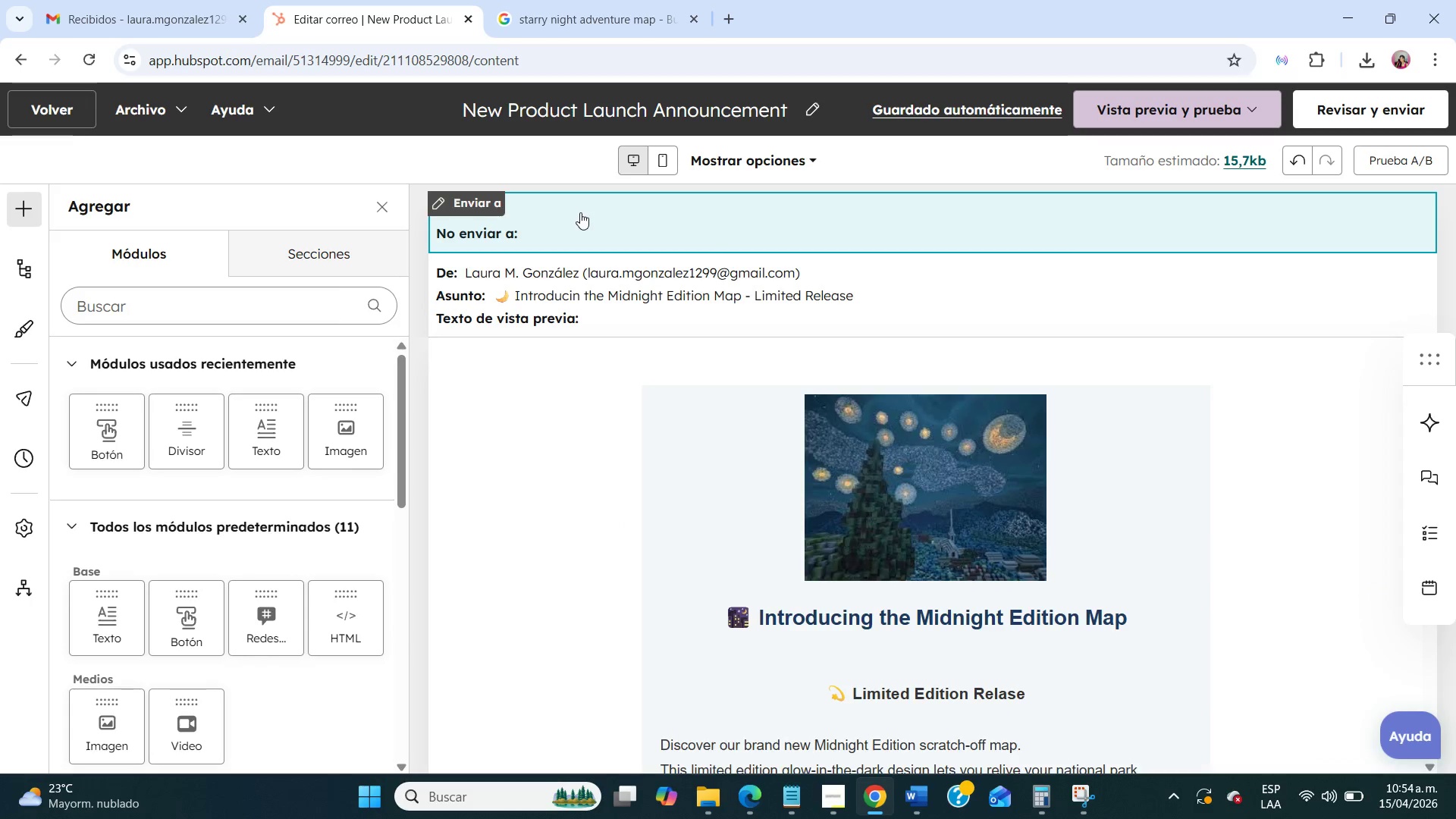 
left_click([582, 214])
 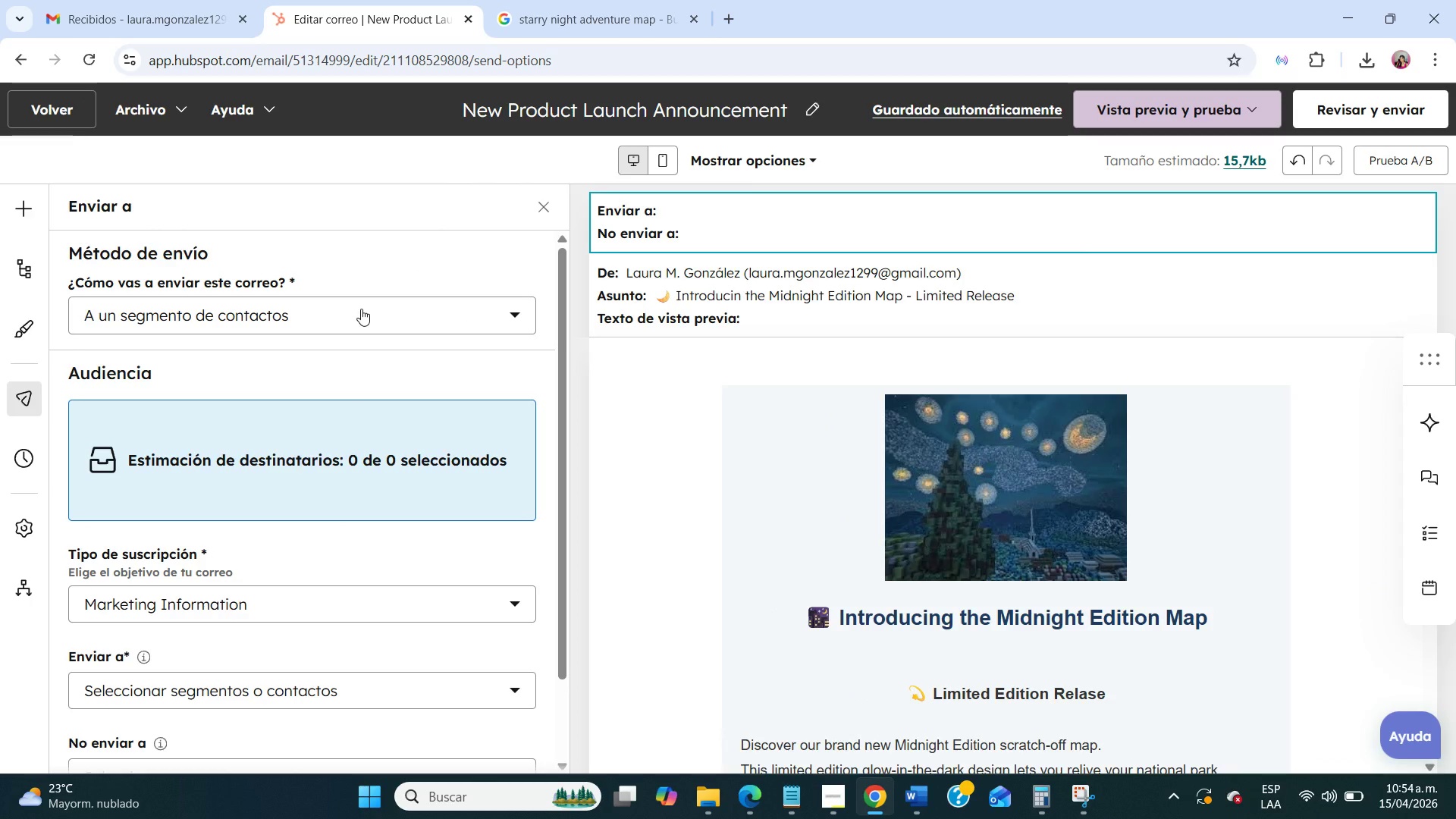 
scroll: coordinate [361, 309], scroll_direction: down, amount: 2.0
 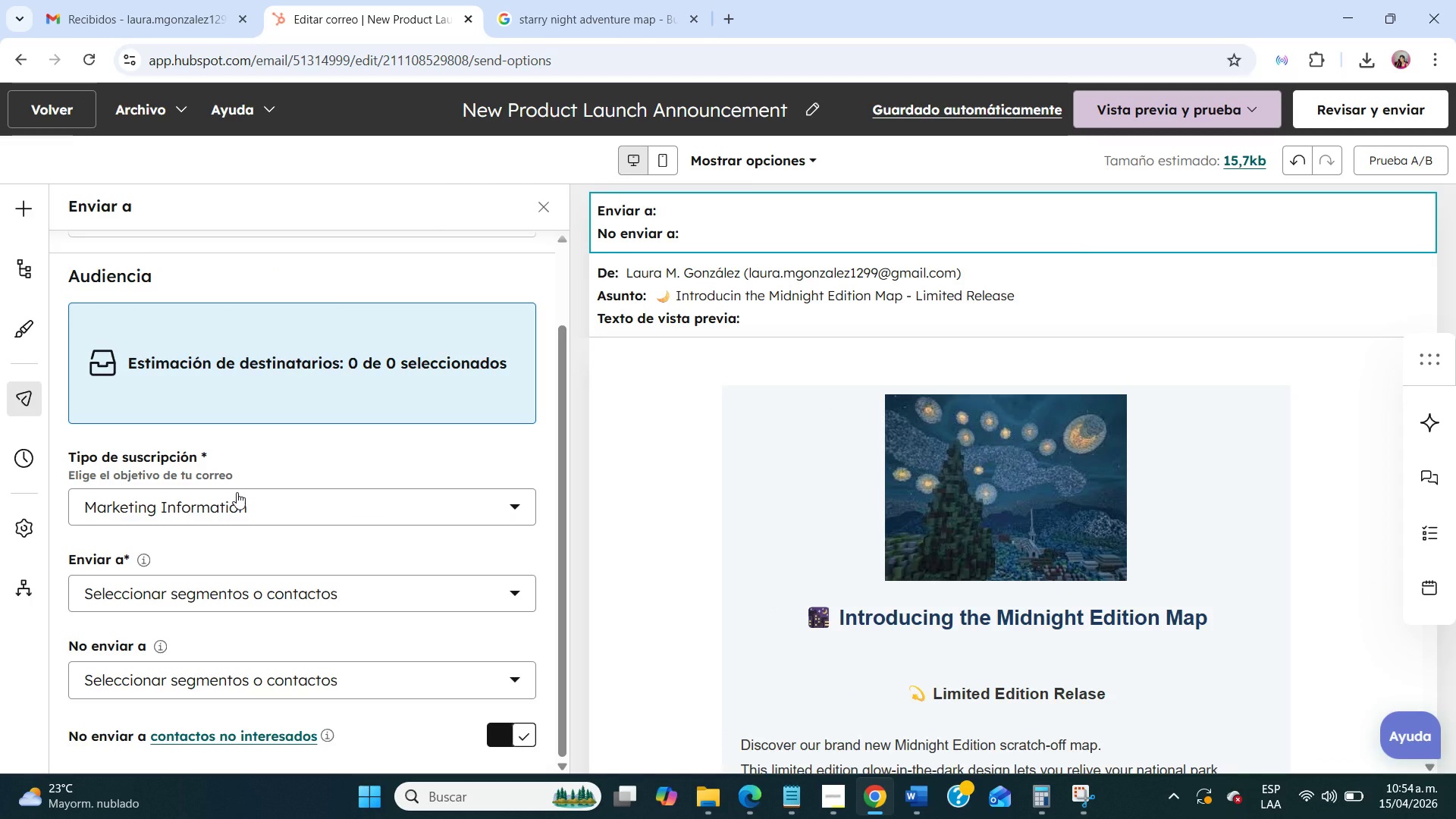 
left_click([237, 492])
 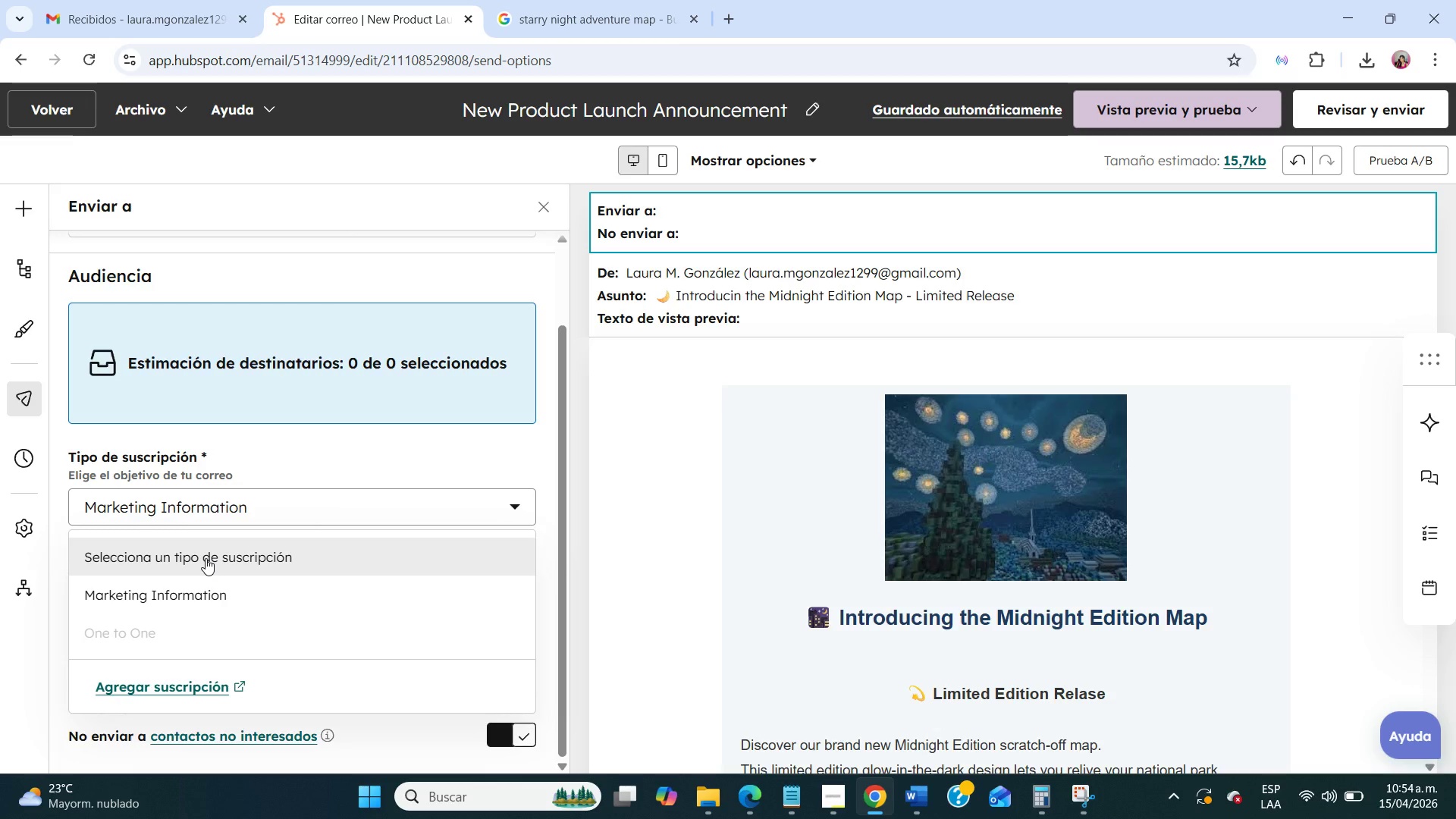 
left_click([211, 510])
 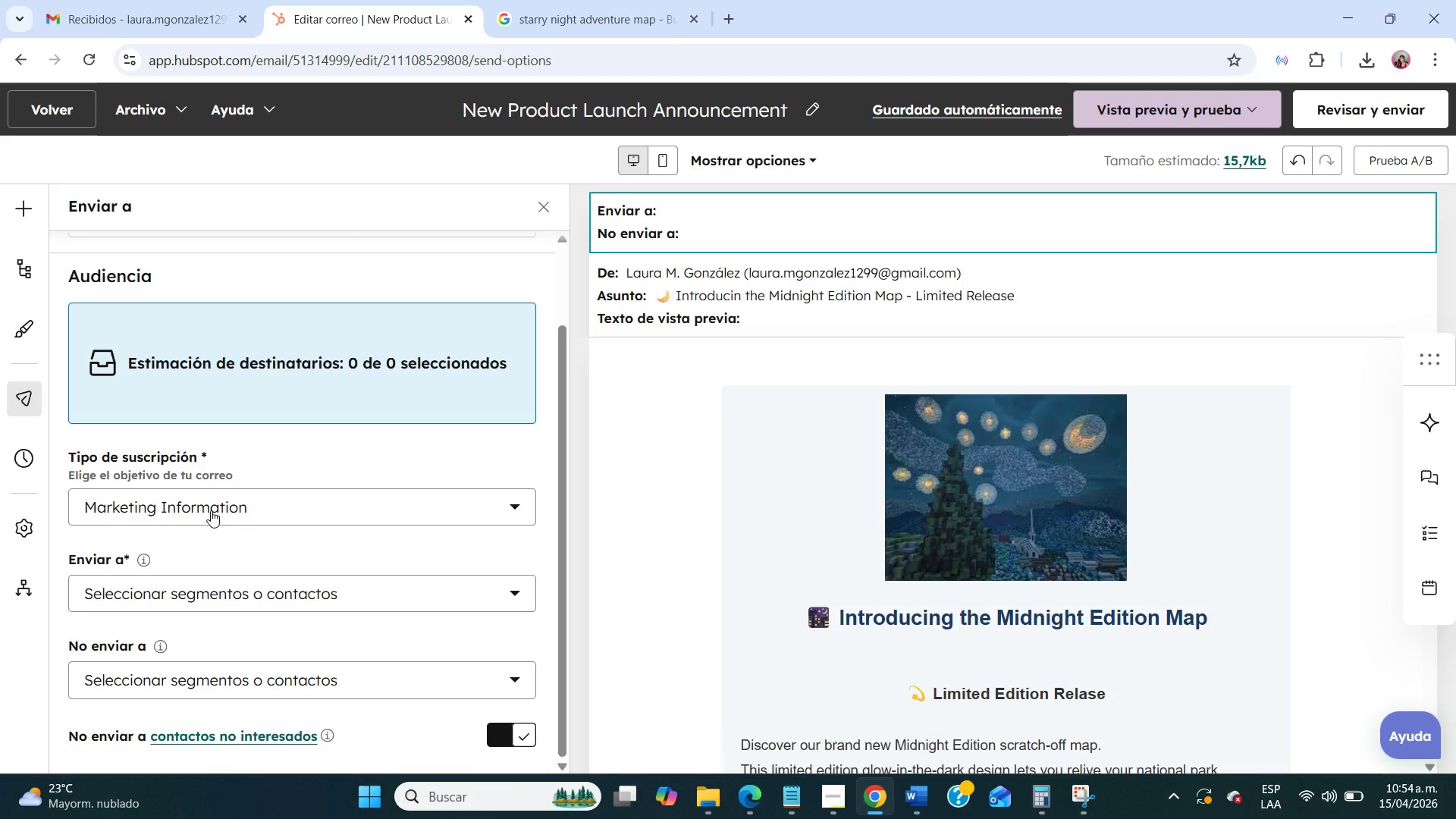 
scroll: coordinate [211, 510], scroll_direction: down, amount: 4.0
 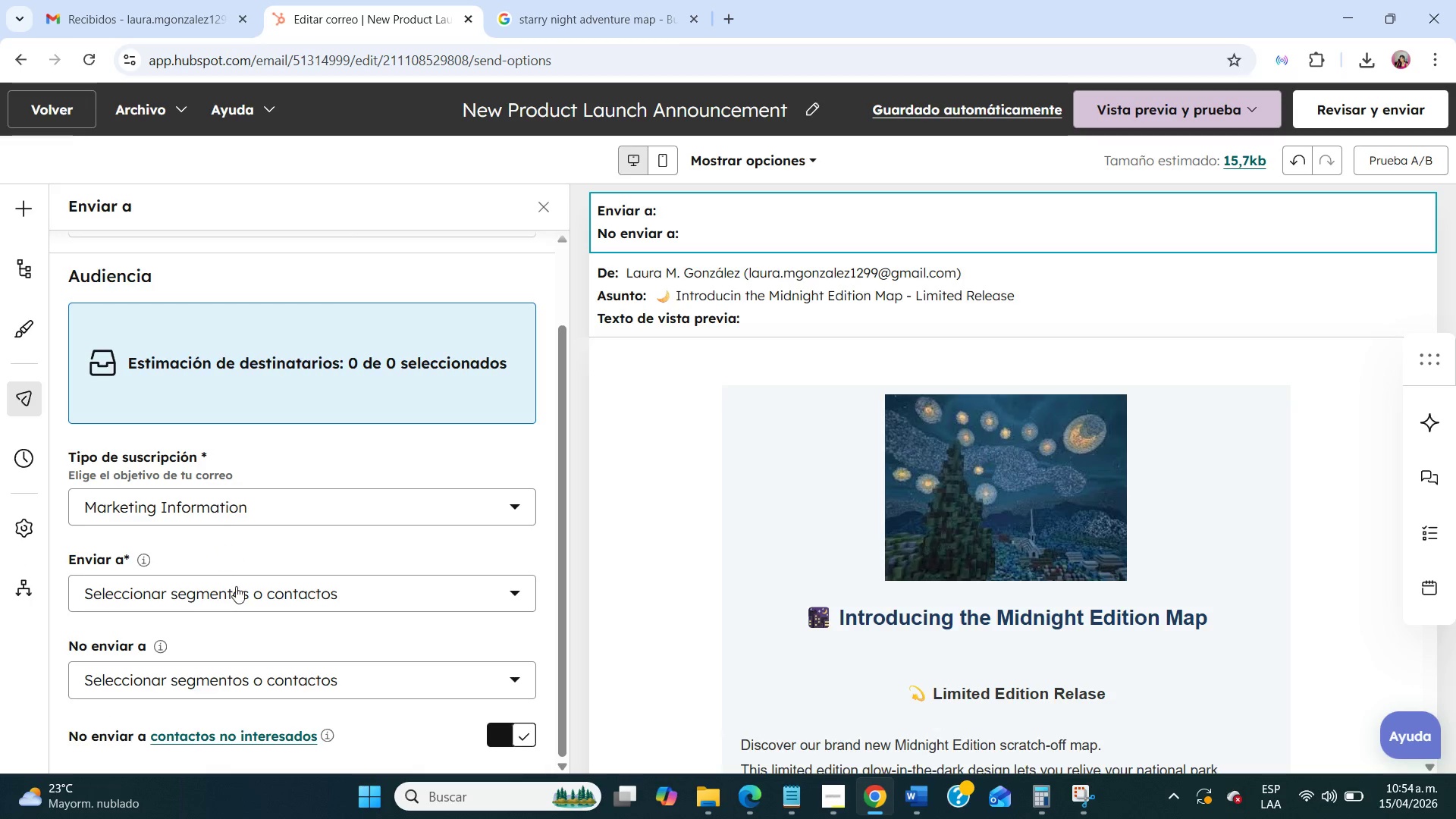 
mouse_move([237, 567])
 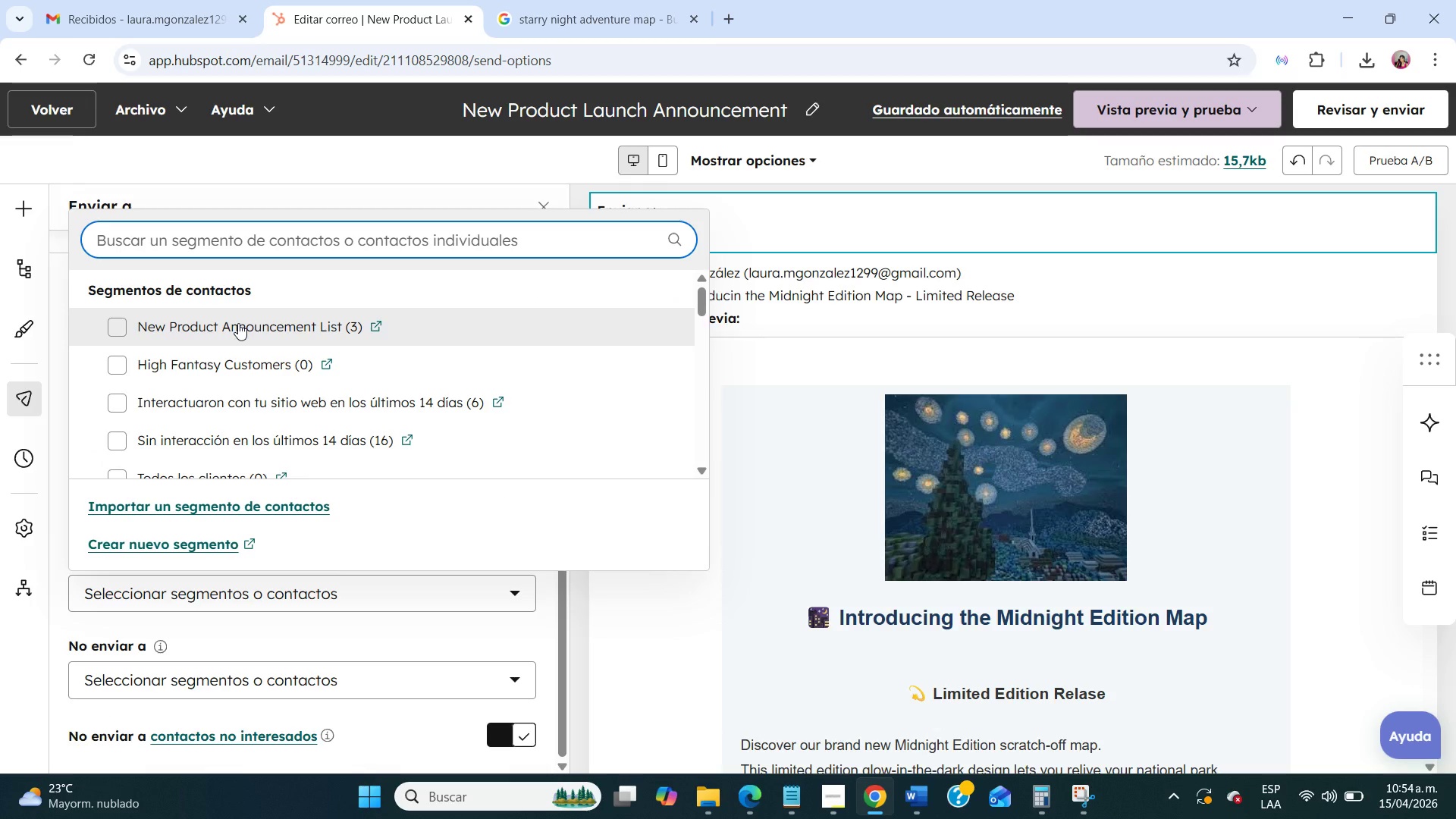 
left_click([238, 323])
 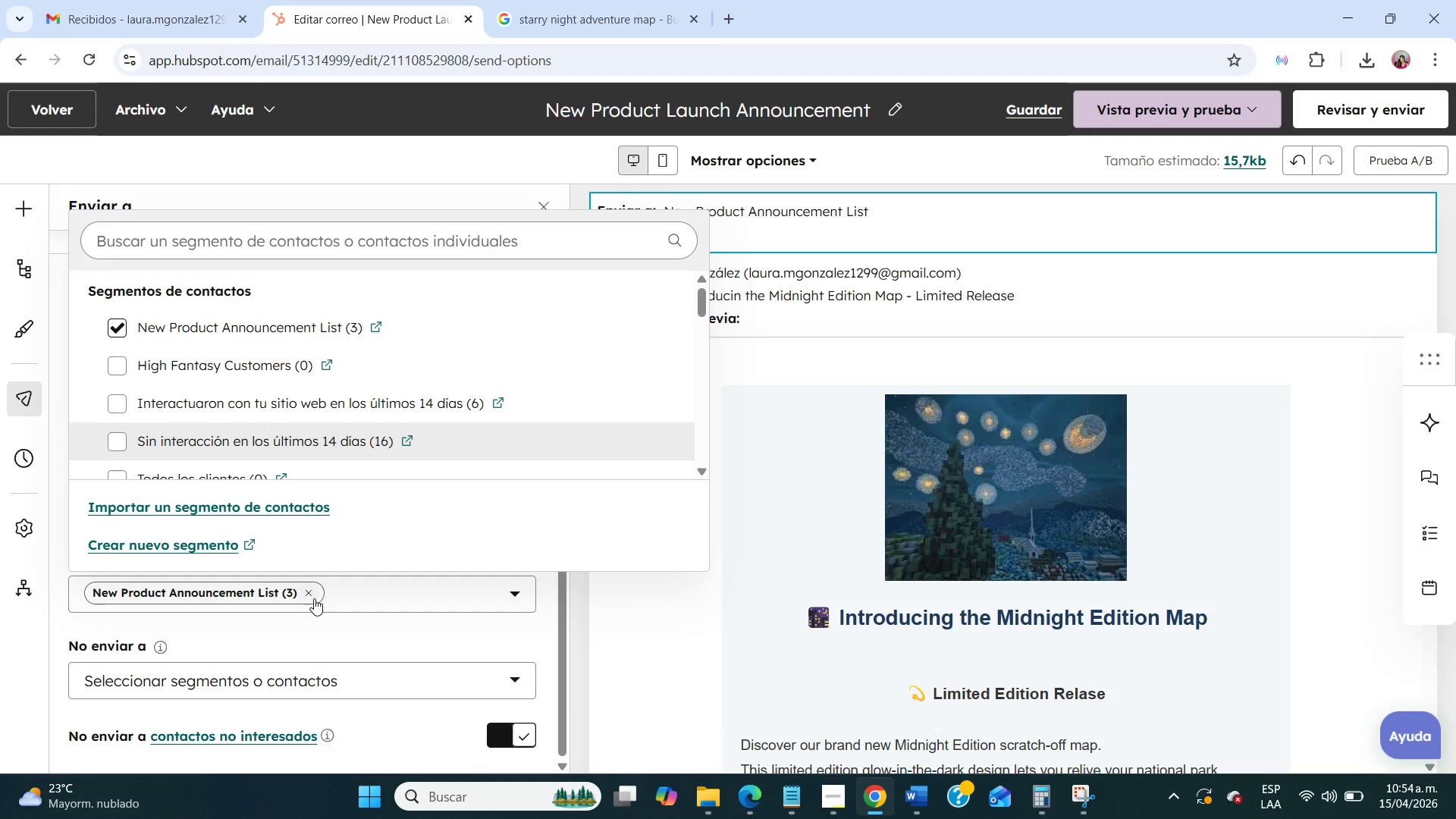 
left_click([303, 636])
 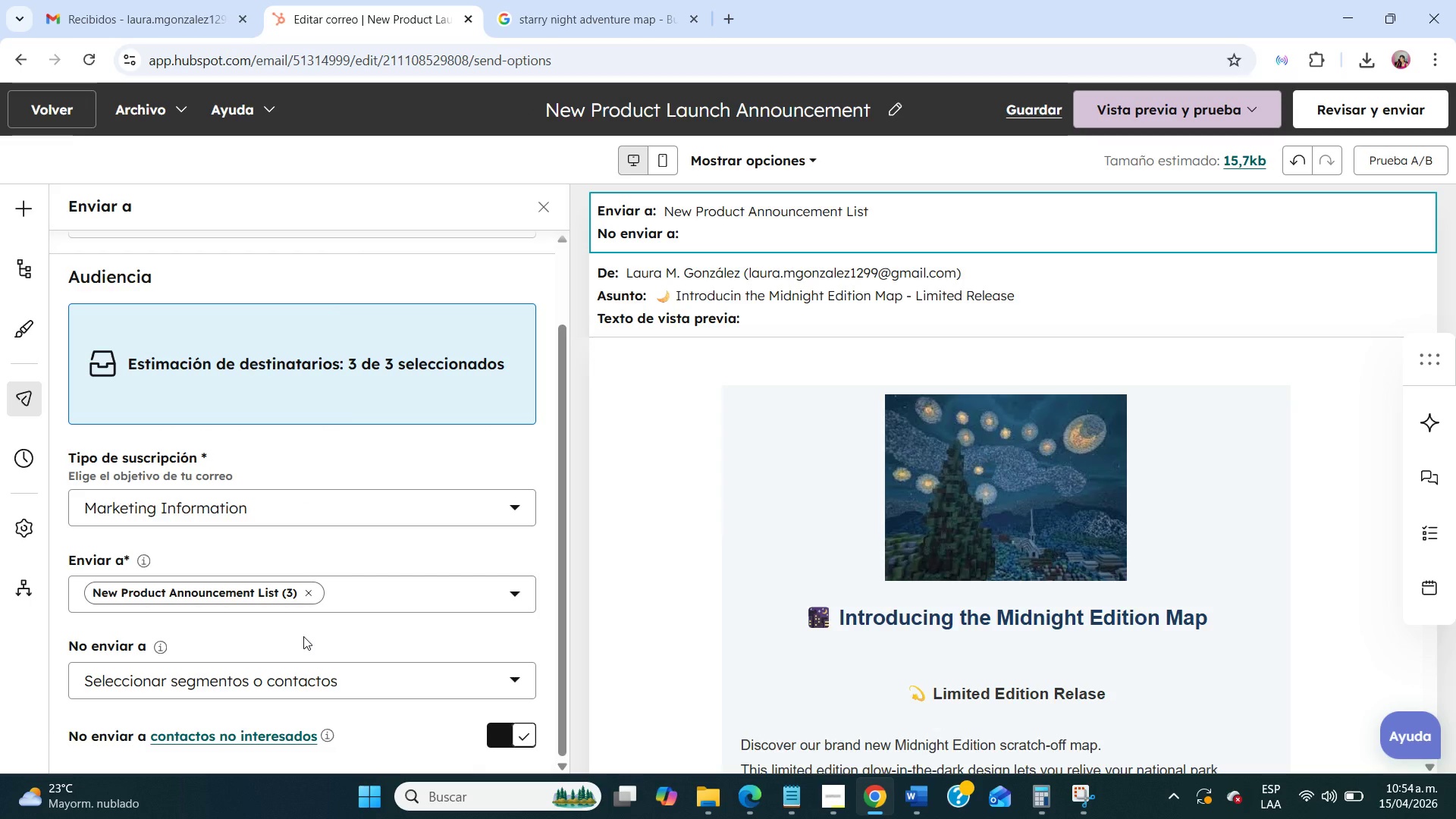 
scroll: coordinate [303, 636], scroll_direction: down, amount: 7.0
 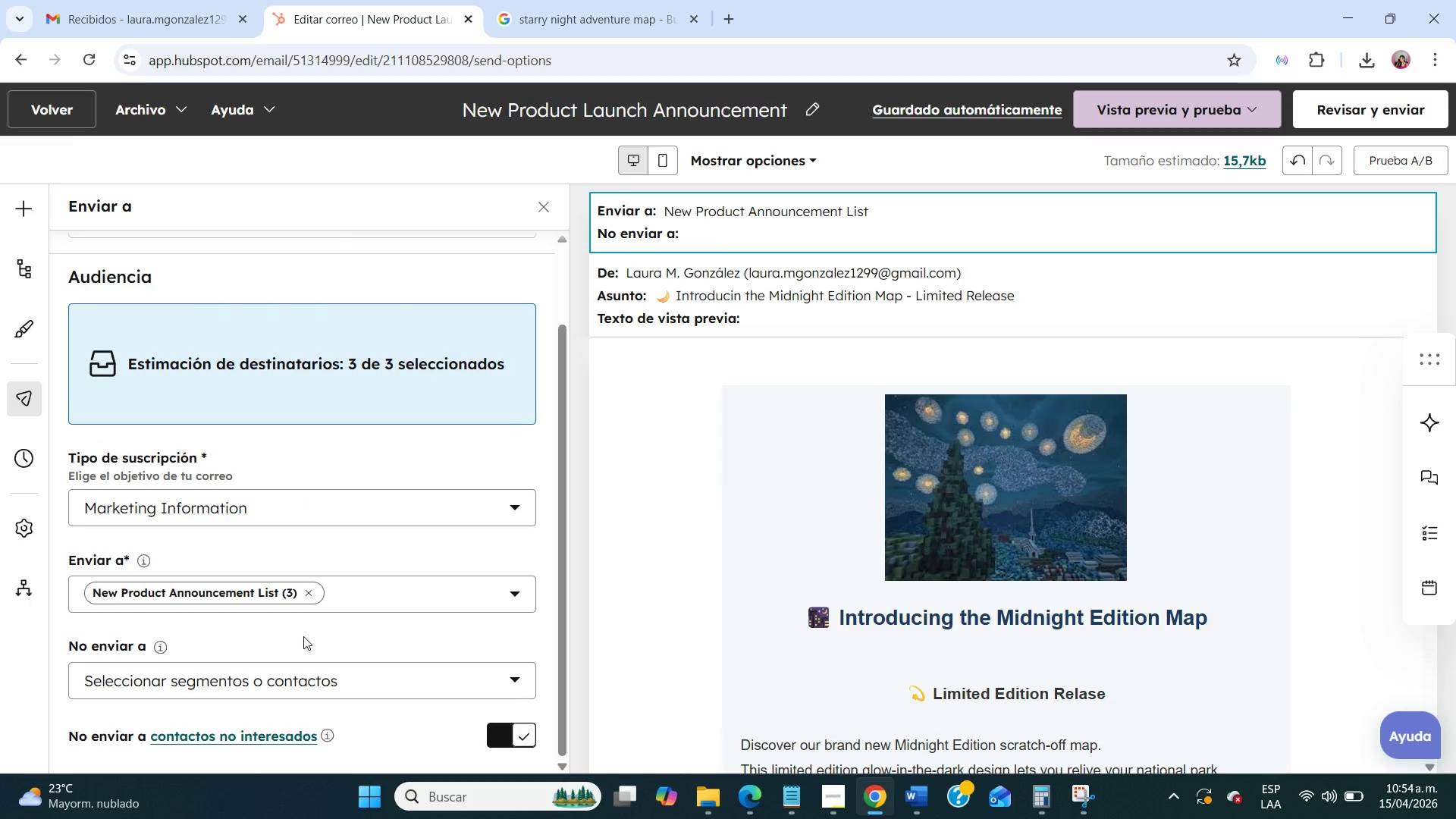 
wait(8.45)
 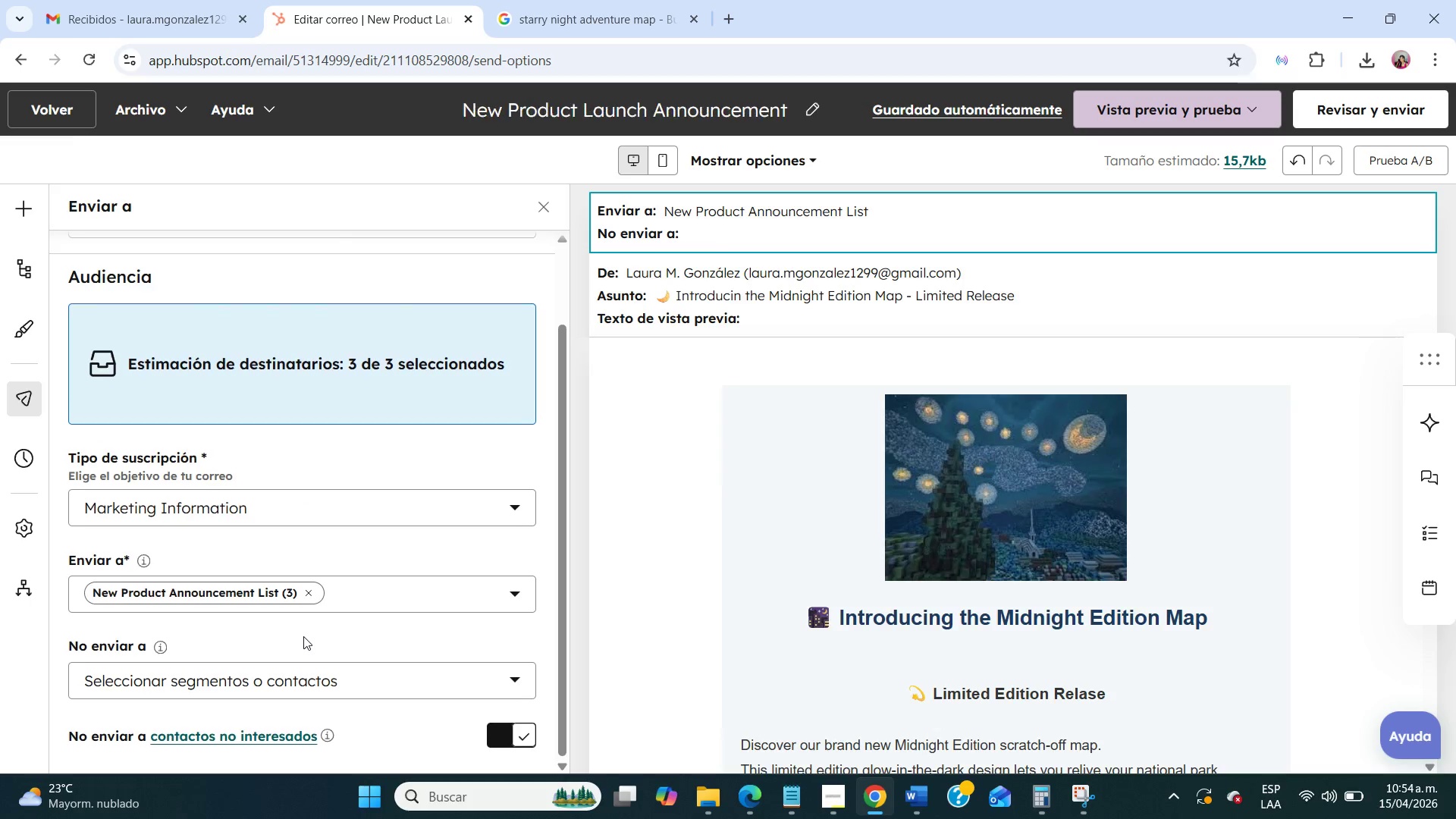 
left_click([1075, 793])
 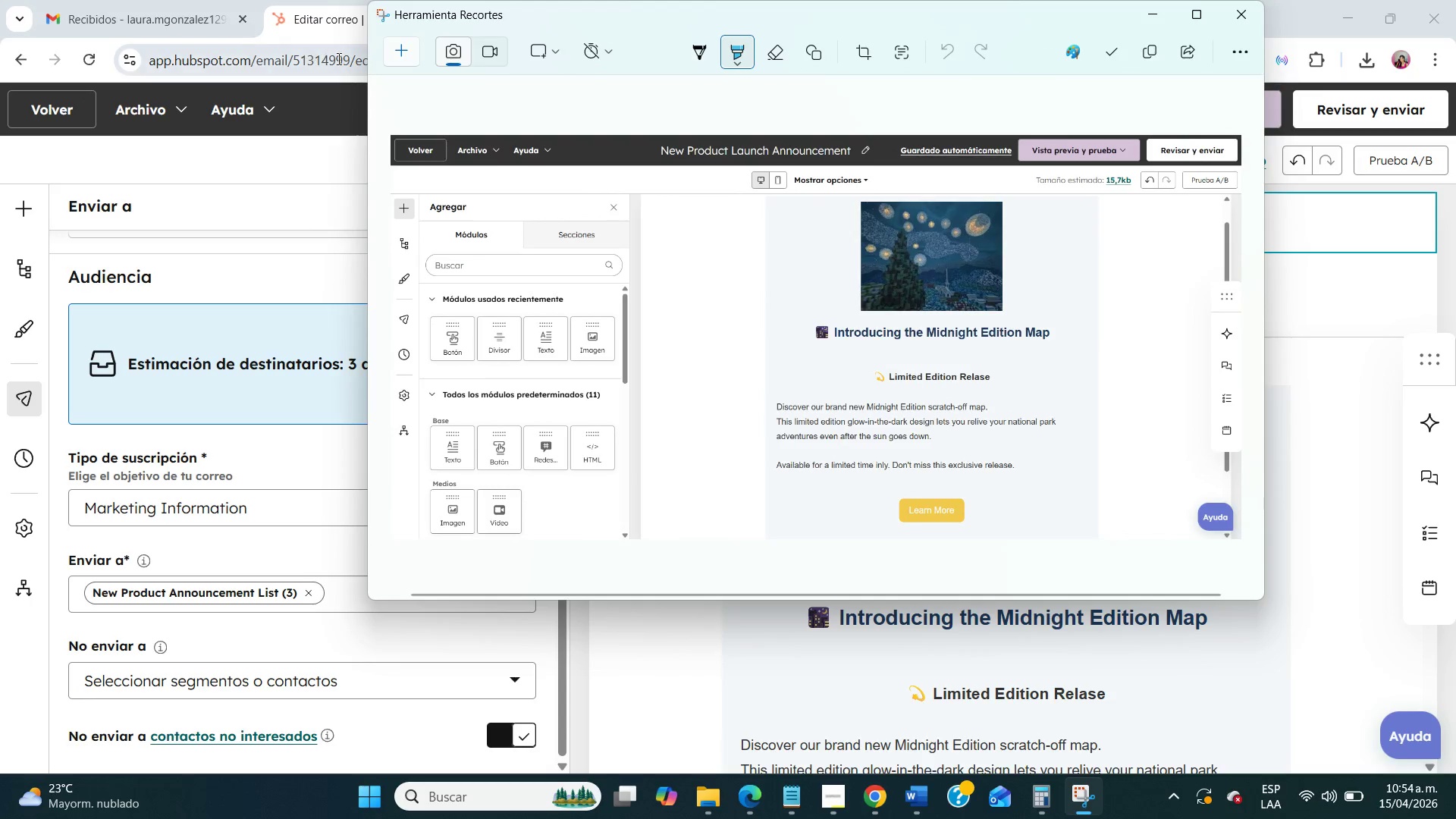 
left_click([396, 54])
 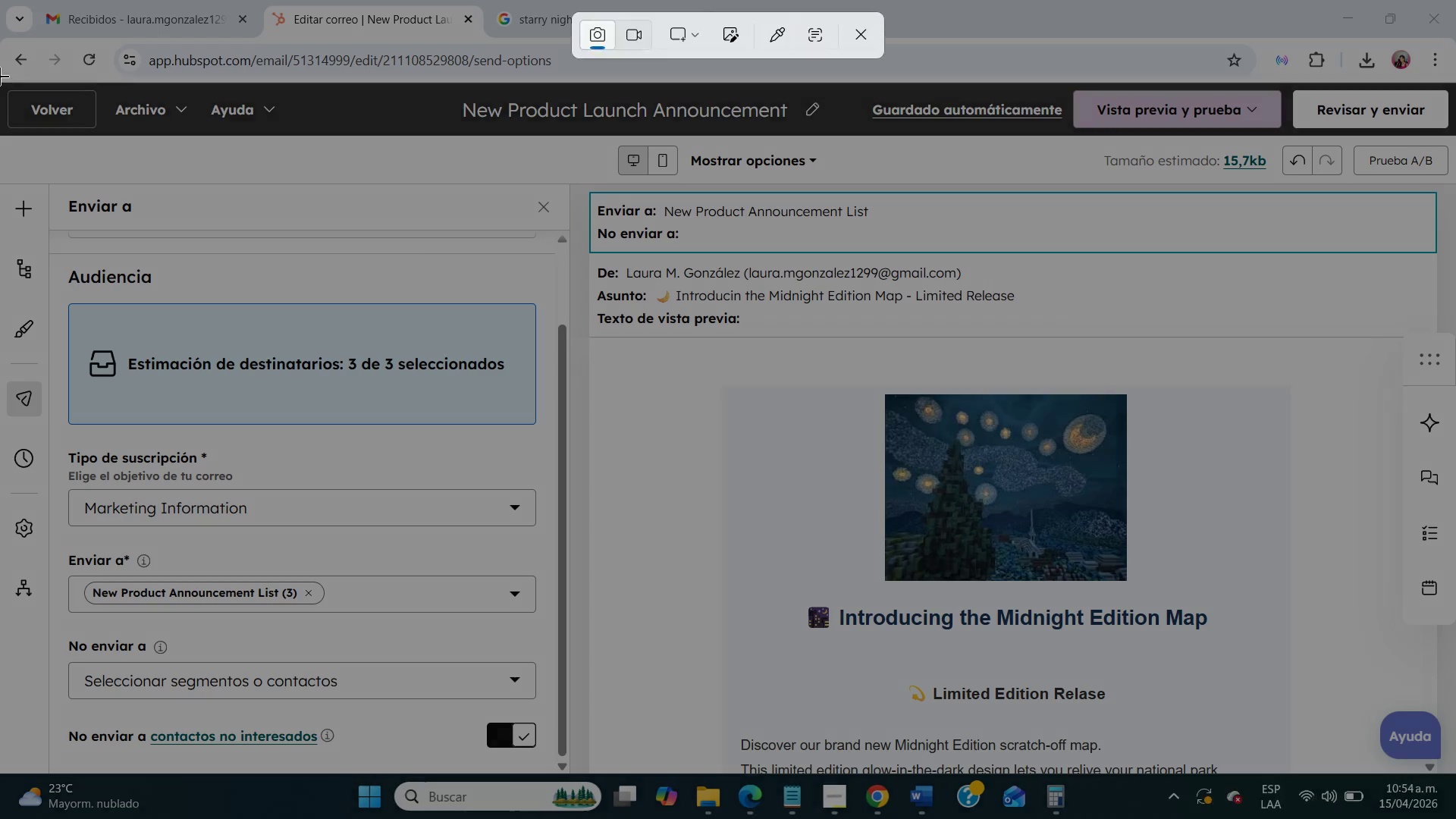 
left_click_drag(start_coordinate=[0, 77], to_coordinate=[1455, 776])
 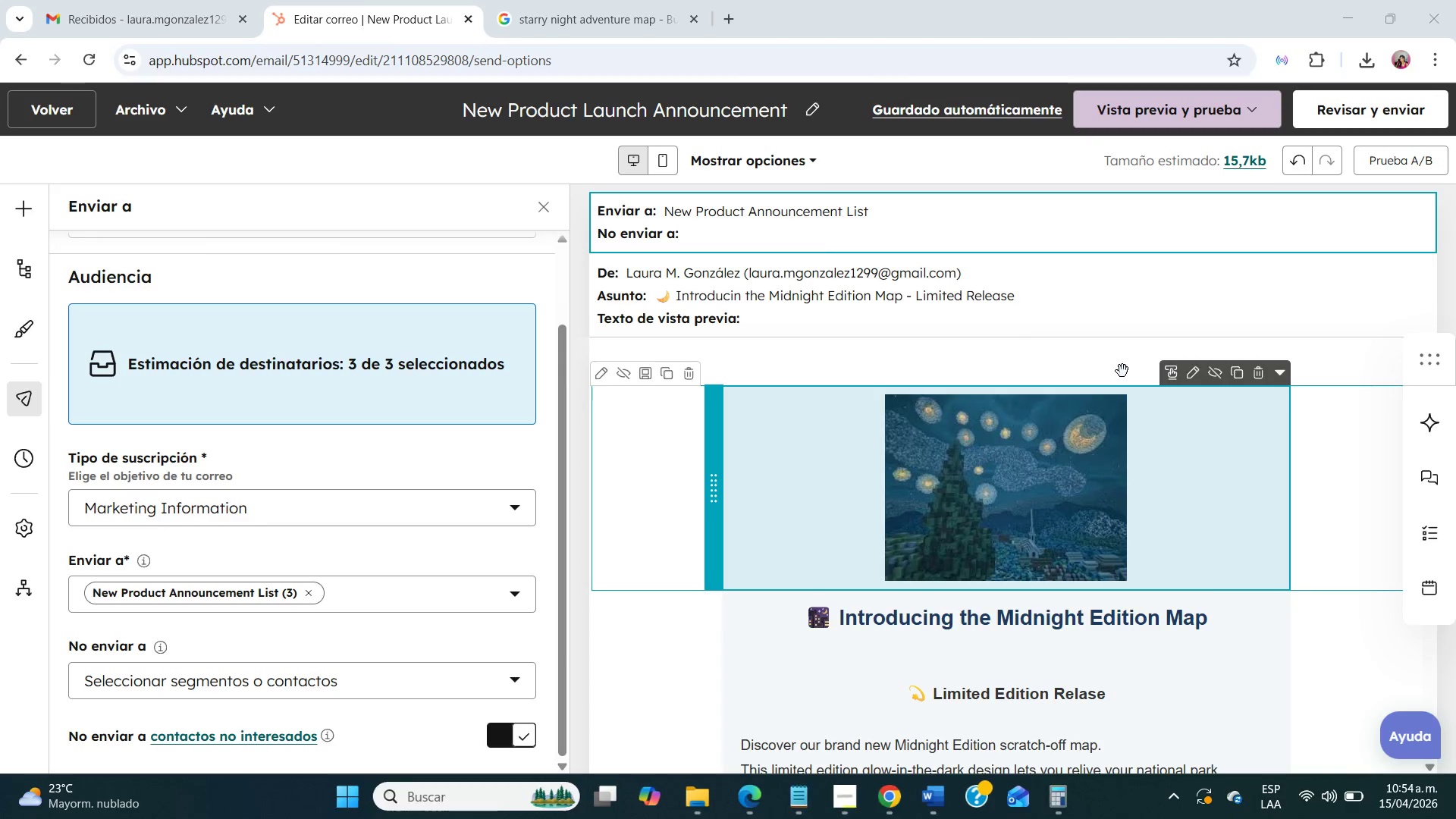 
mouse_move([1087, 252])
 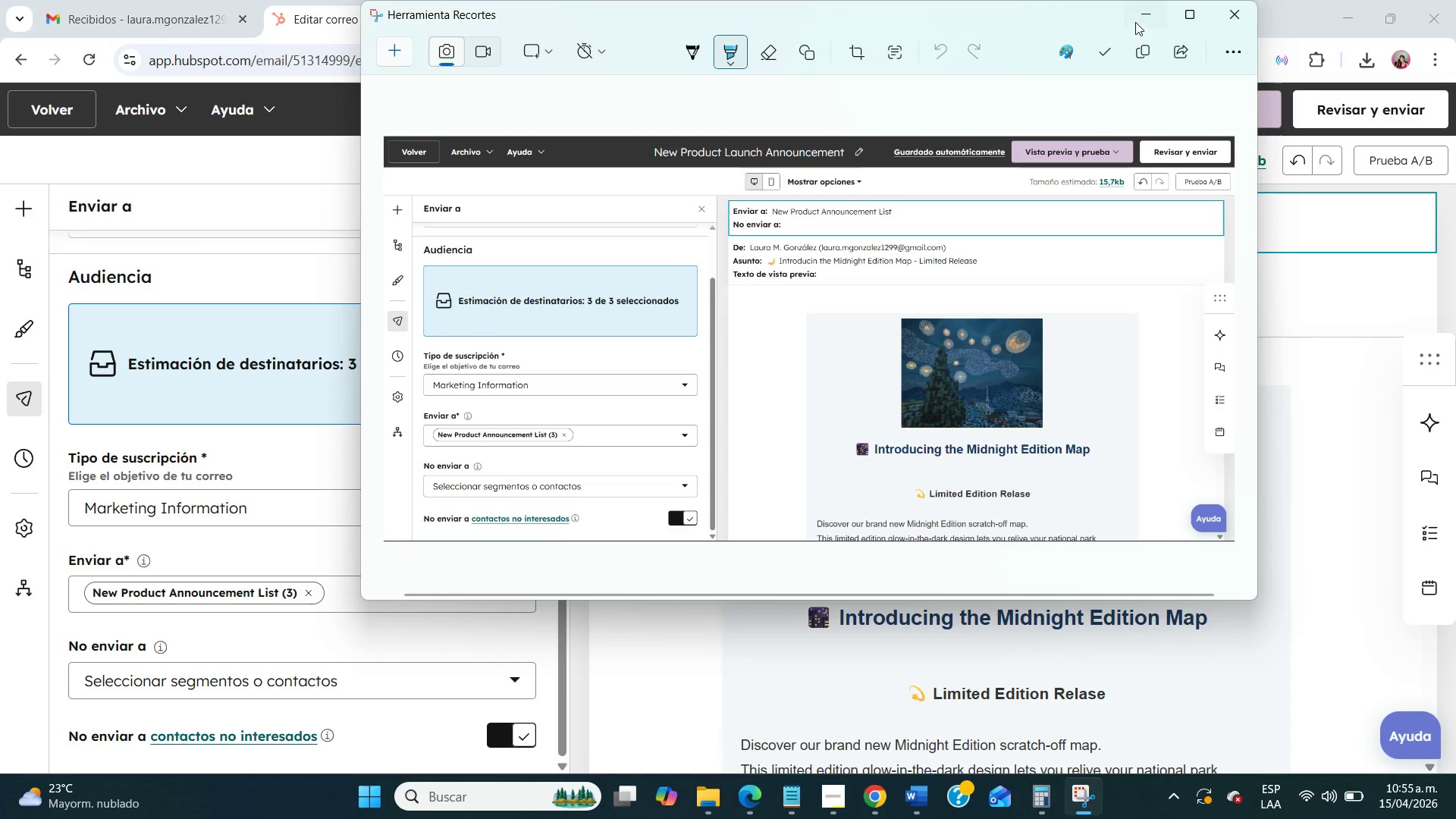 
left_click([1136, 21])
 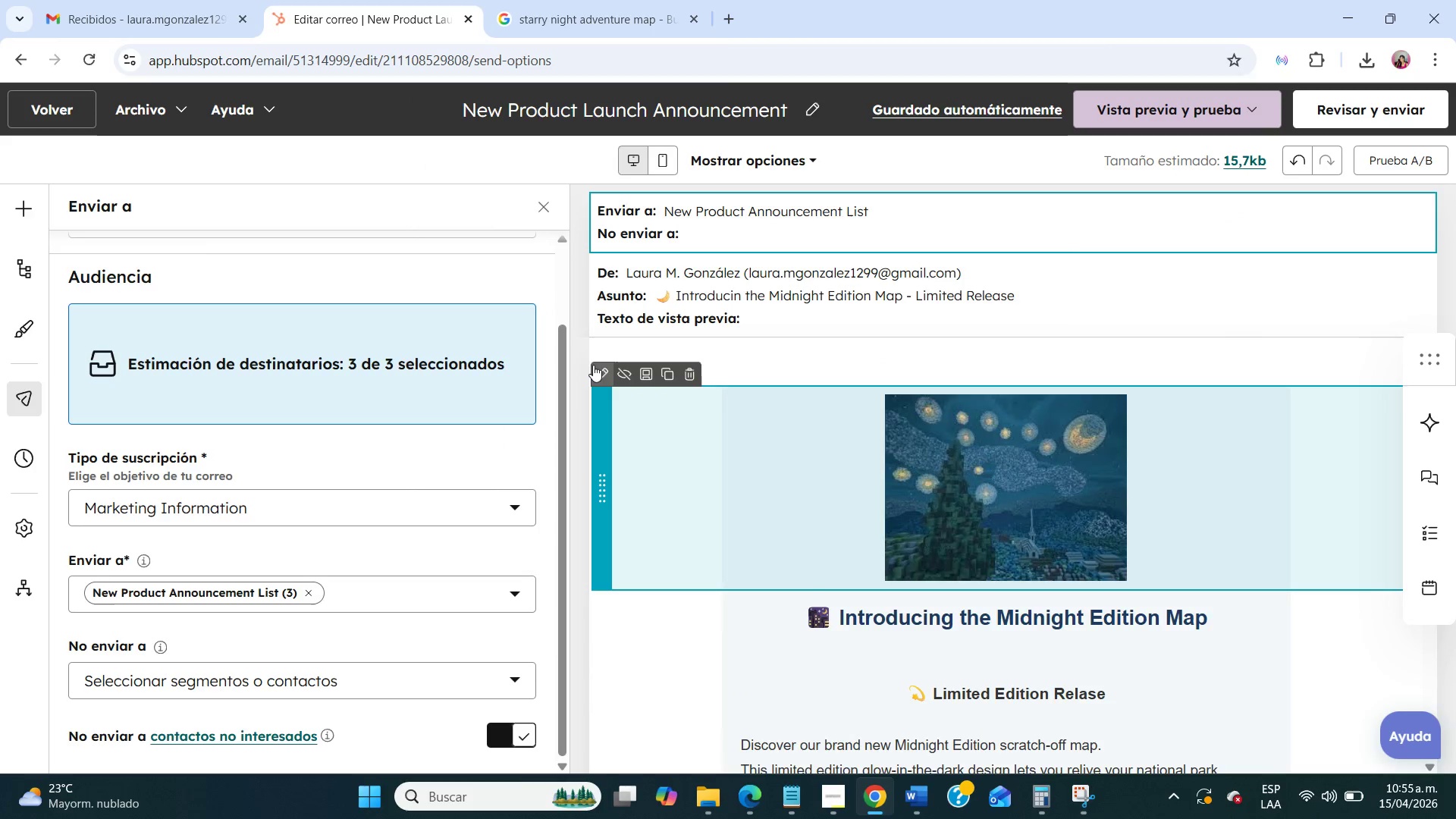 
left_click([581, 355])
 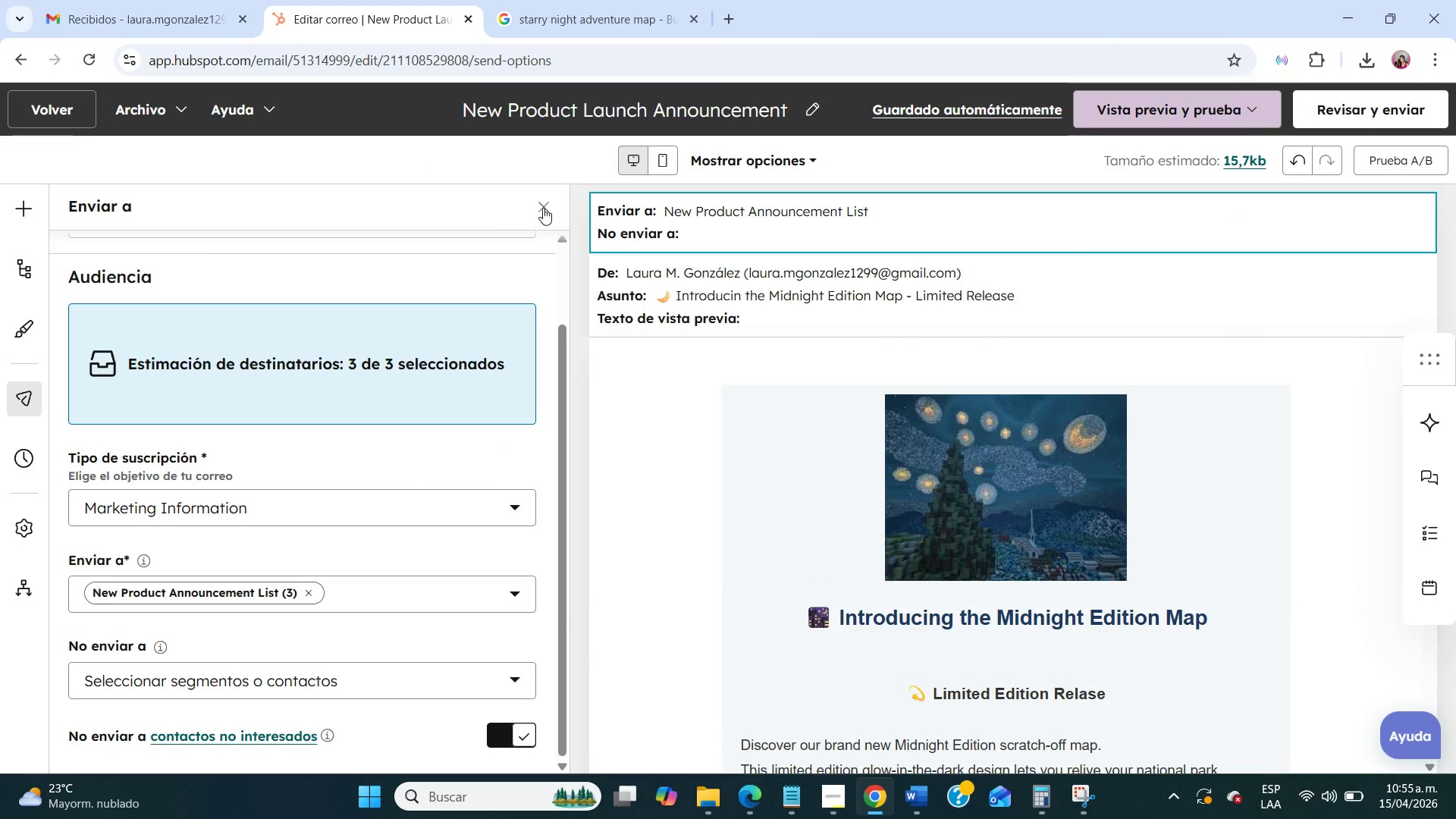 
left_click([543, 208])
 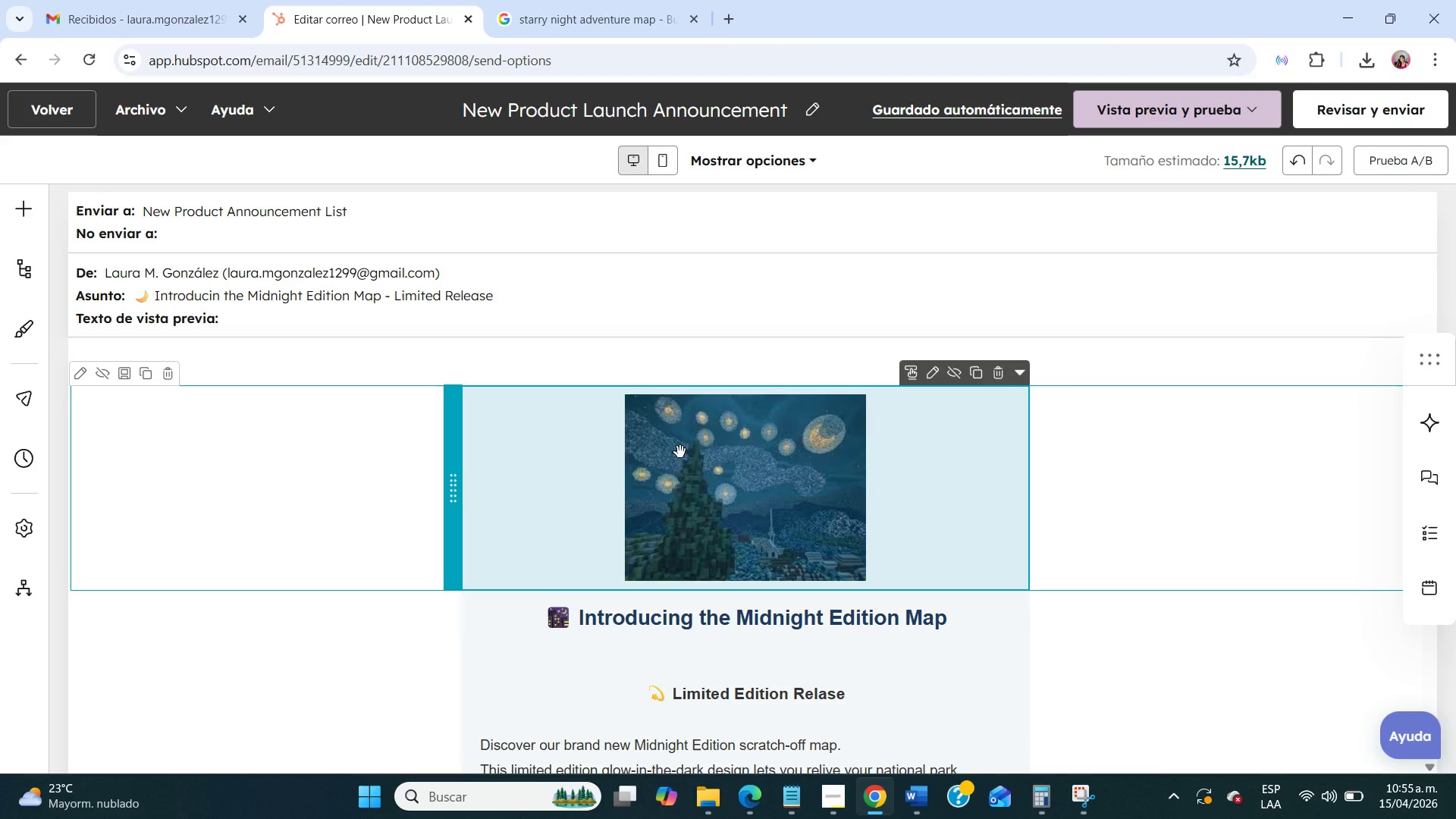 
wait(10.2)
 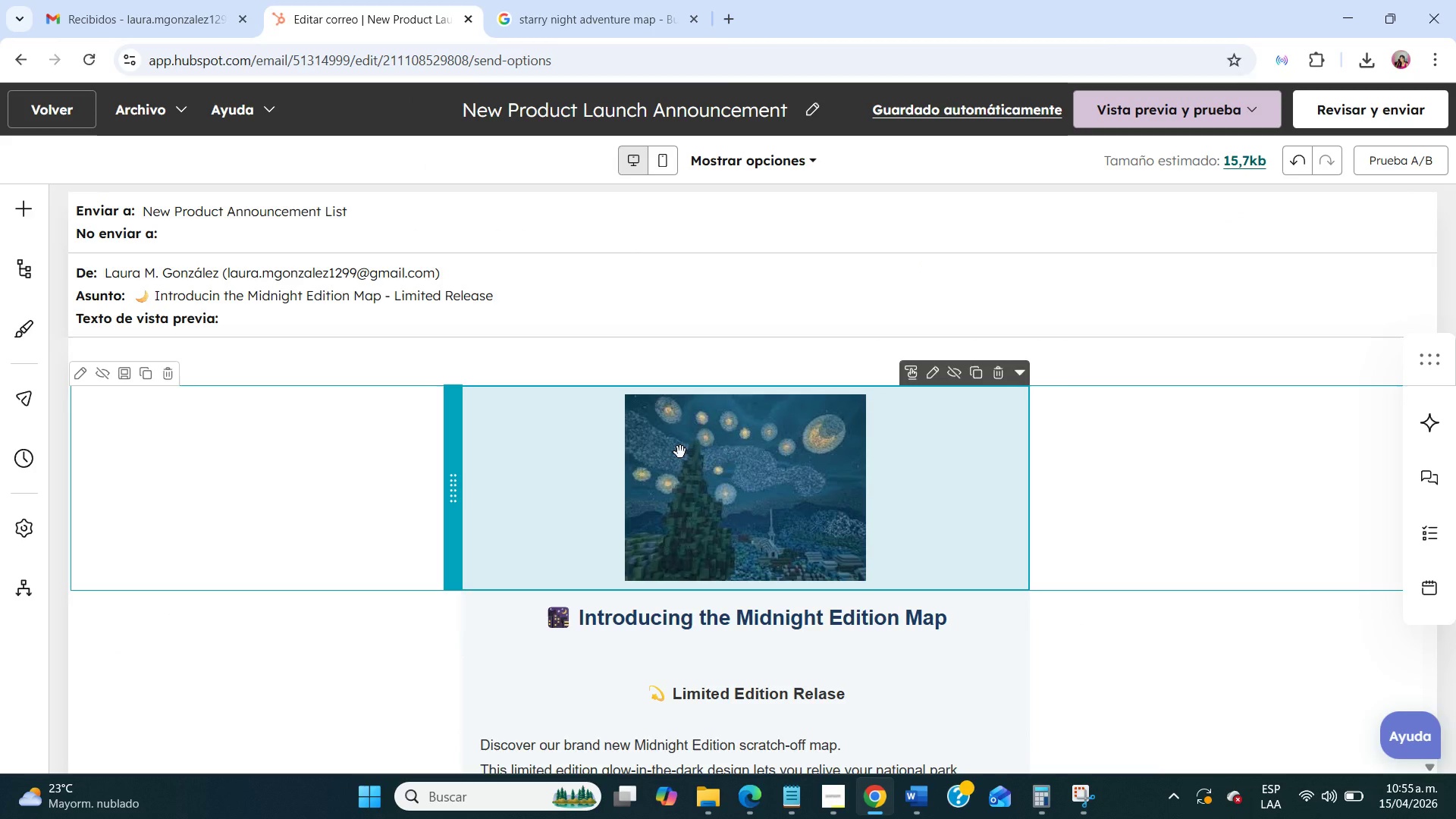 
left_click([1120, 120])
 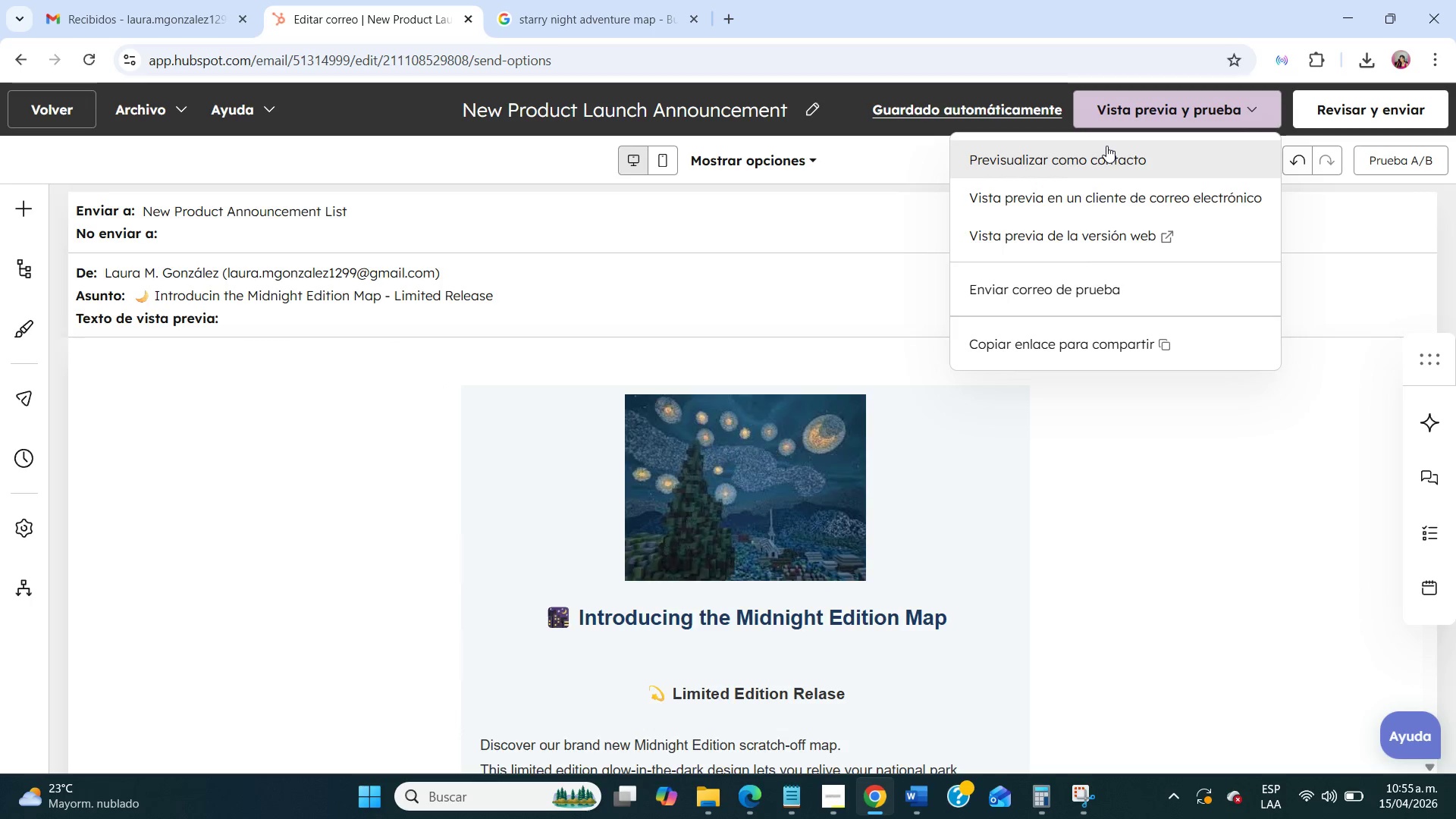 
left_click([1106, 146])
 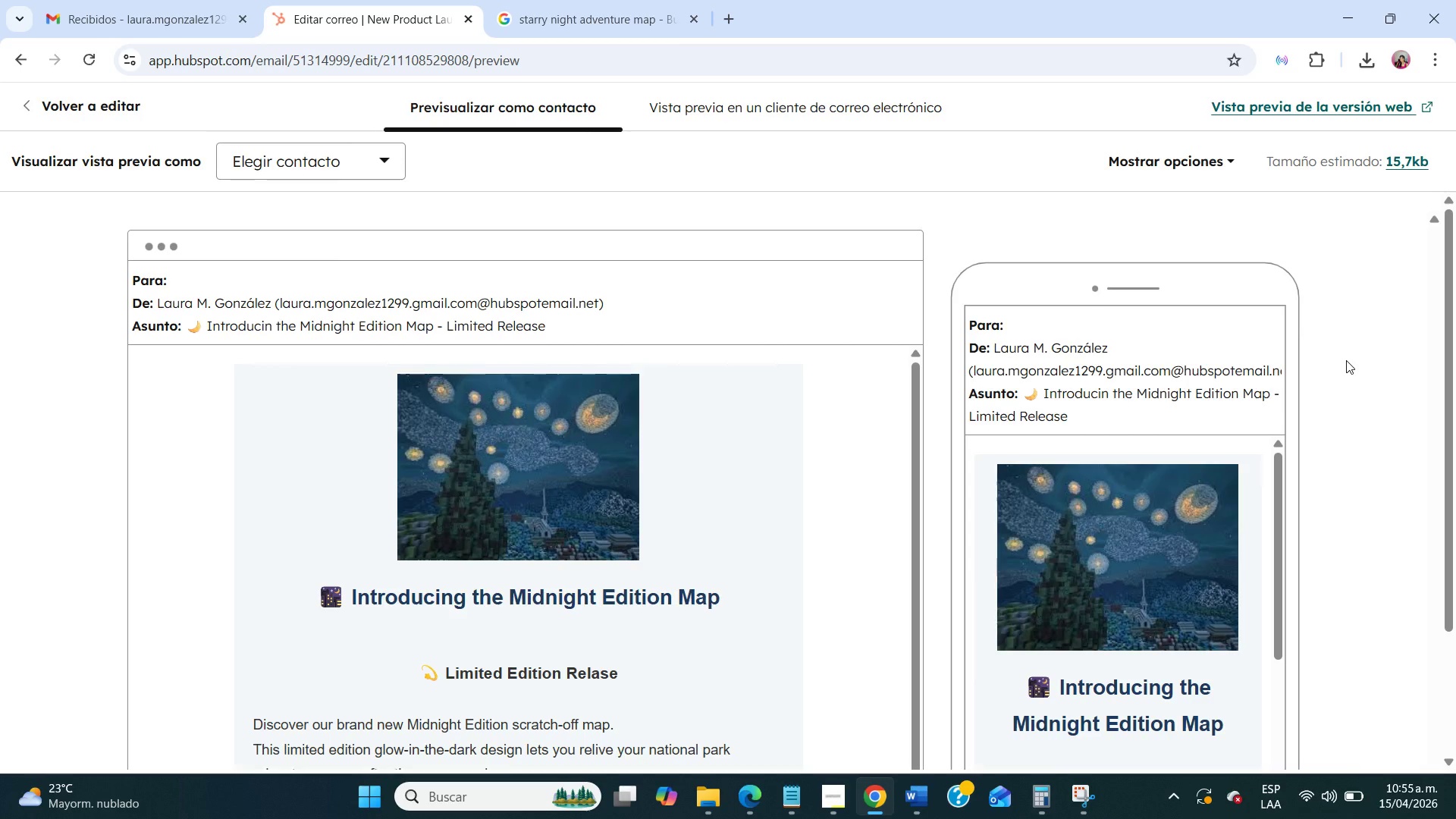 
wait(11.61)
 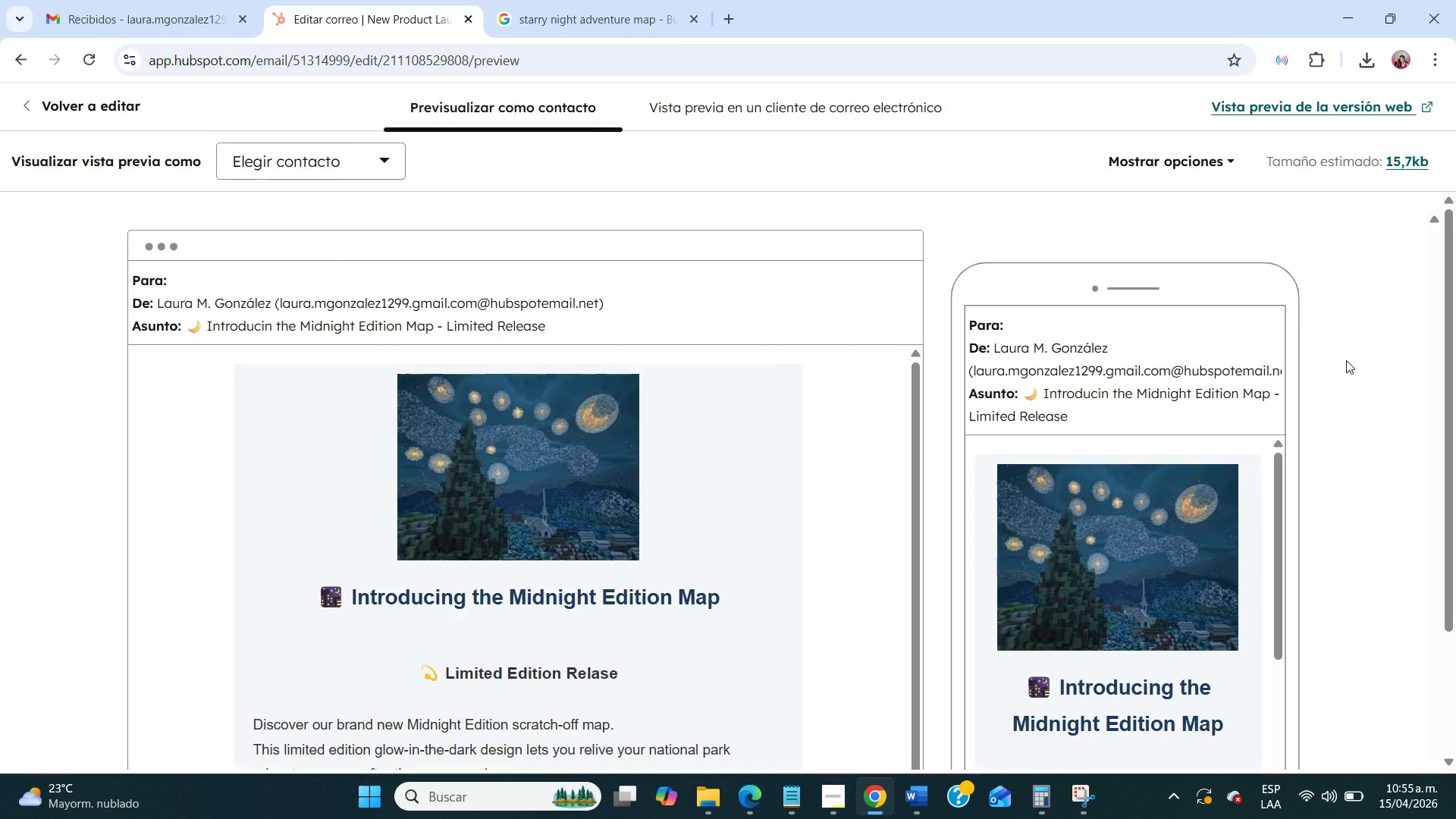 
left_click_drag(start_coordinate=[915, 406], to_coordinate=[946, 301])
 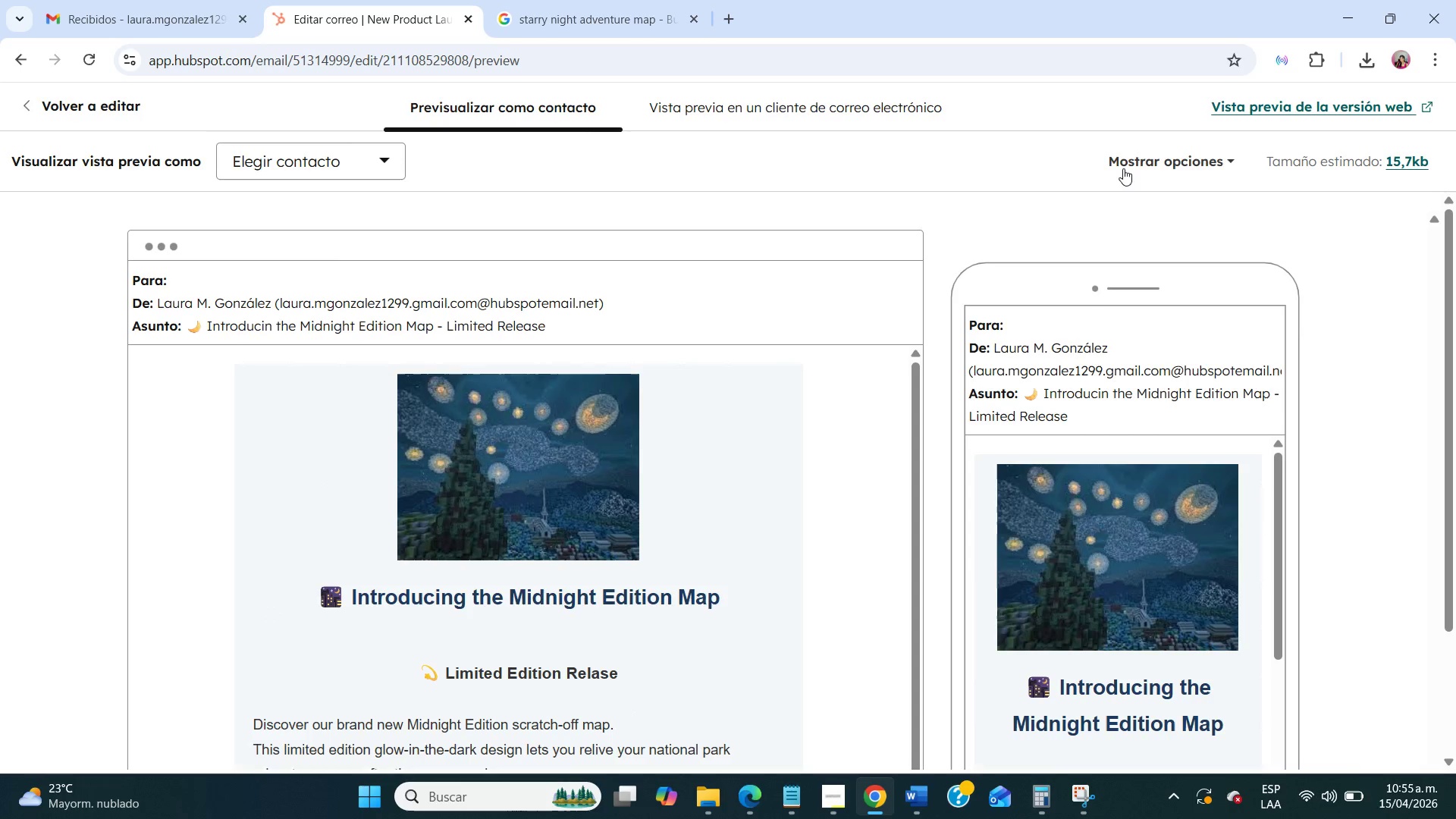 
left_click([1123, 168])
 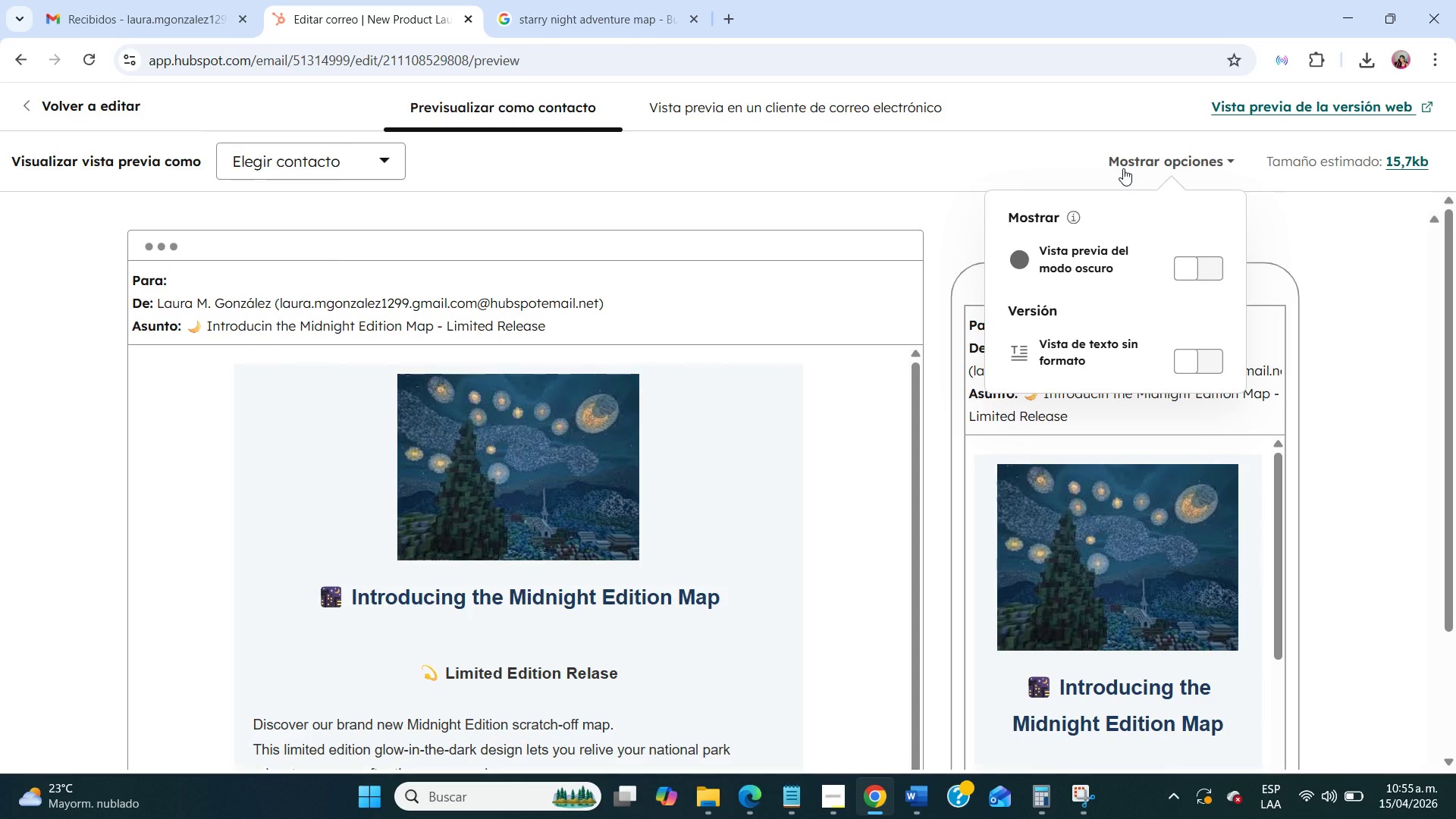 
left_click([1123, 168])
 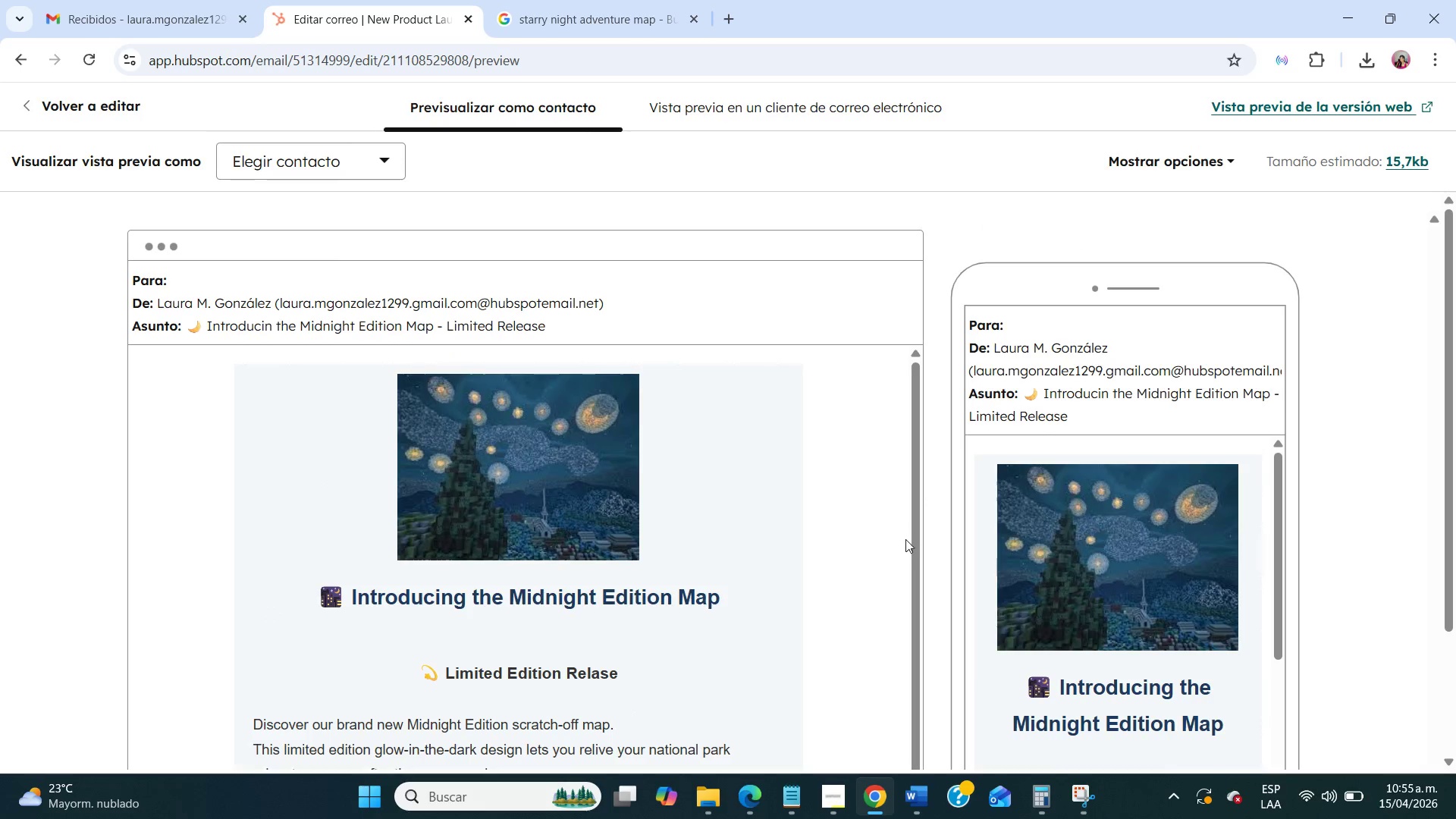 
left_click_drag(start_coordinate=[915, 544], to_coordinate=[908, 720])
 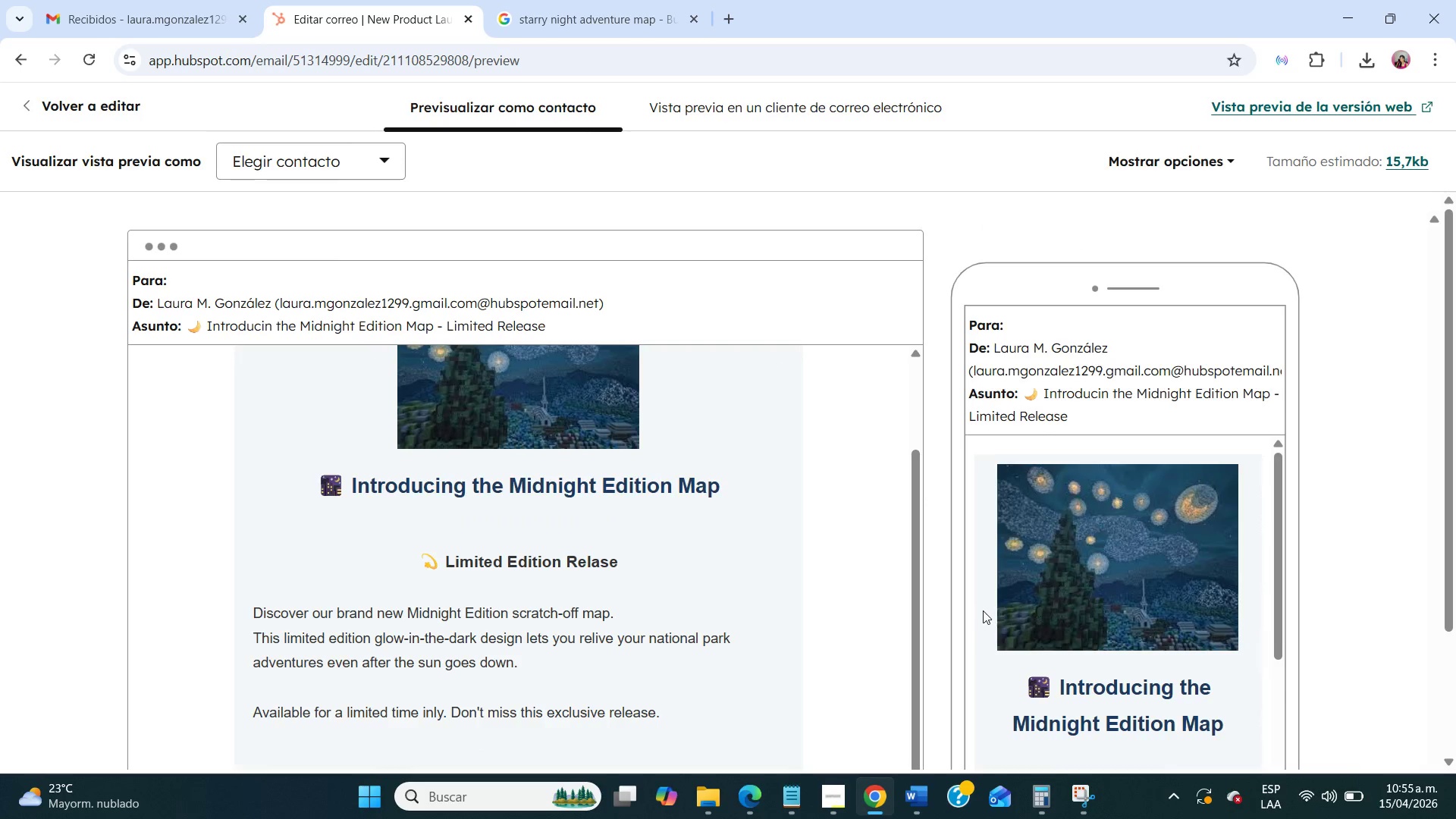 
scroll: coordinate [983, 610], scroll_direction: down, amount: 4.0
 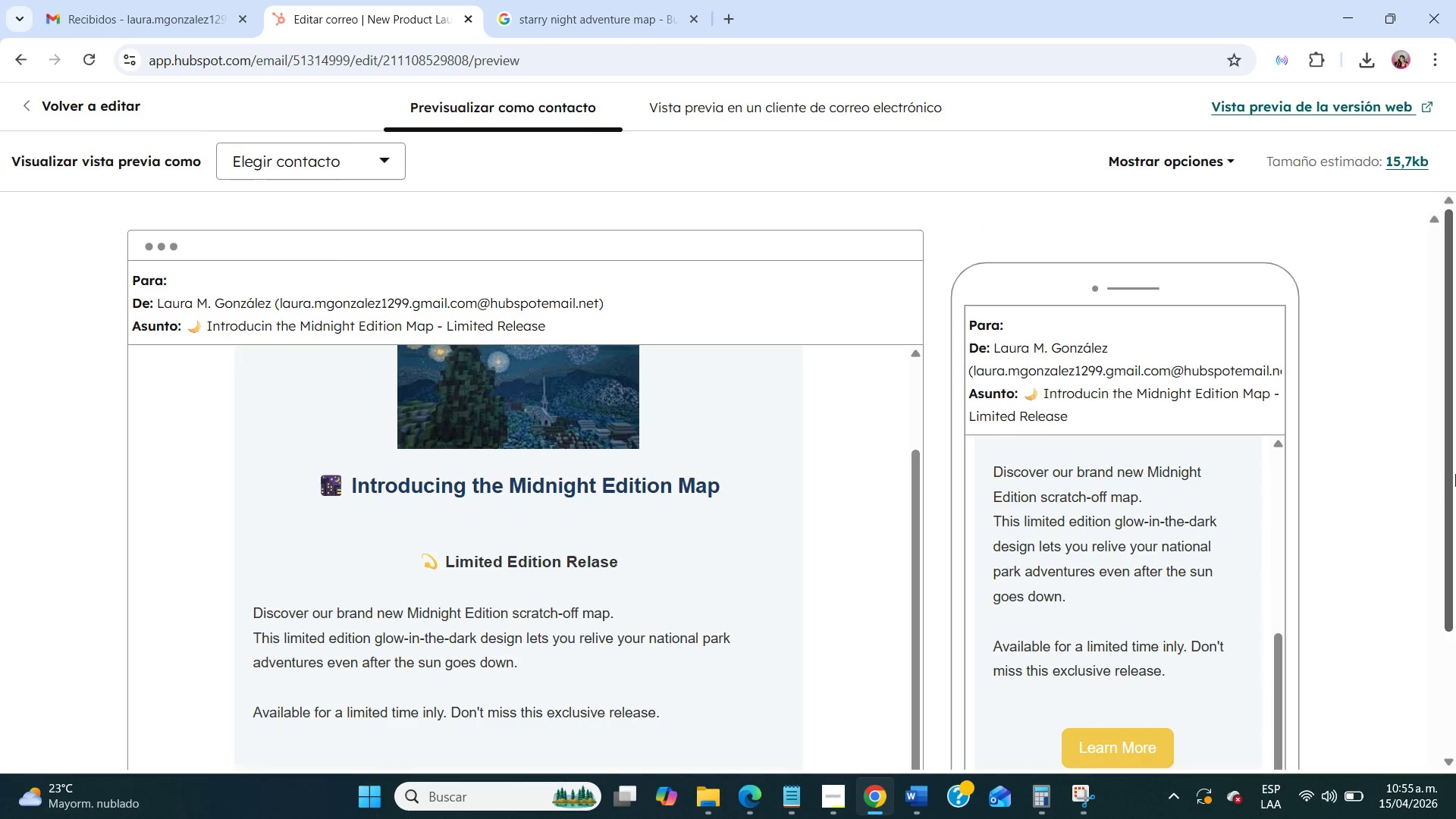 
left_click_drag(start_coordinate=[1451, 469], to_coordinate=[1445, 642])
 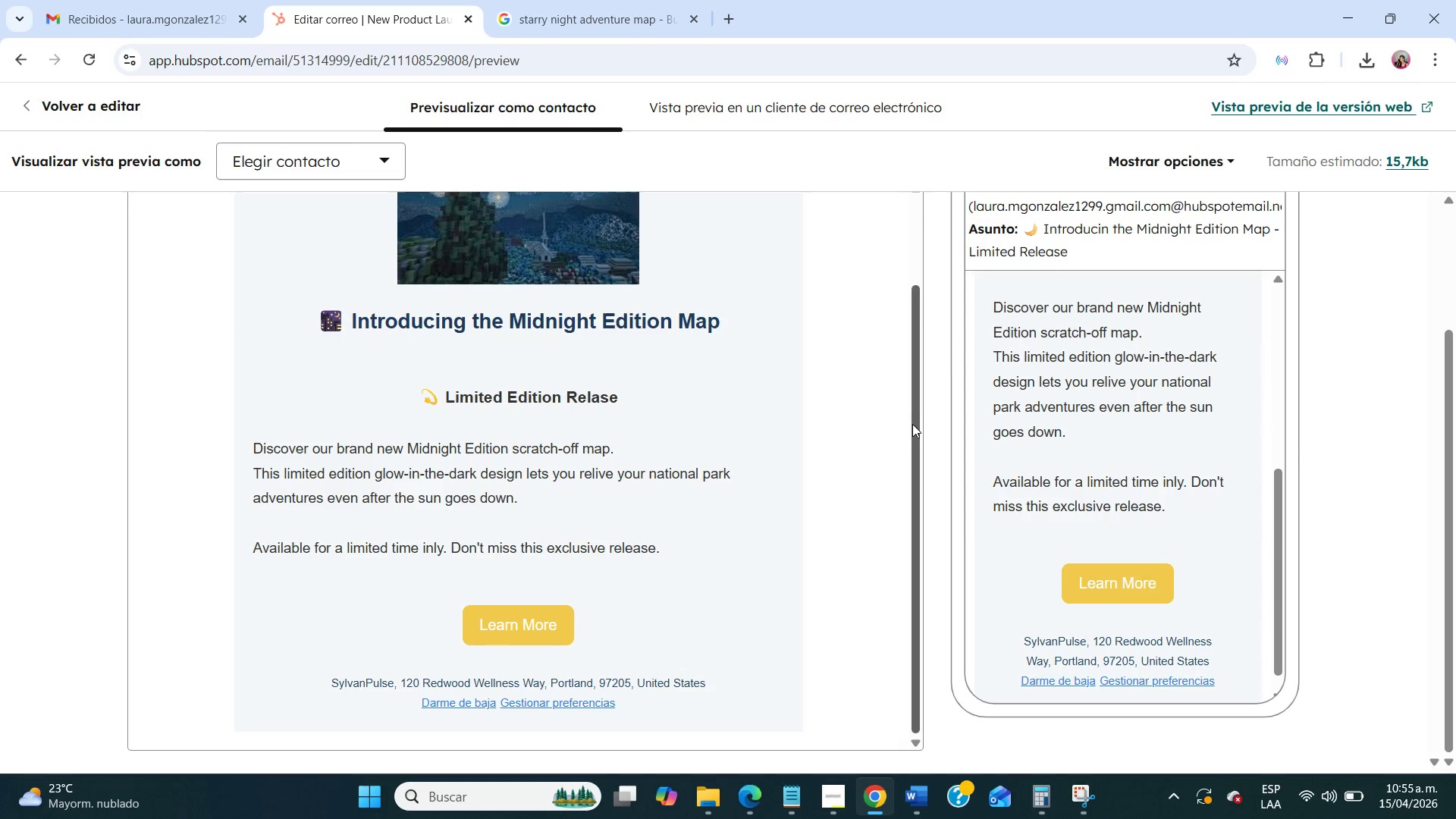 
left_click_drag(start_coordinate=[912, 422], to_coordinate=[930, 345])
 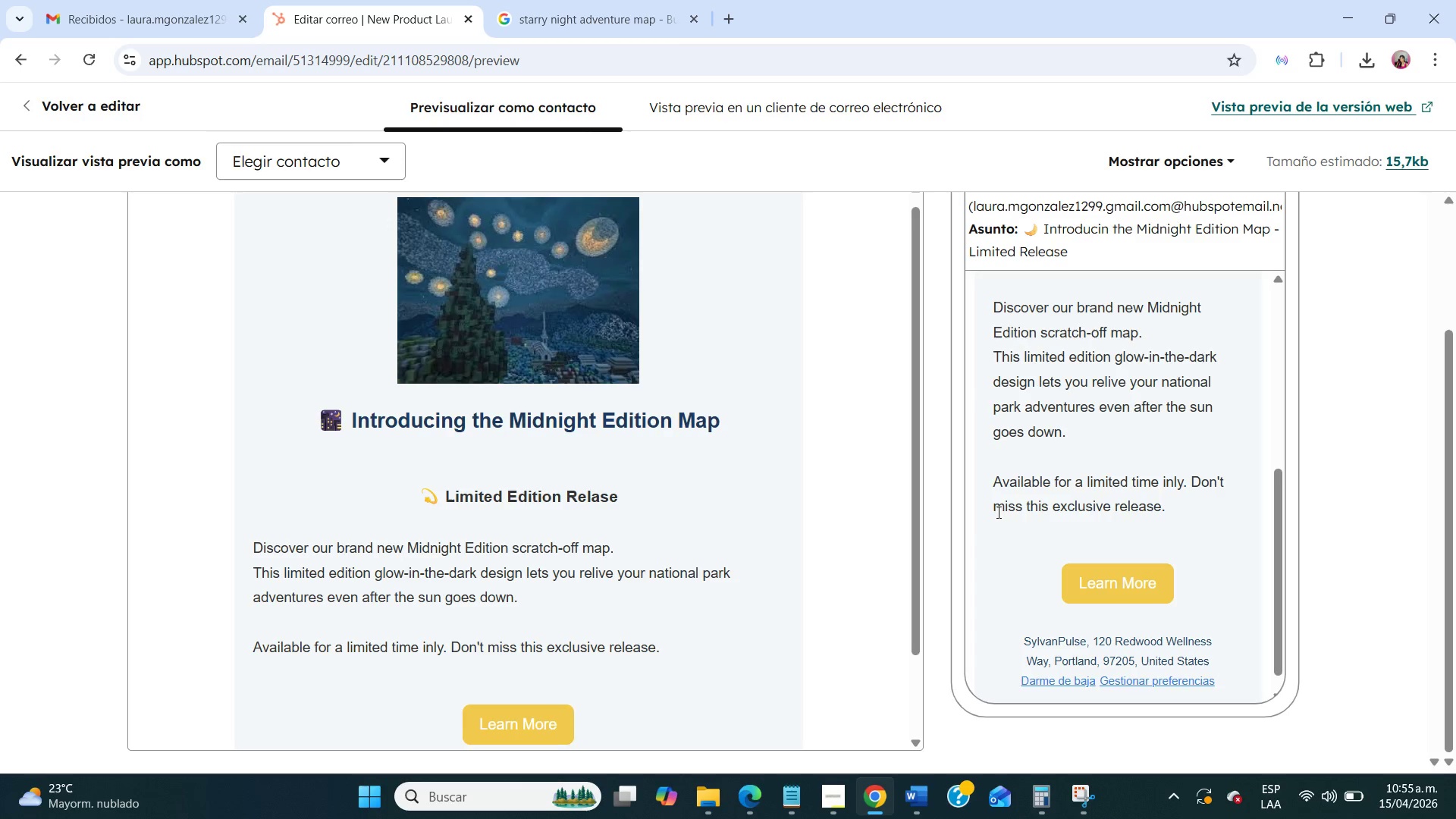 
wait(5.76)
 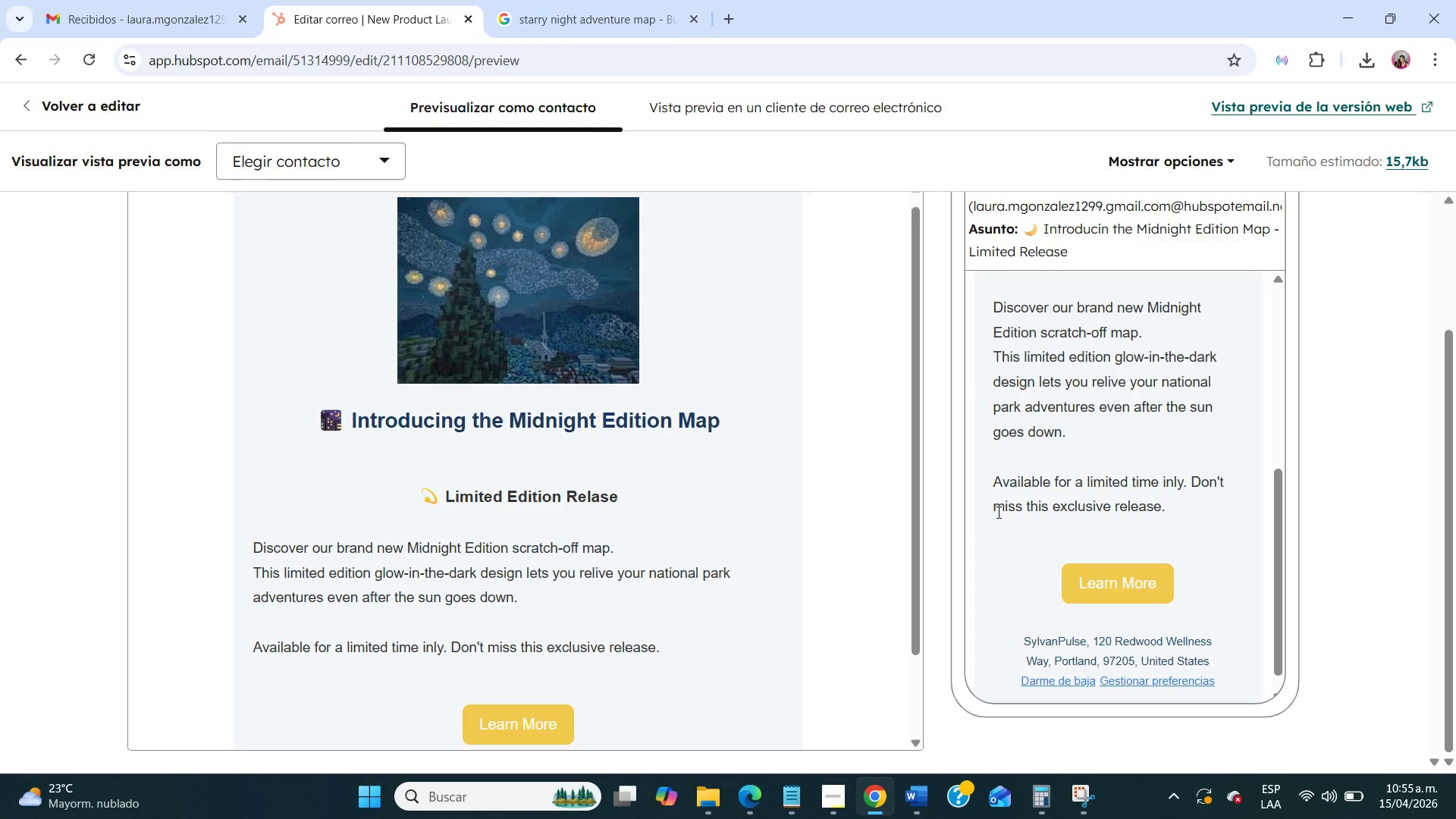 
left_click_drag(start_coordinate=[1282, 509], to_coordinate=[1265, 613])
 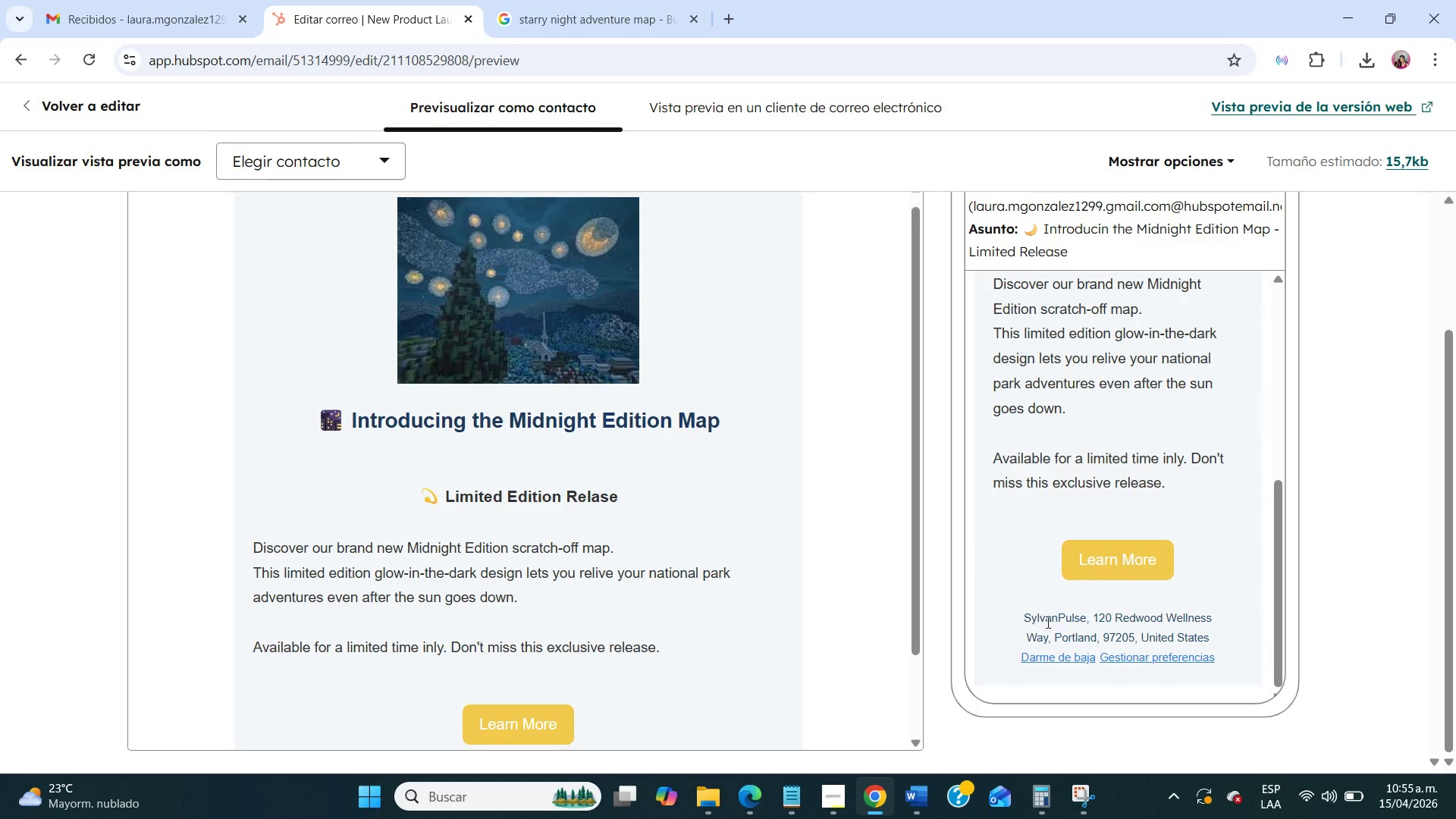 
scroll: coordinate [1084, 627], scroll_direction: up, amount: 10.0
 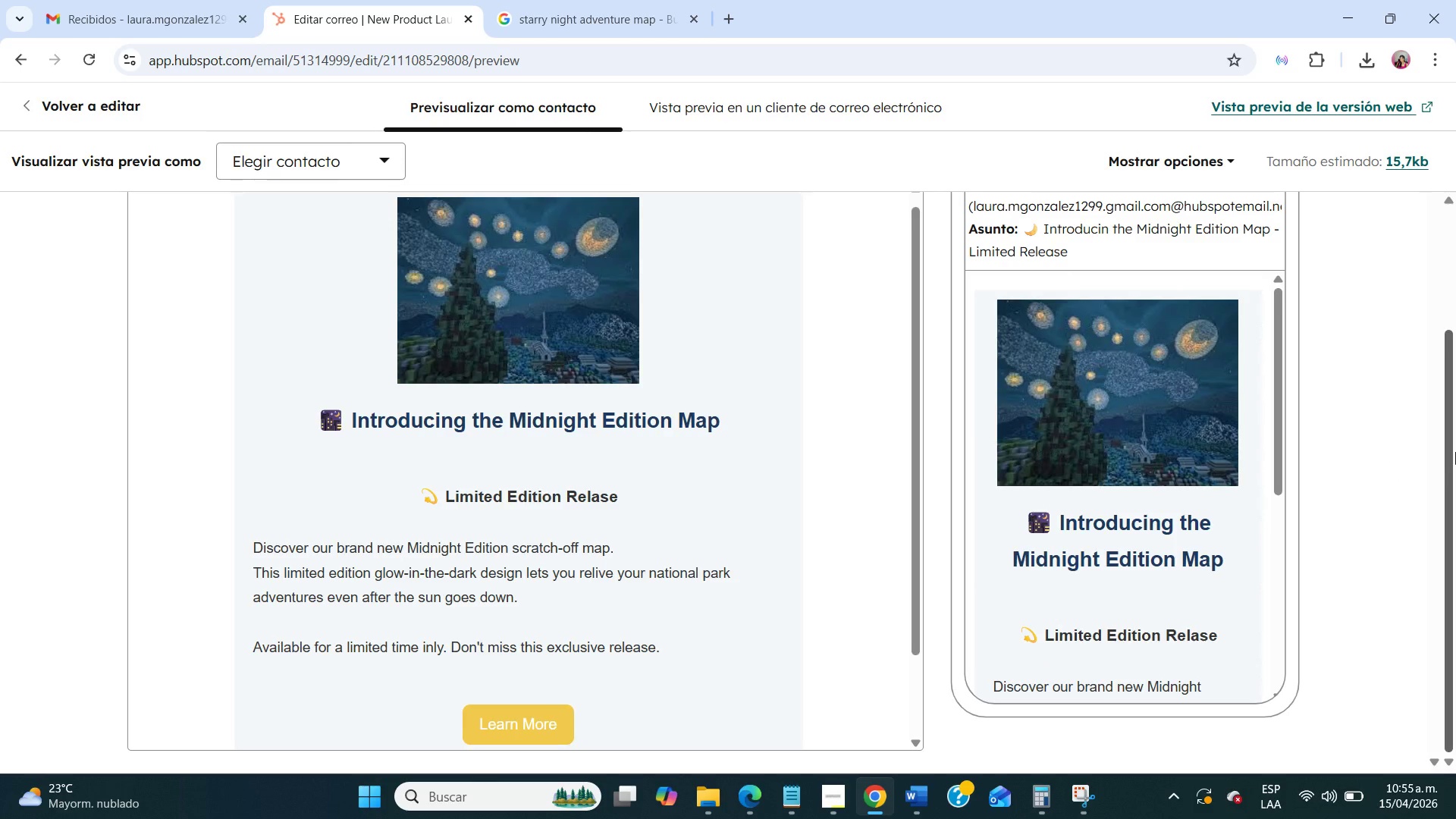 
left_click_drag(start_coordinate=[1455, 452], to_coordinate=[1451, 254])
 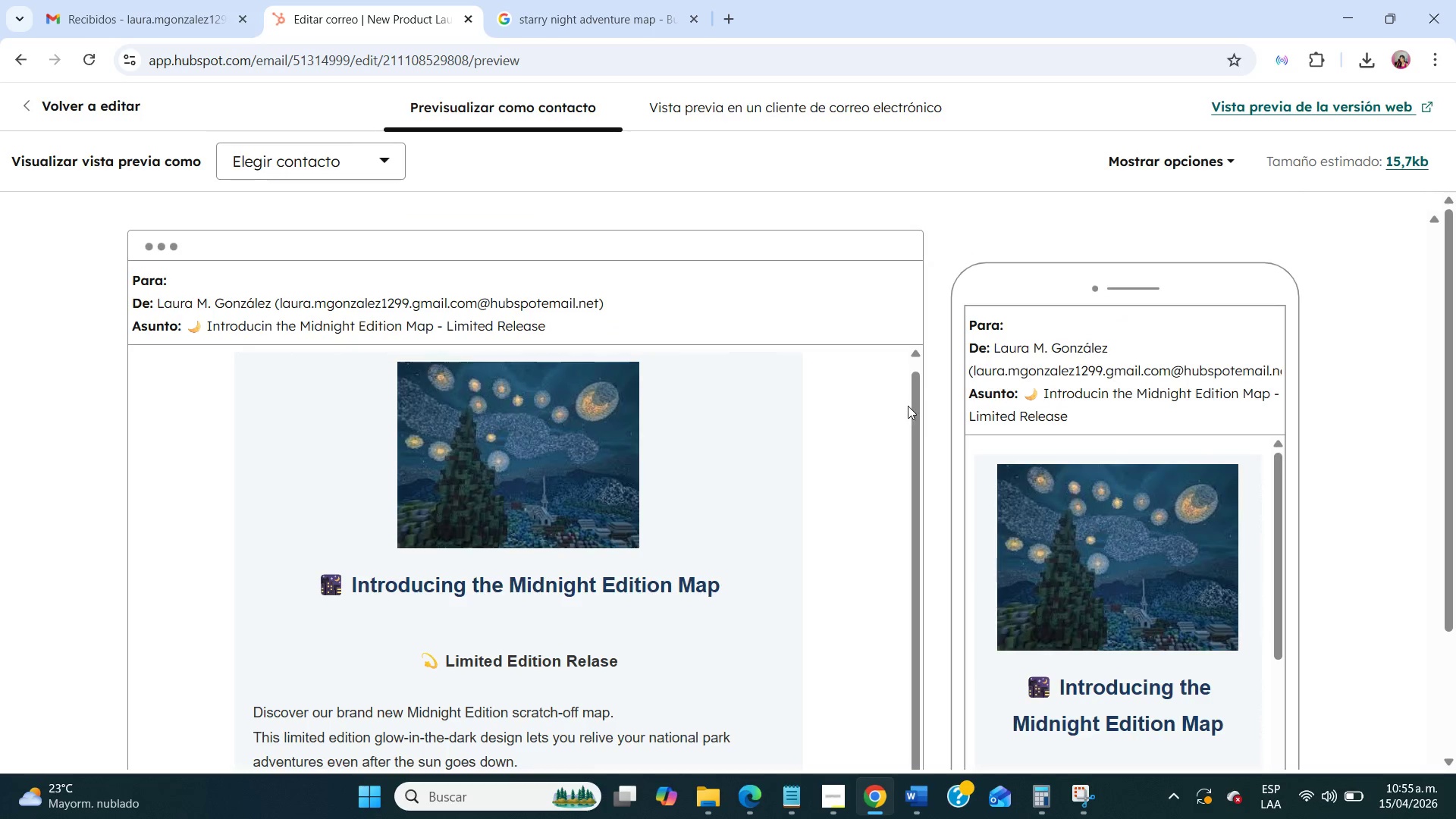 
left_click_drag(start_coordinate=[911, 408], to_coordinate=[918, 315])
 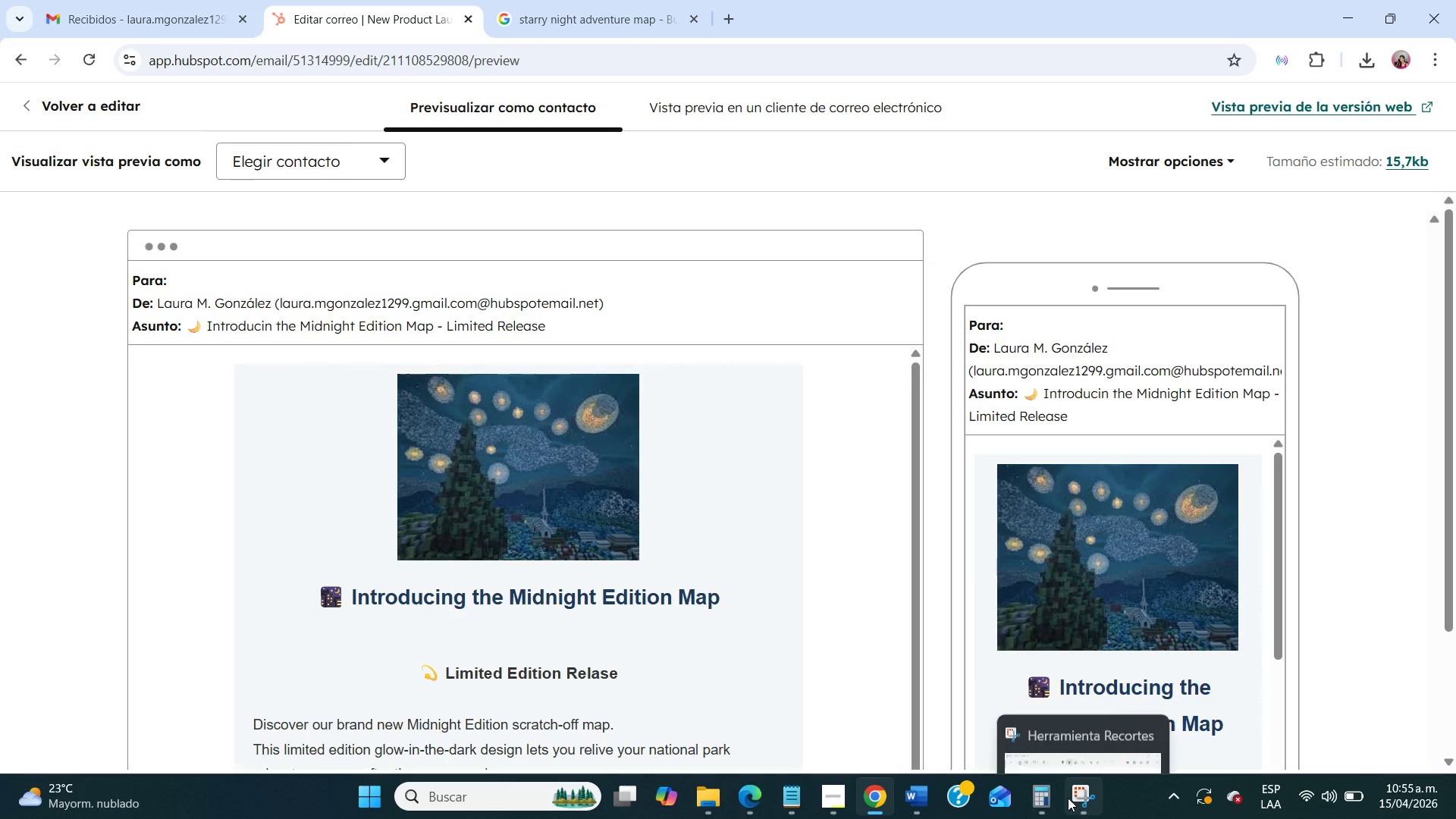 
left_click([1068, 798])
 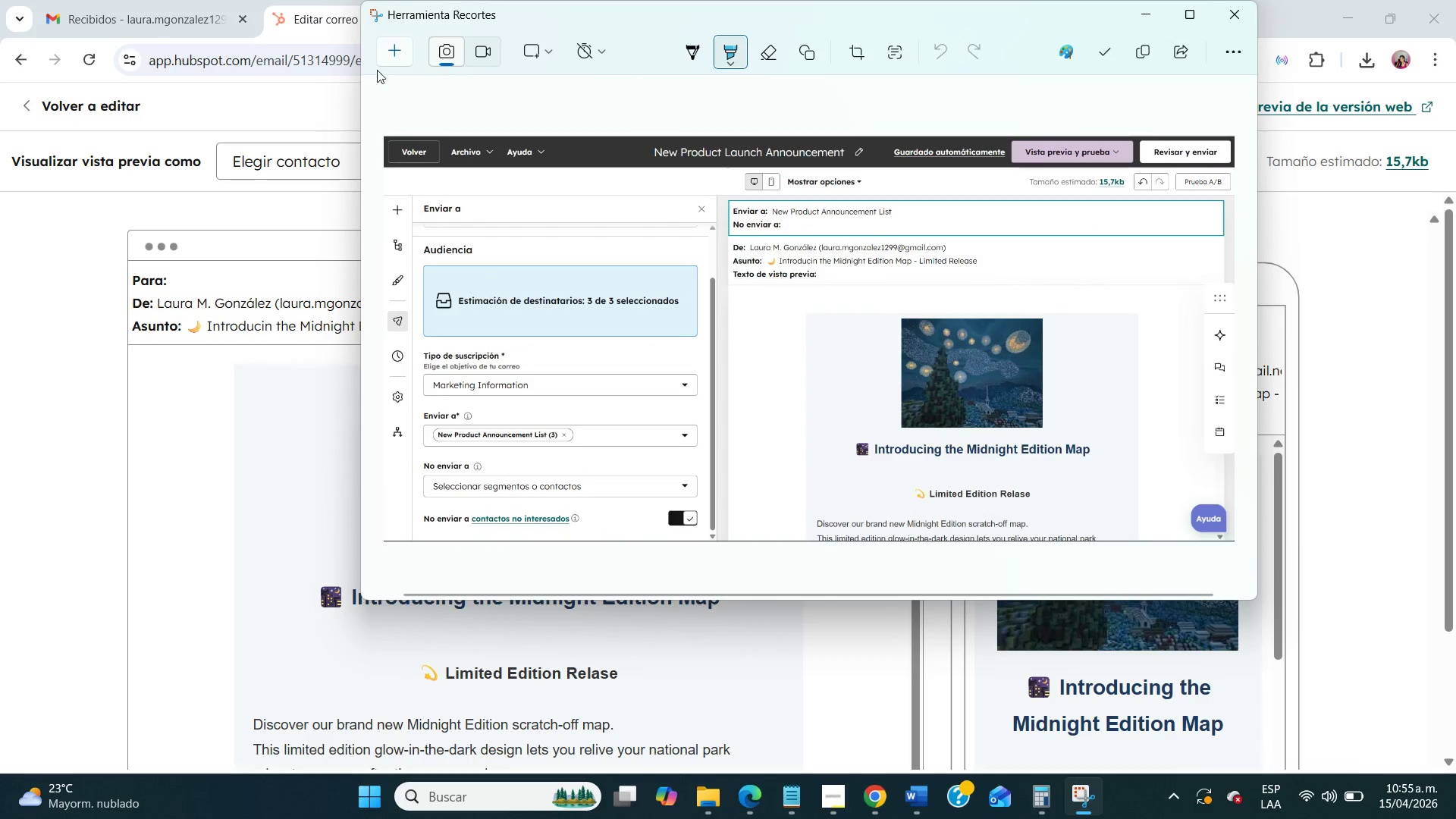 
left_click([390, 58])
 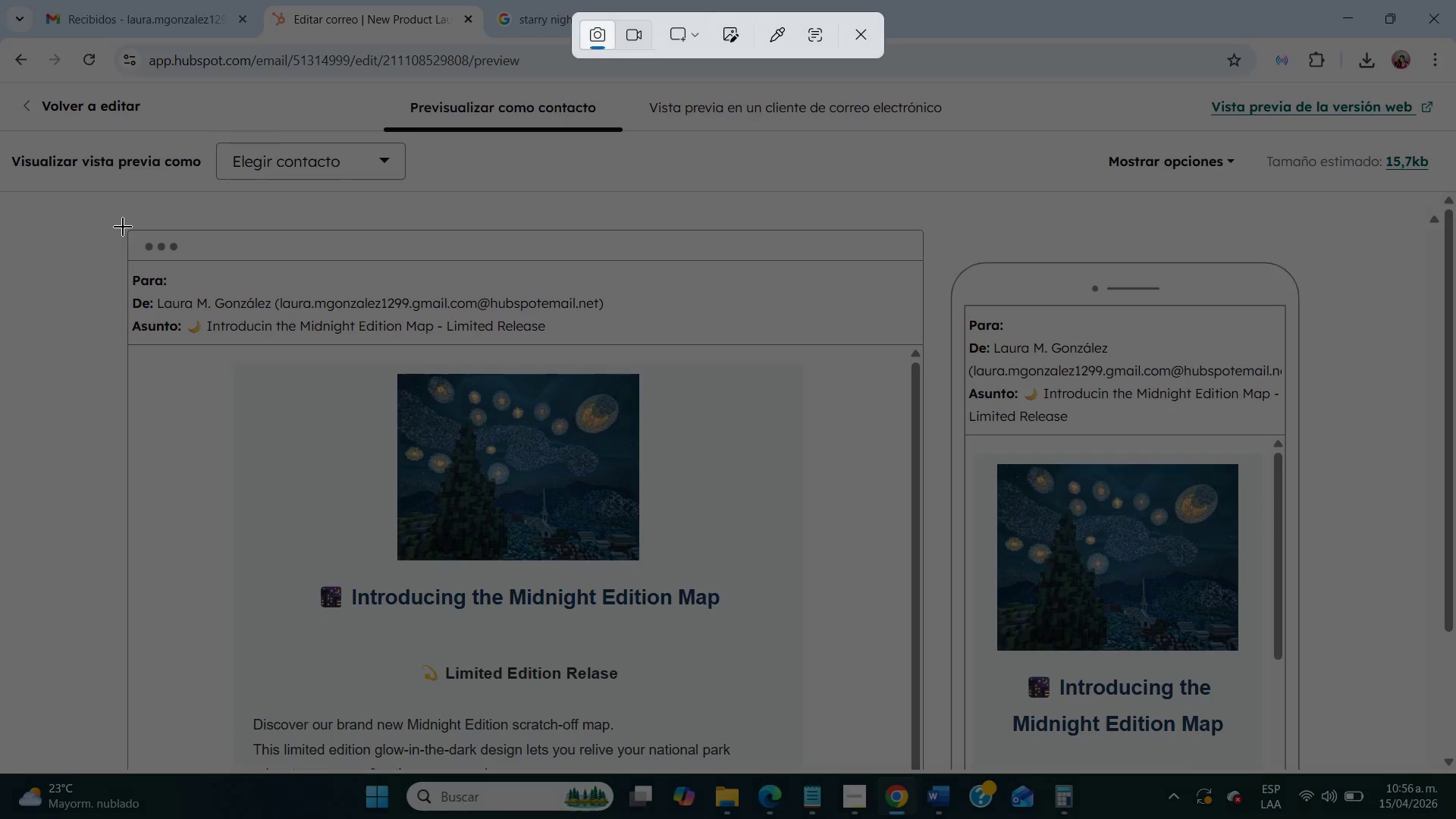 
left_click_drag(start_coordinate=[127, 230], to_coordinate=[922, 769])
 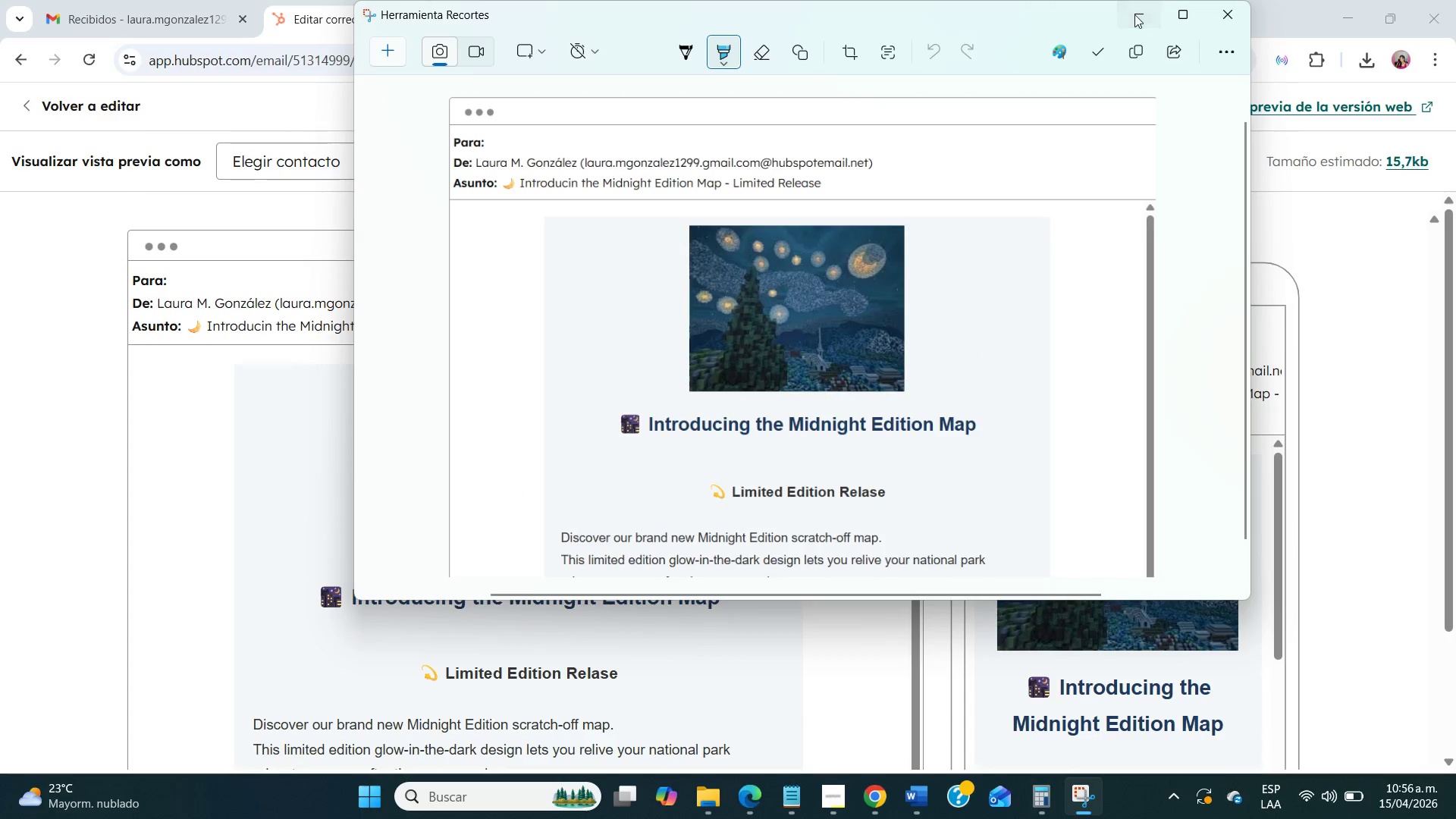 
left_click_drag(start_coordinate=[1445, 429], to_coordinate=[1448, 727])
 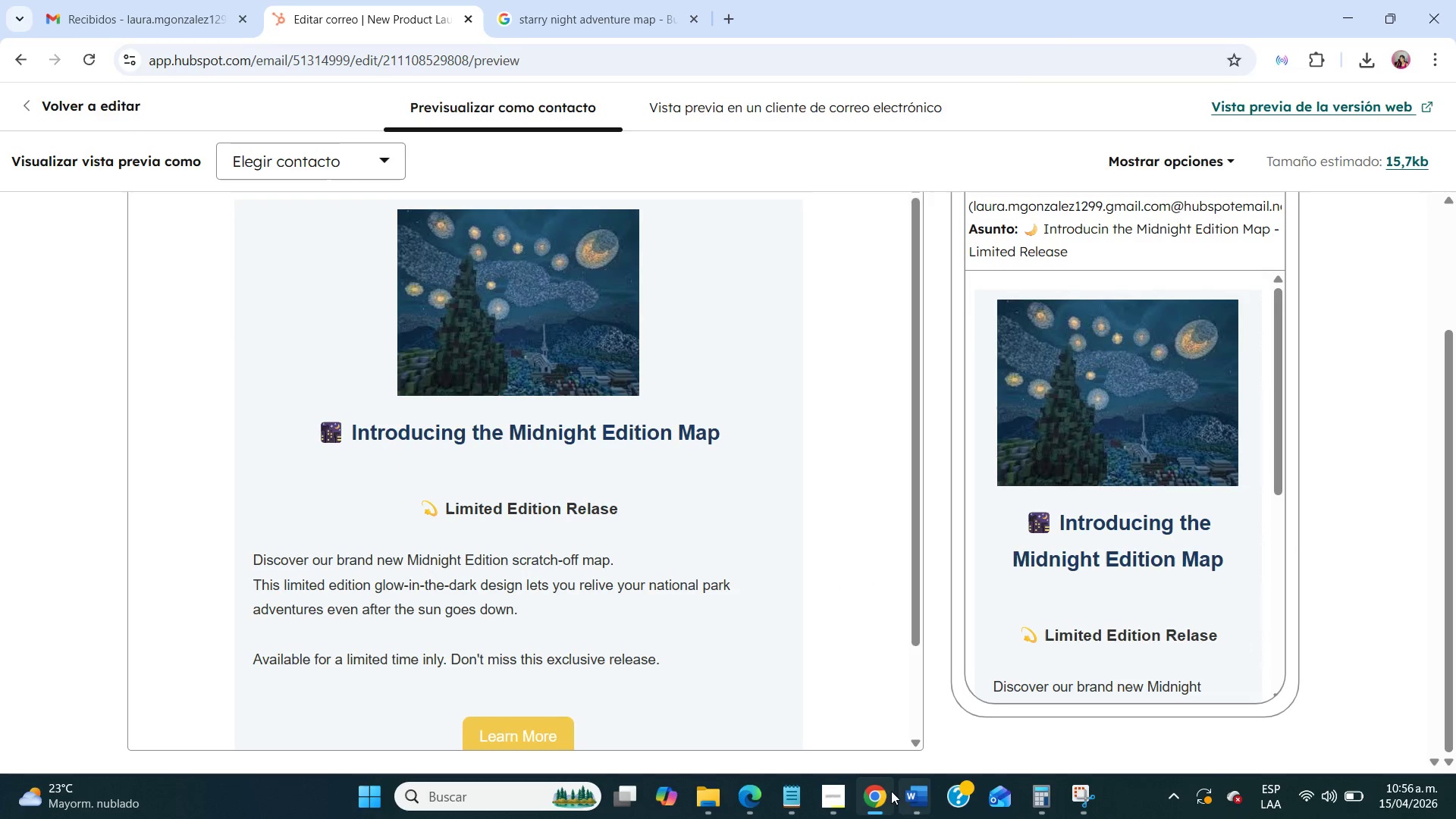 
left_click([1077, 795])
 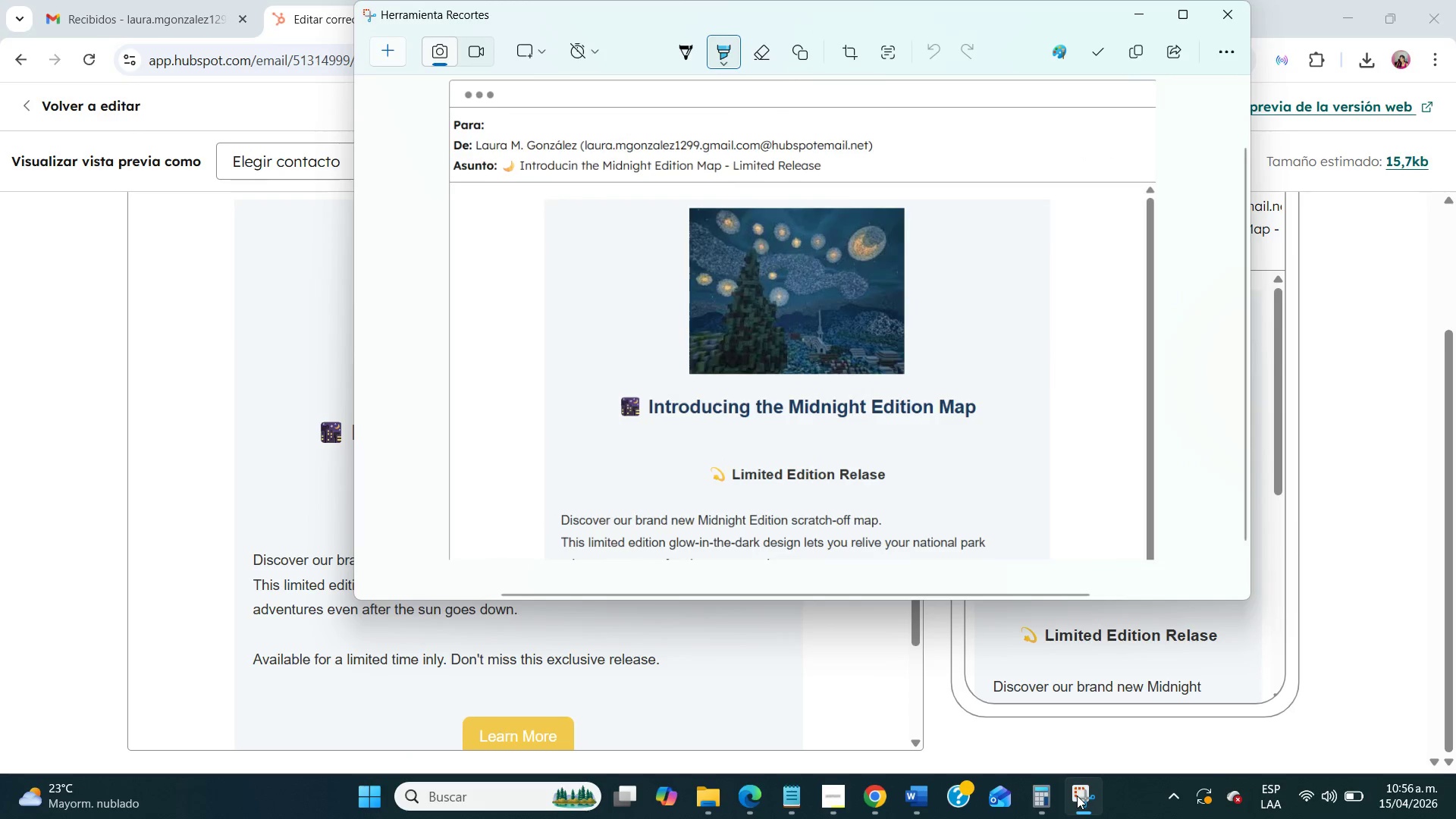 
left_click([1077, 795])
 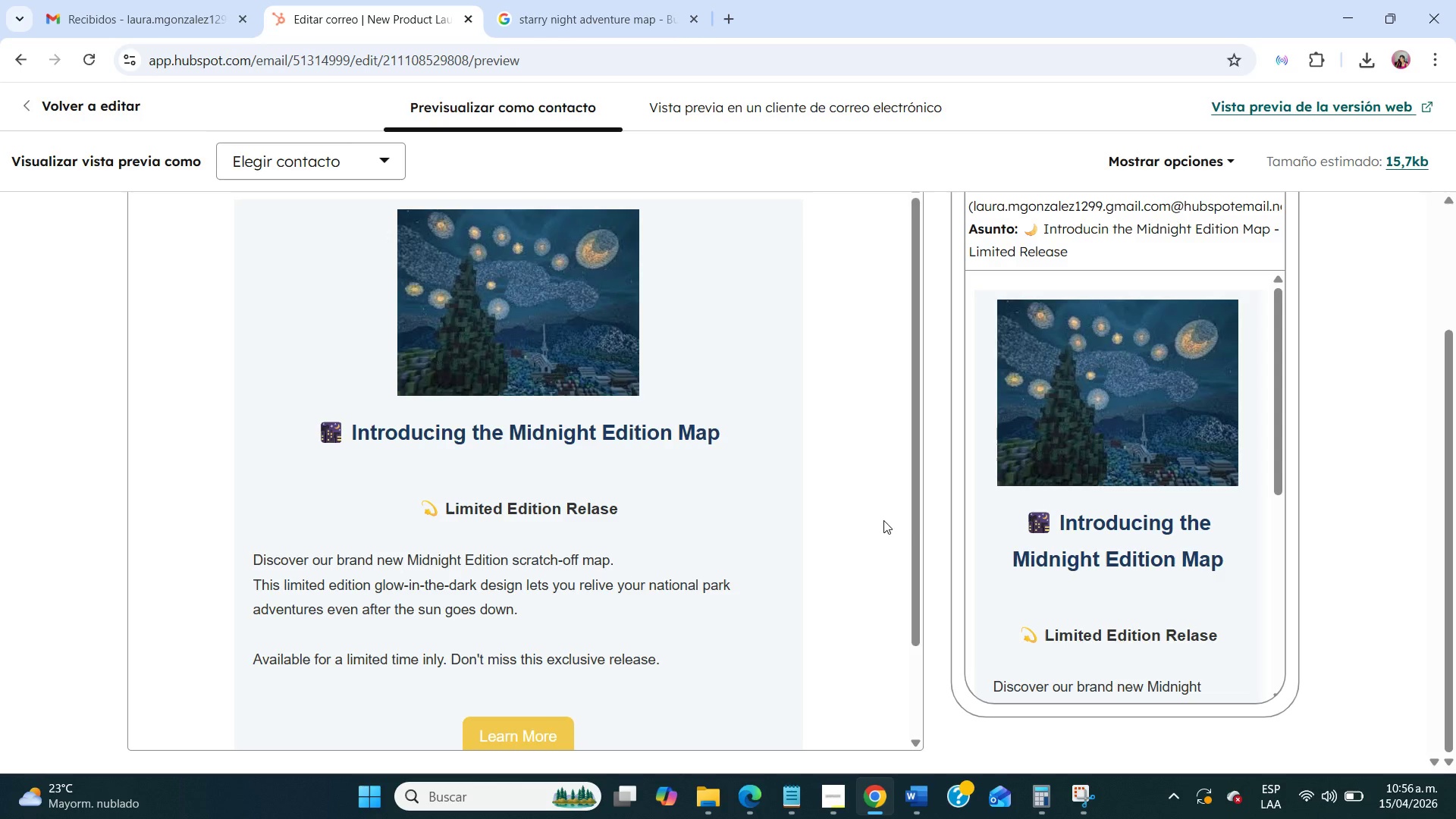 
left_click_drag(start_coordinate=[919, 520], to_coordinate=[912, 671])
 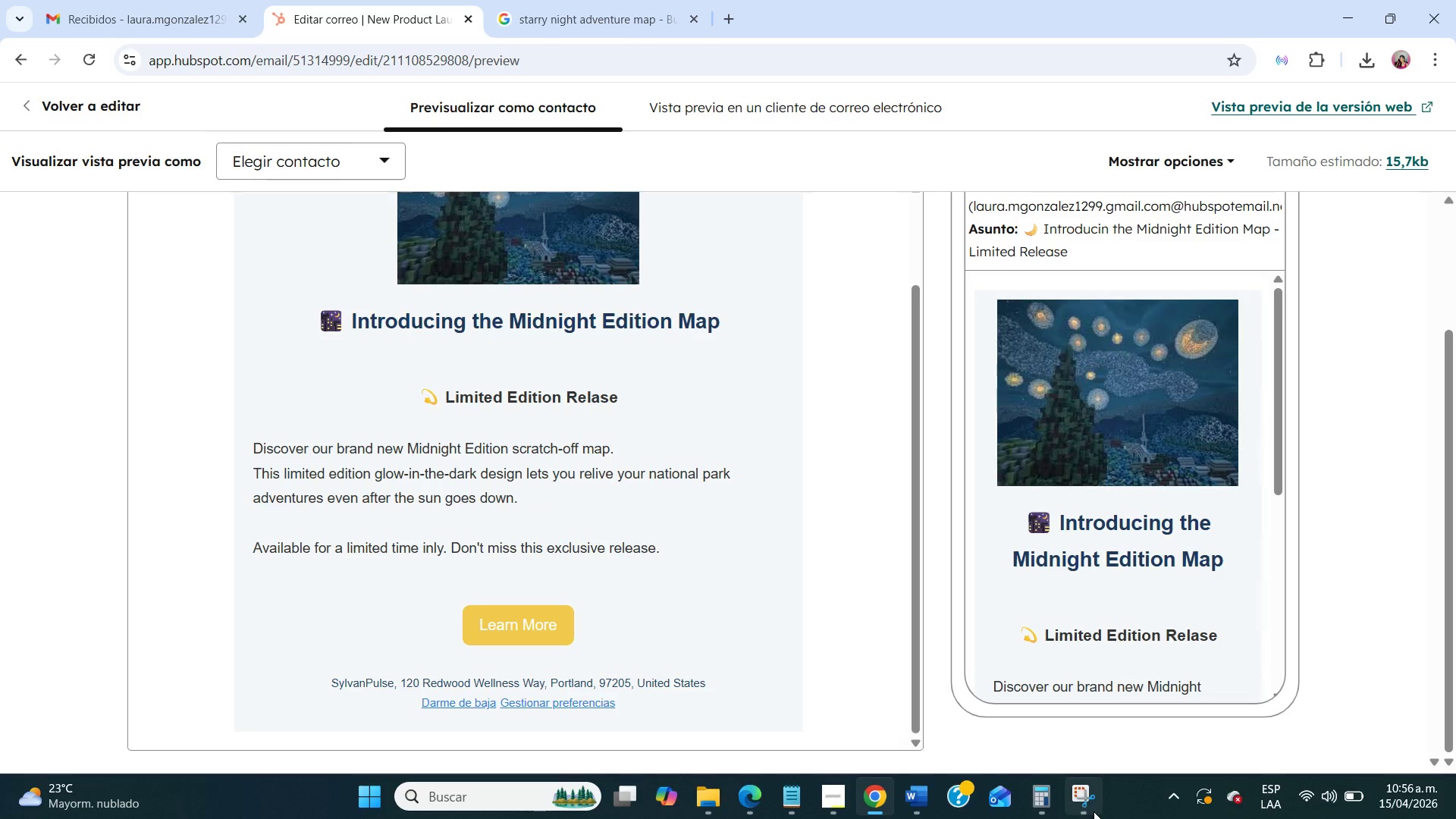 
left_click([1095, 811])
 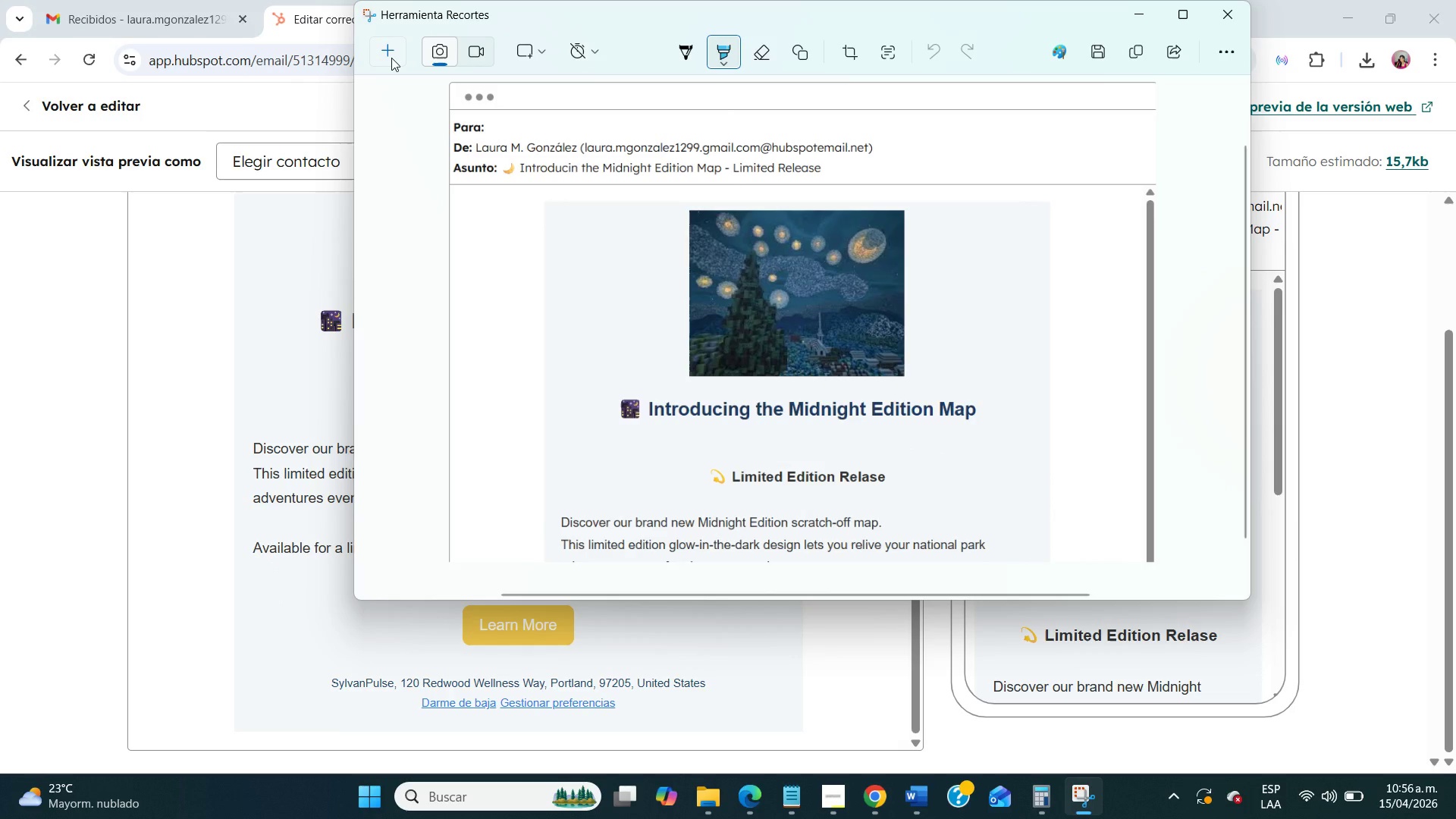 
left_click([391, 58])
 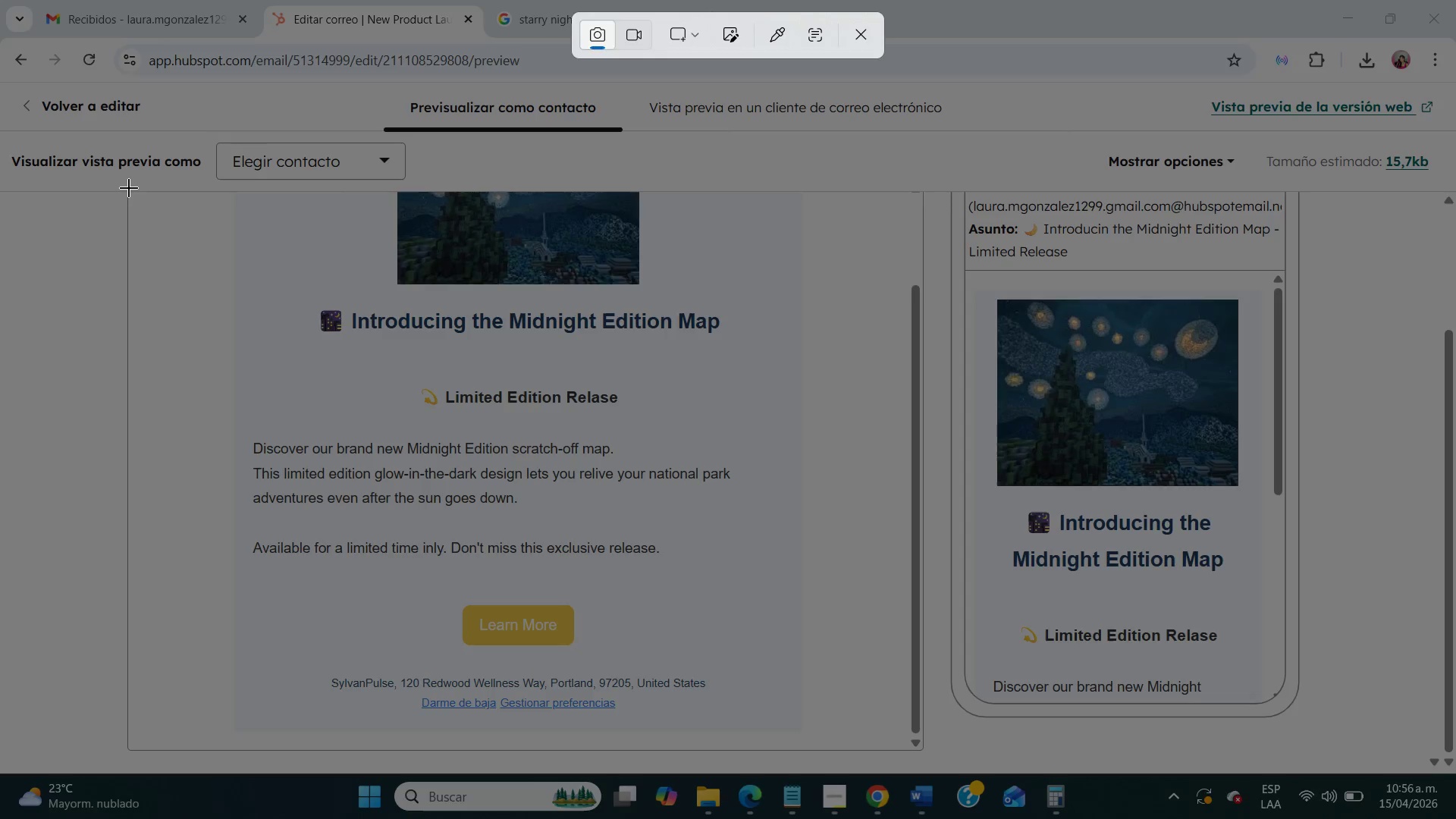 
left_click_drag(start_coordinate=[129, 188], to_coordinate=[933, 761])
 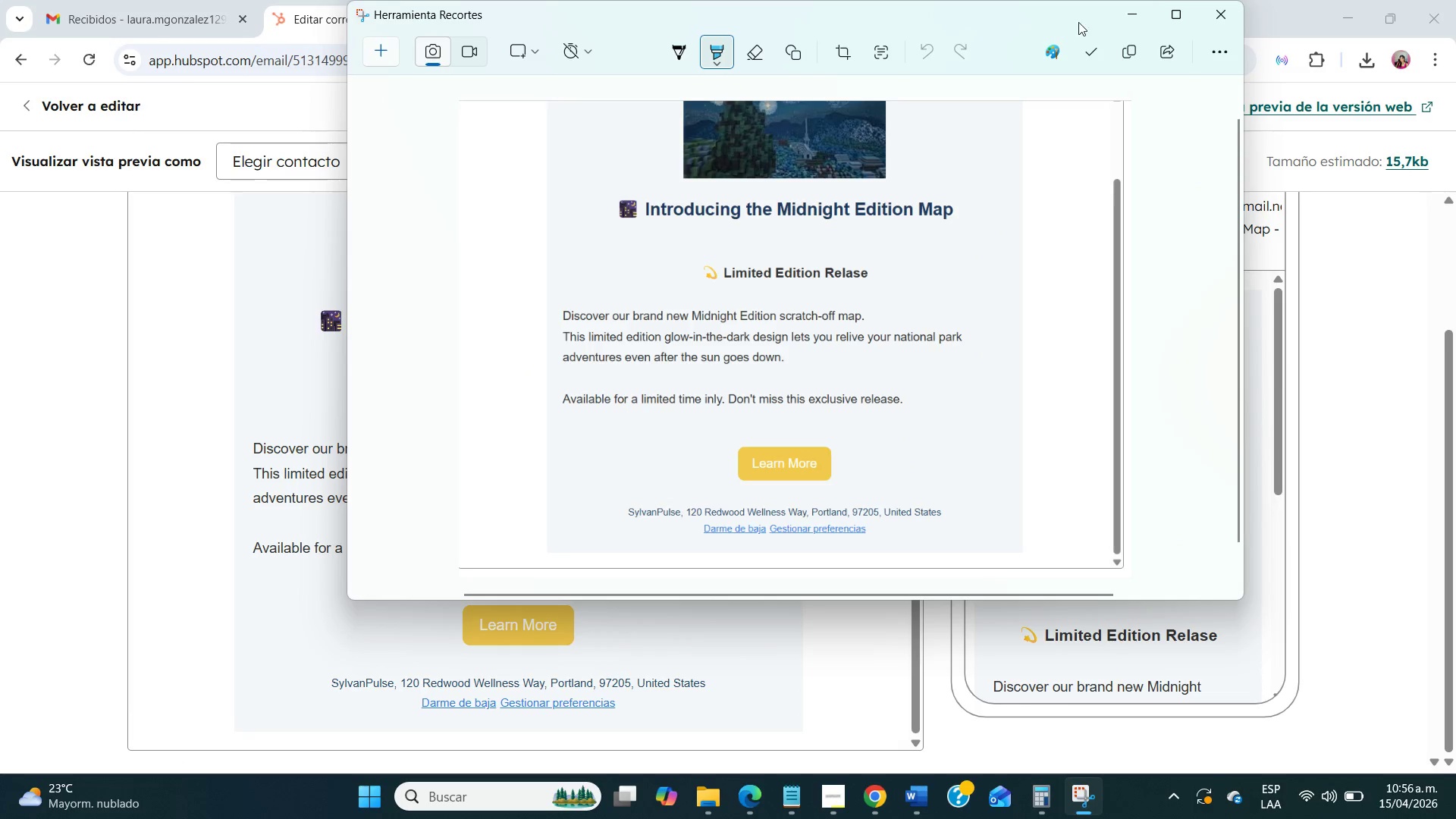 
left_click([1143, 13])
 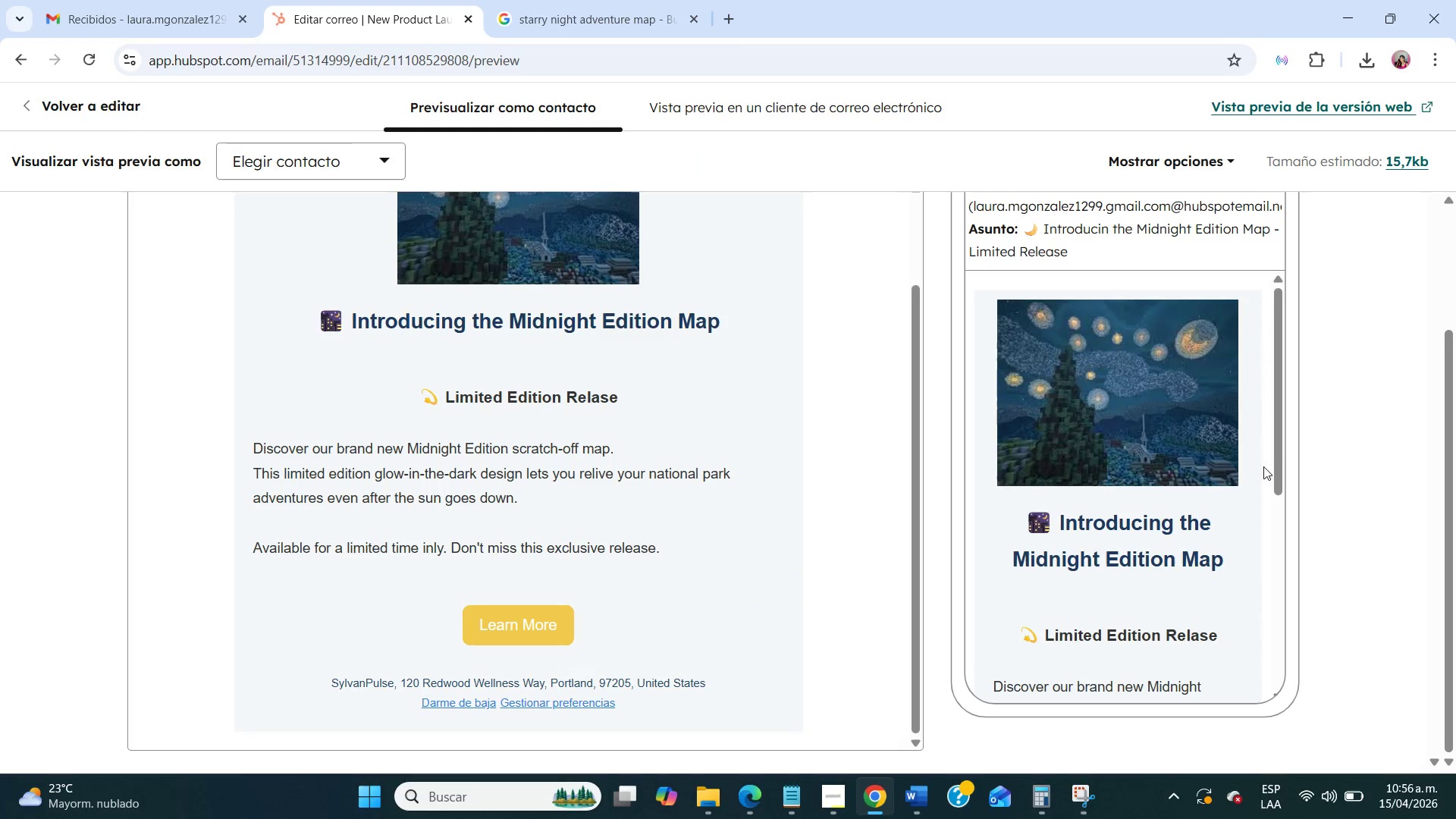 
scroll: coordinate [1282, 448], scroll_direction: up, amount: 3.0
 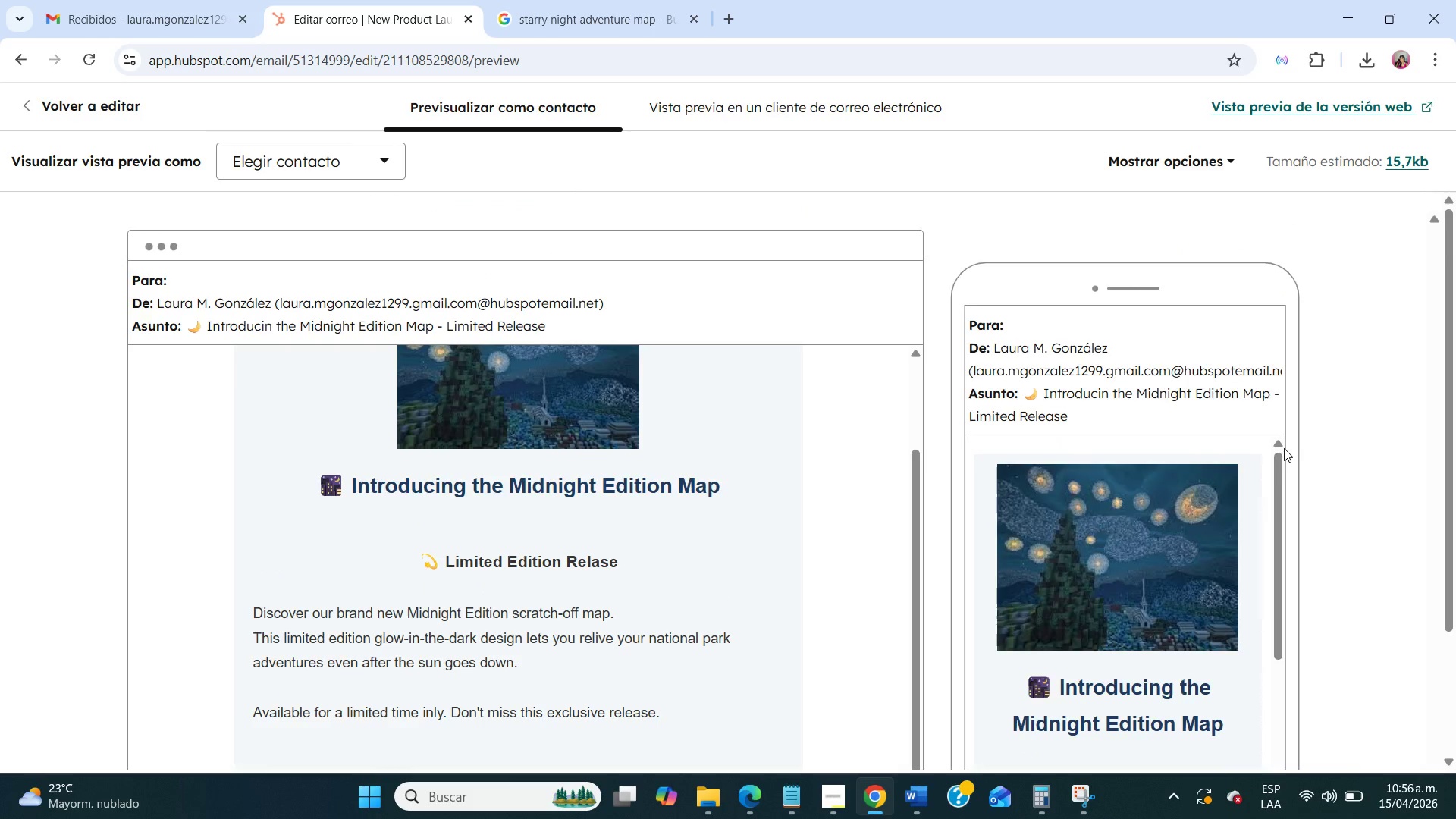 
scroll: coordinate [1284, 448], scroll_direction: down, amount: 1.0
 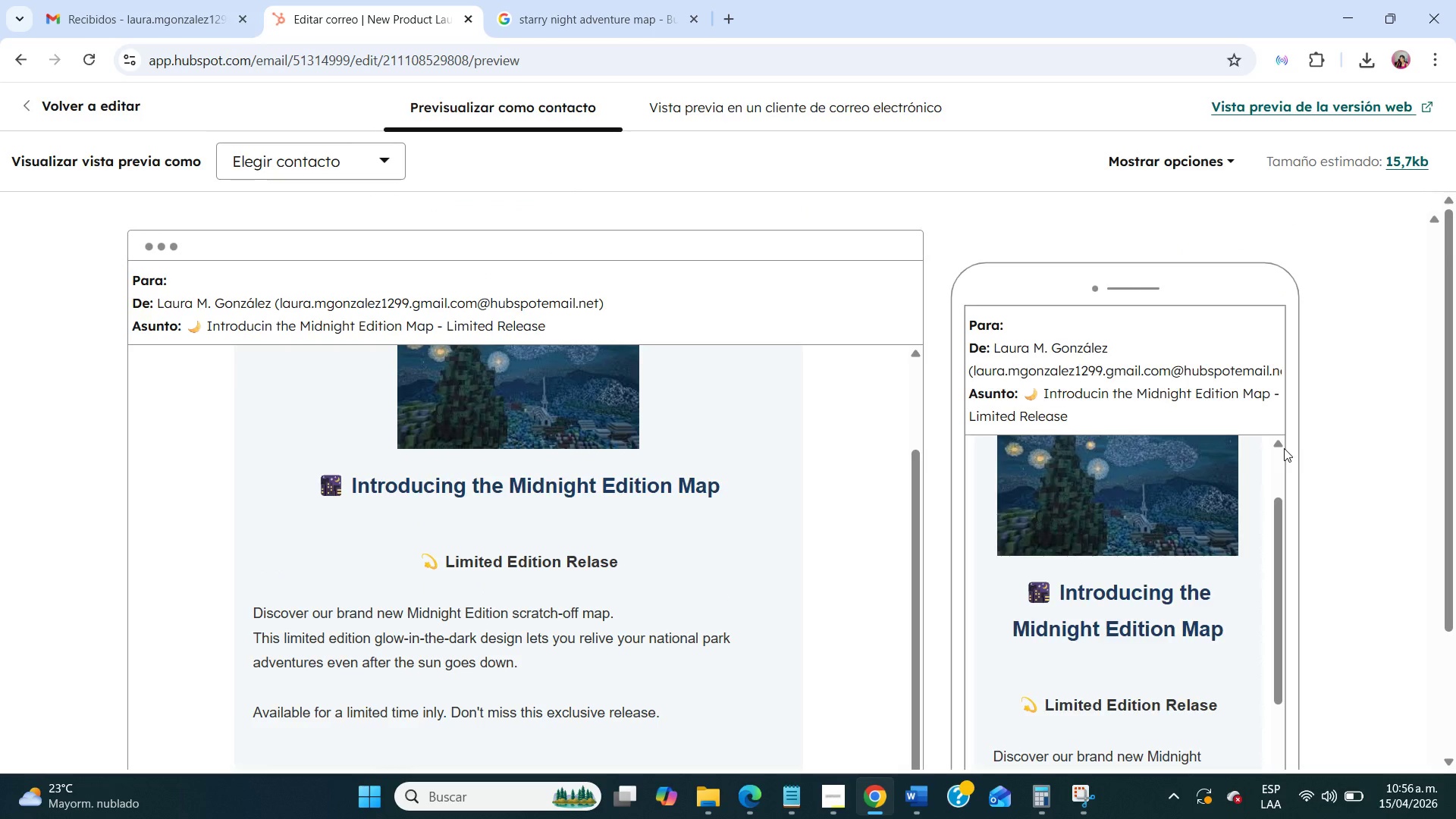 
scroll: coordinate [1284, 448], scroll_direction: up, amount: 4.0
 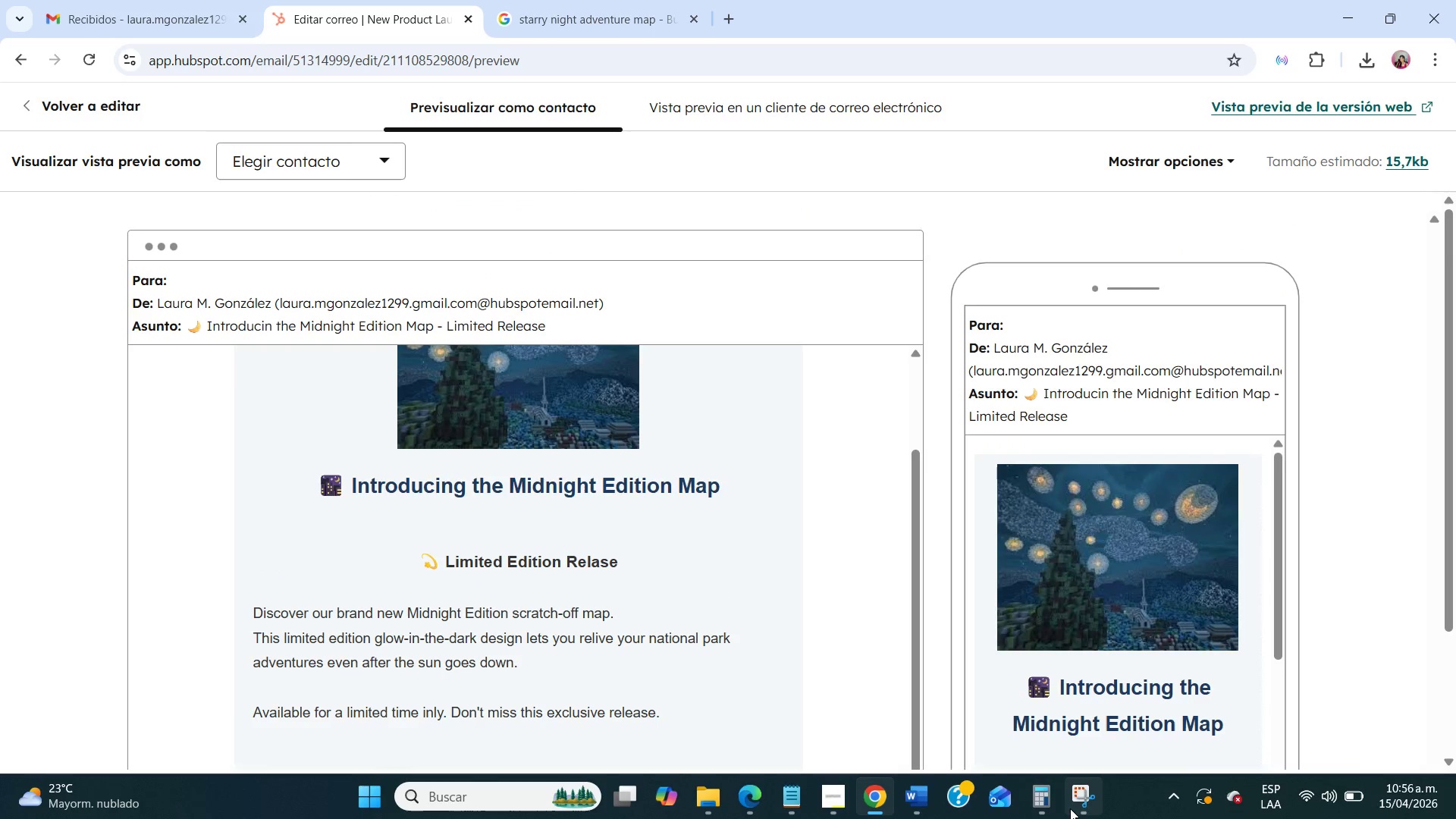 
left_click([1073, 810])
 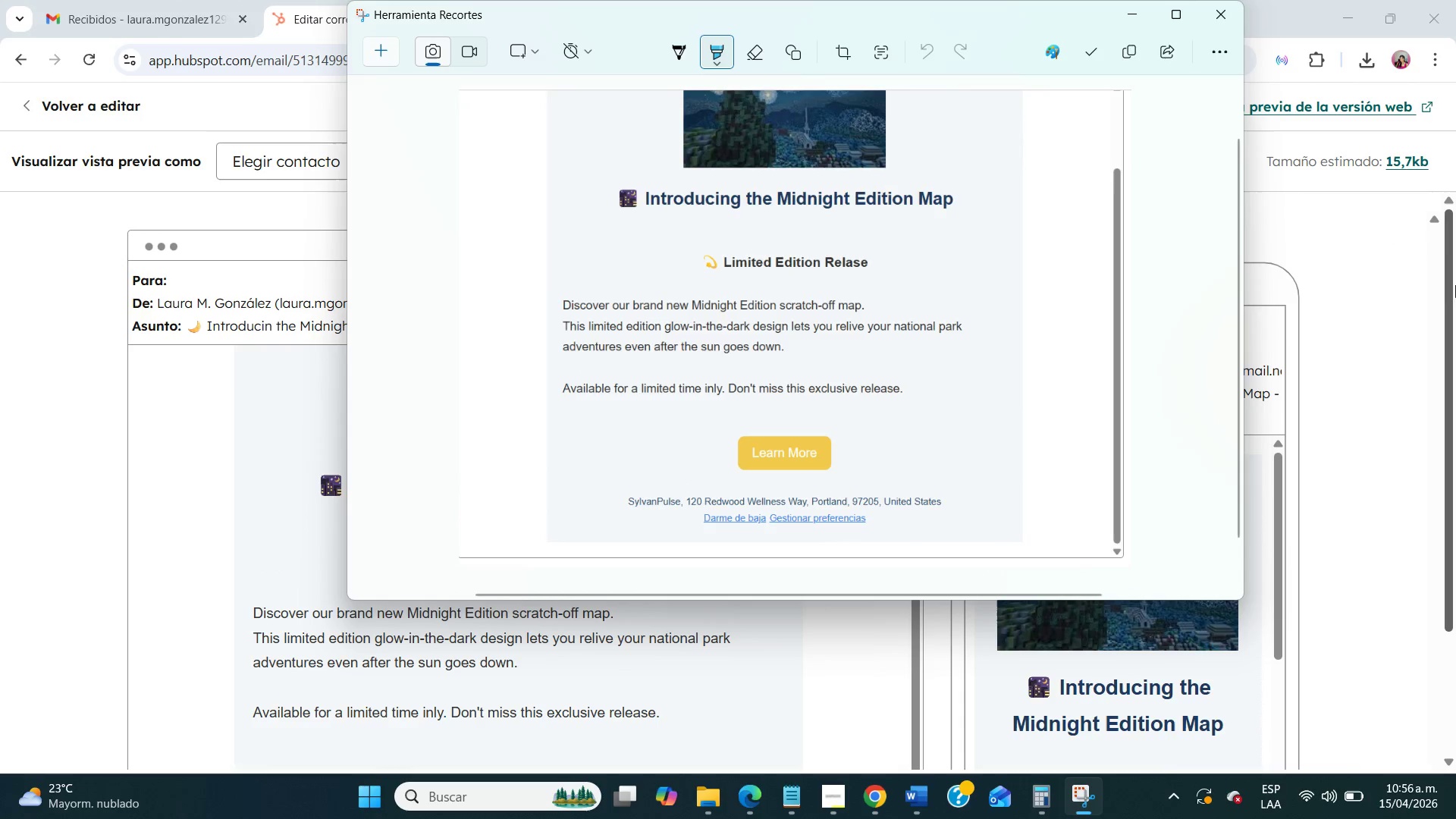 
left_click([1437, 260])
 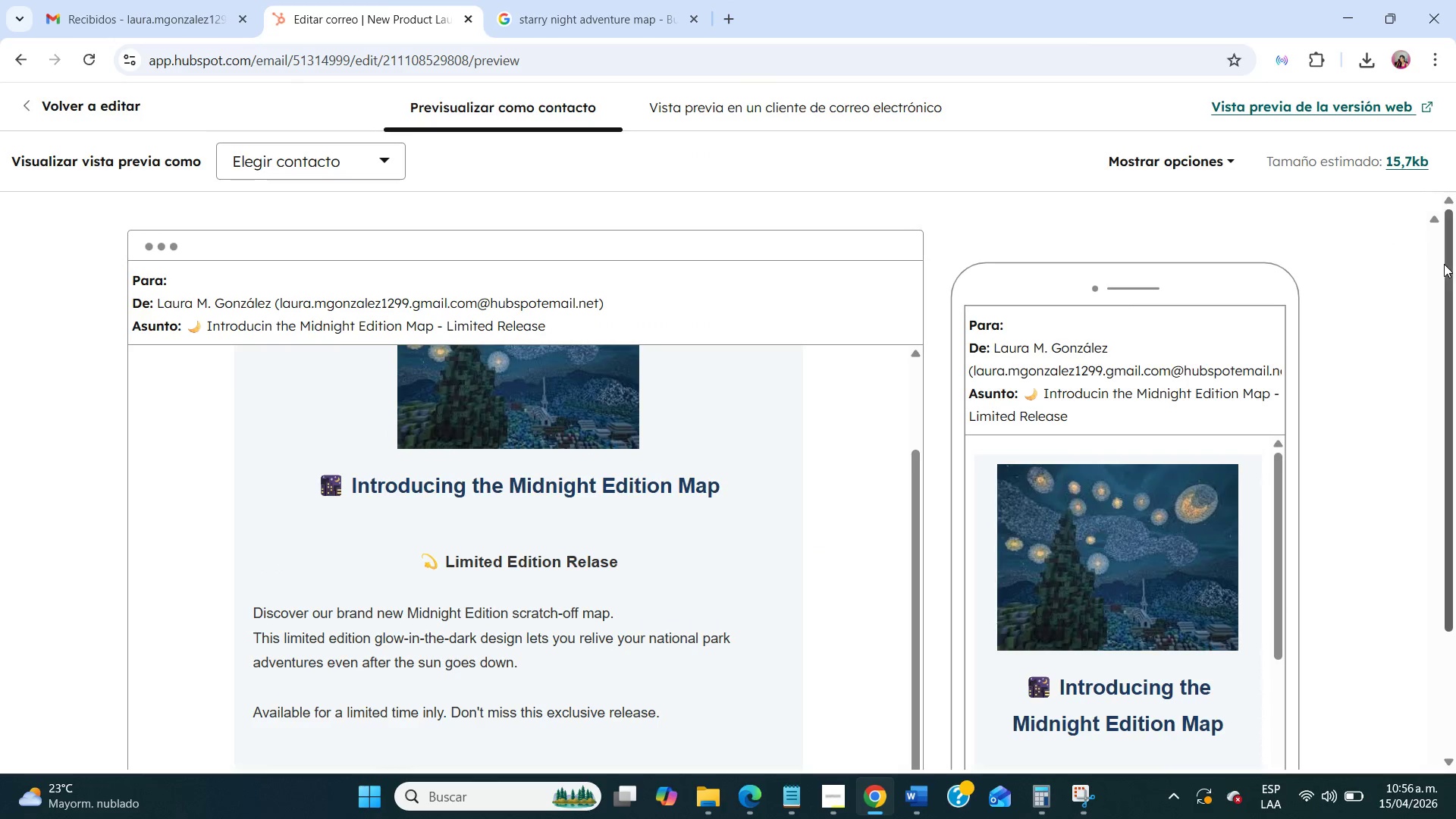 
left_click_drag(start_coordinate=[1445, 266], to_coordinate=[1455, 306])
 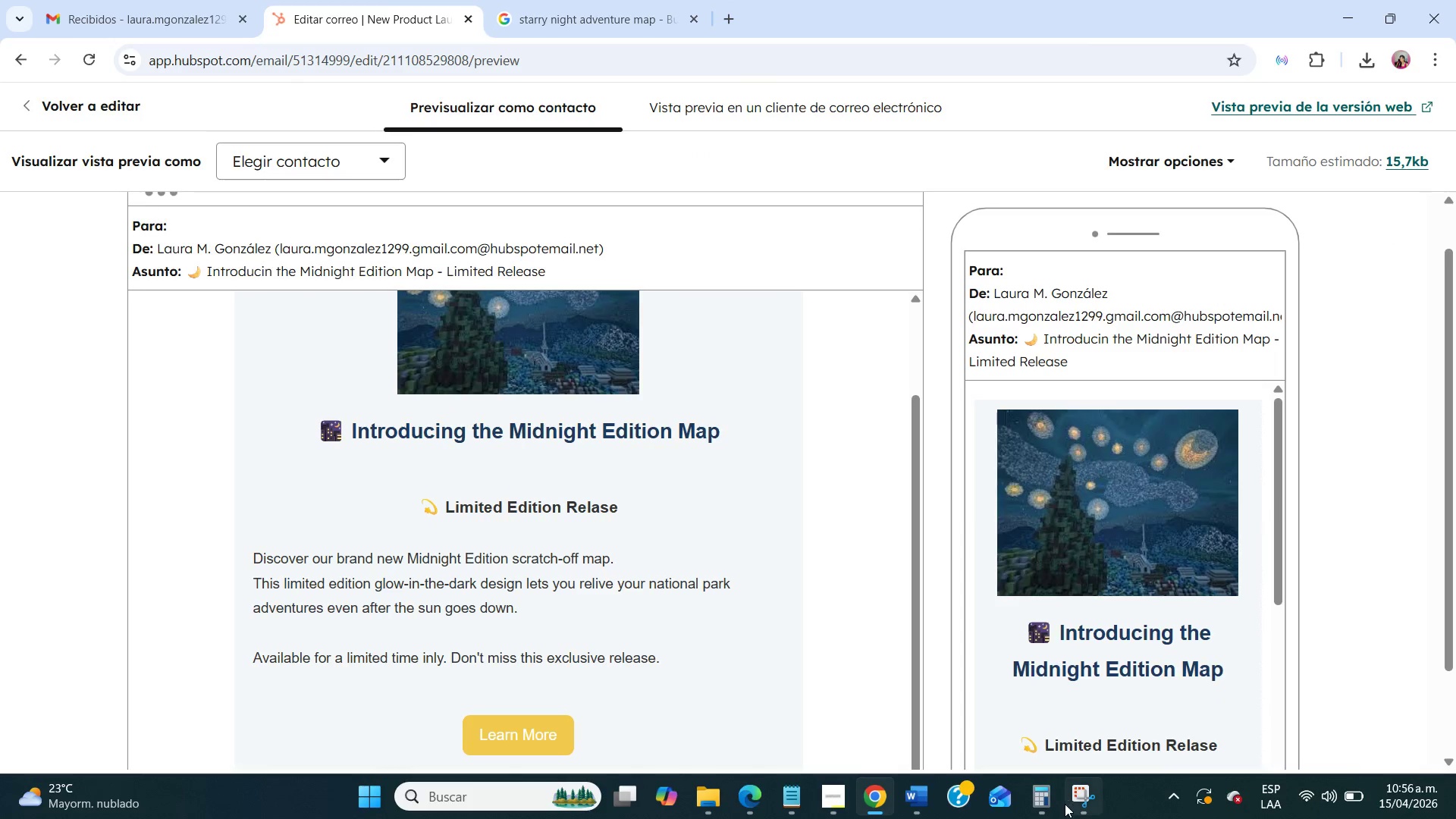 
left_click([1065, 805])
 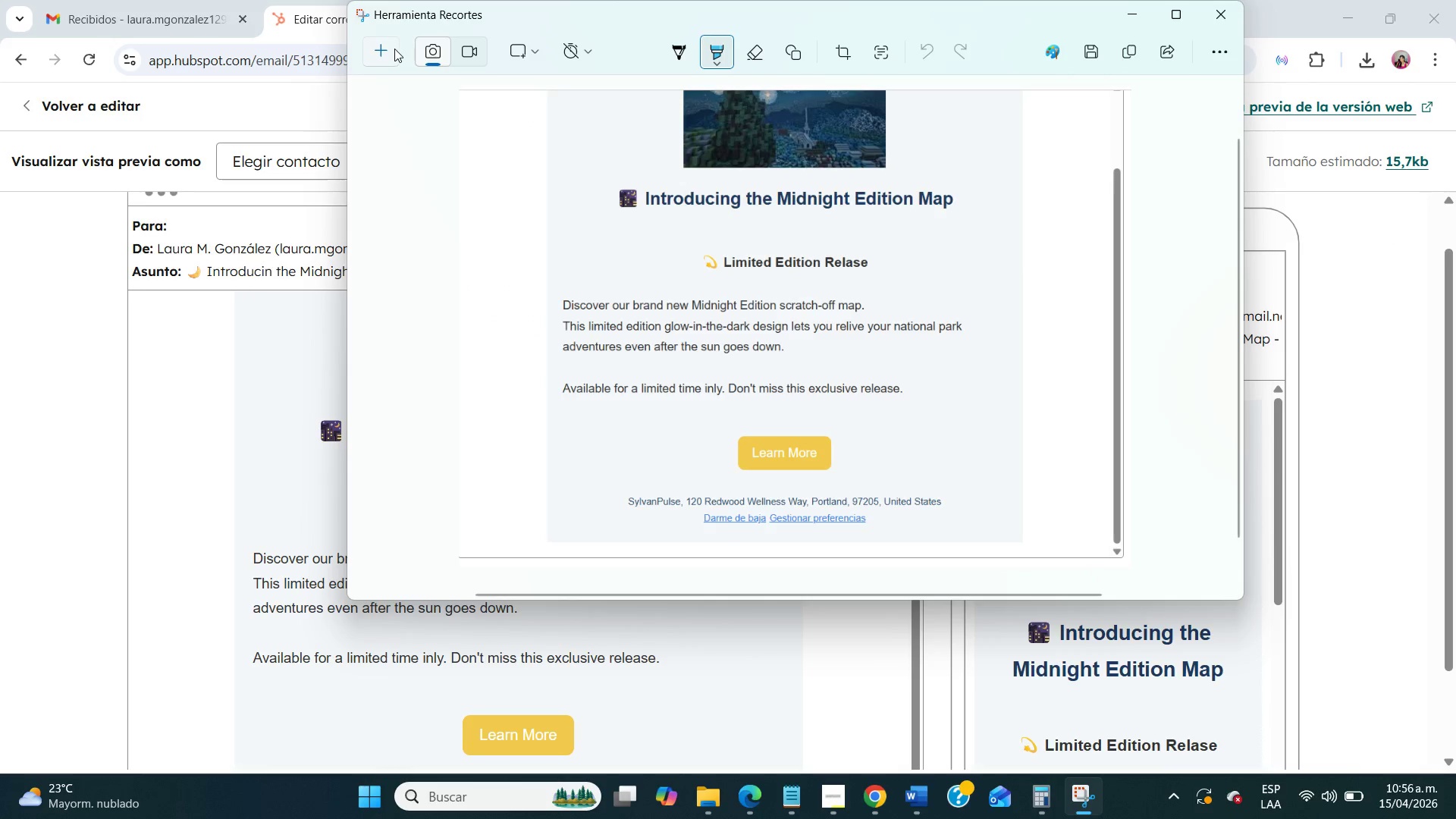 
left_click([394, 49])
 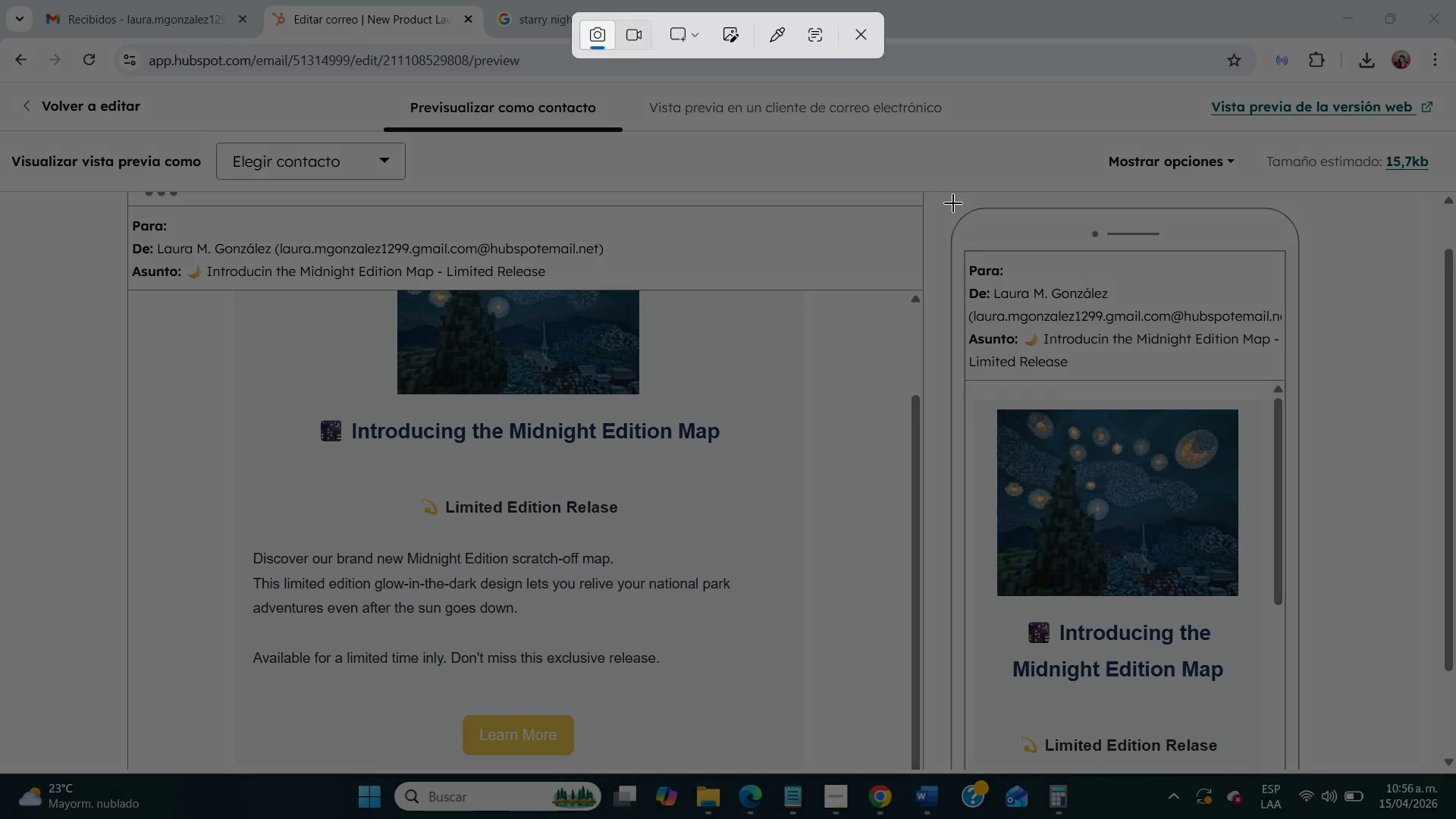 
left_click_drag(start_coordinate=[953, 203], to_coordinate=[1299, 770])
 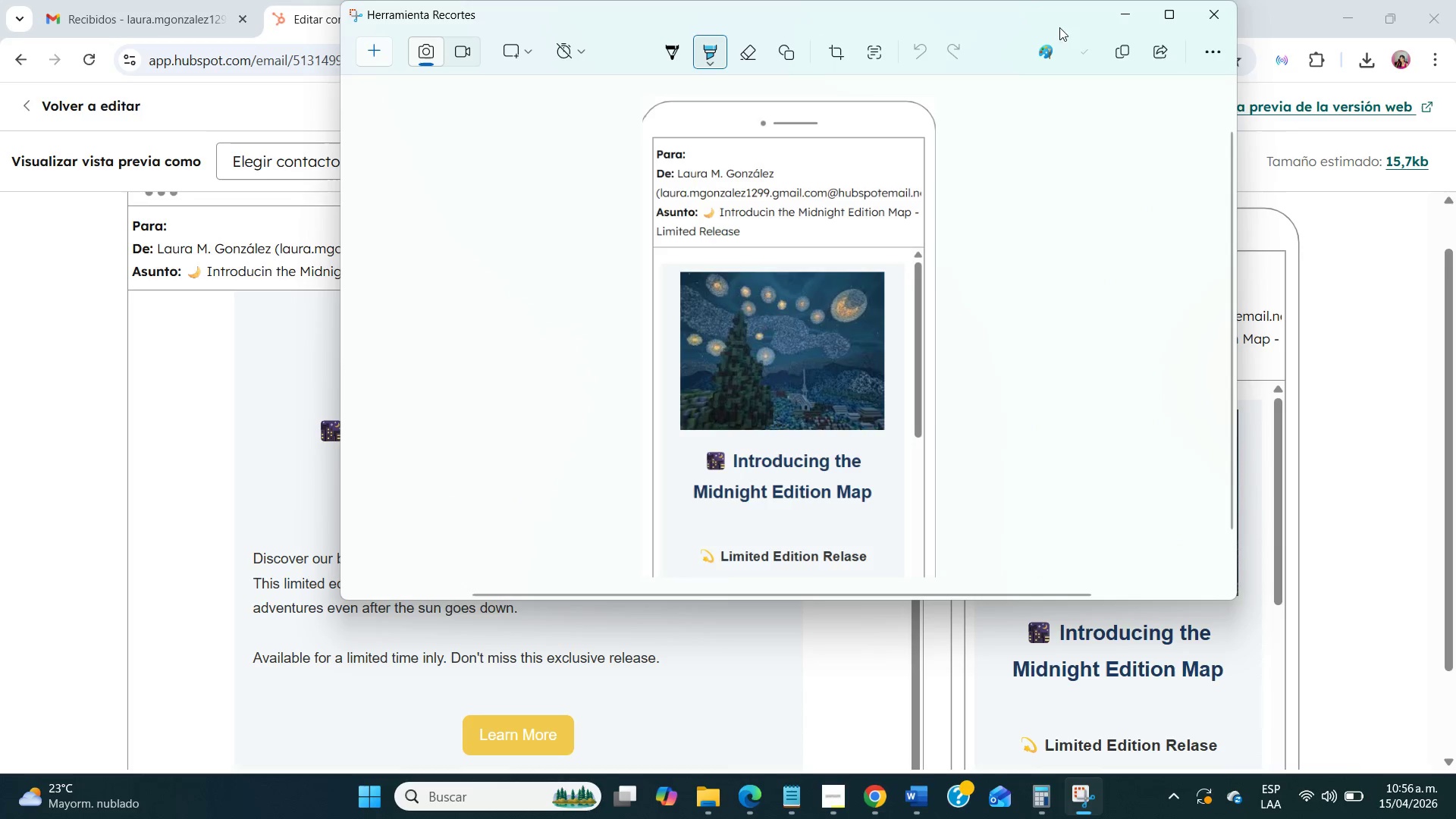 
left_click([1125, 11])
 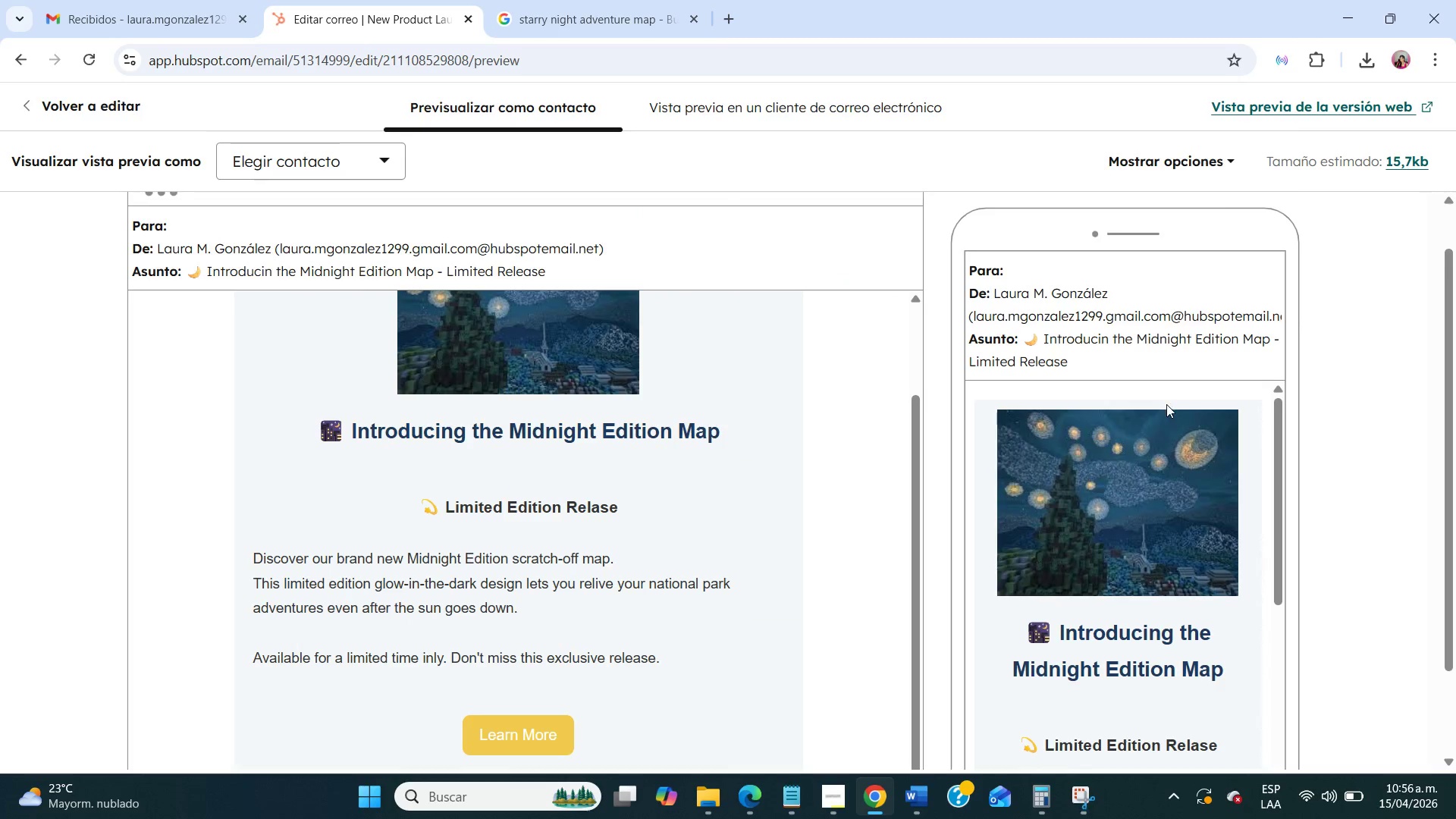 
scroll: coordinate [1169, 413], scroll_direction: down, amount: 4.0
 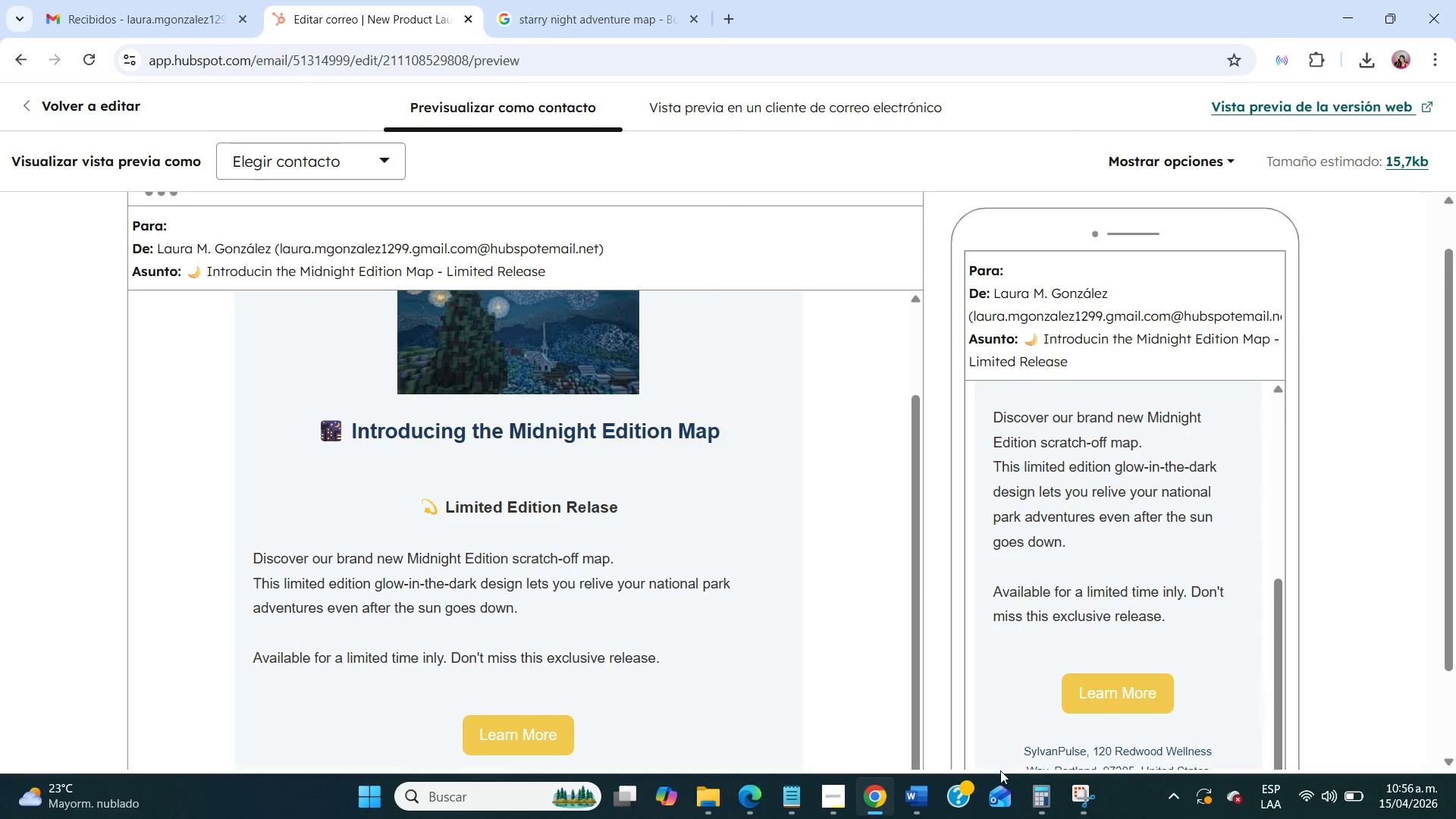 
left_click([1083, 811])
 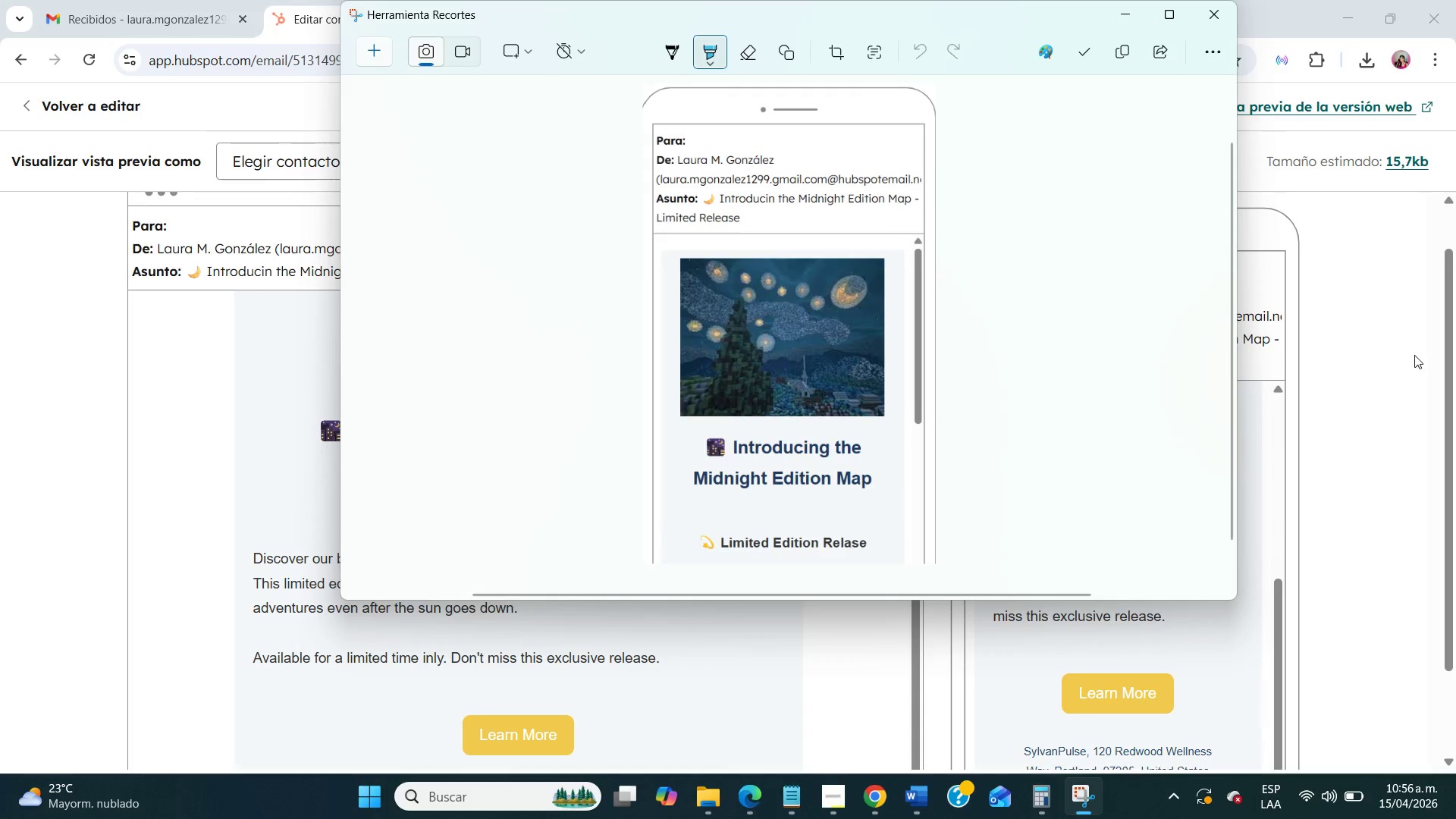 
left_click_drag(start_coordinate=[1455, 360], to_coordinate=[1455, 370])
 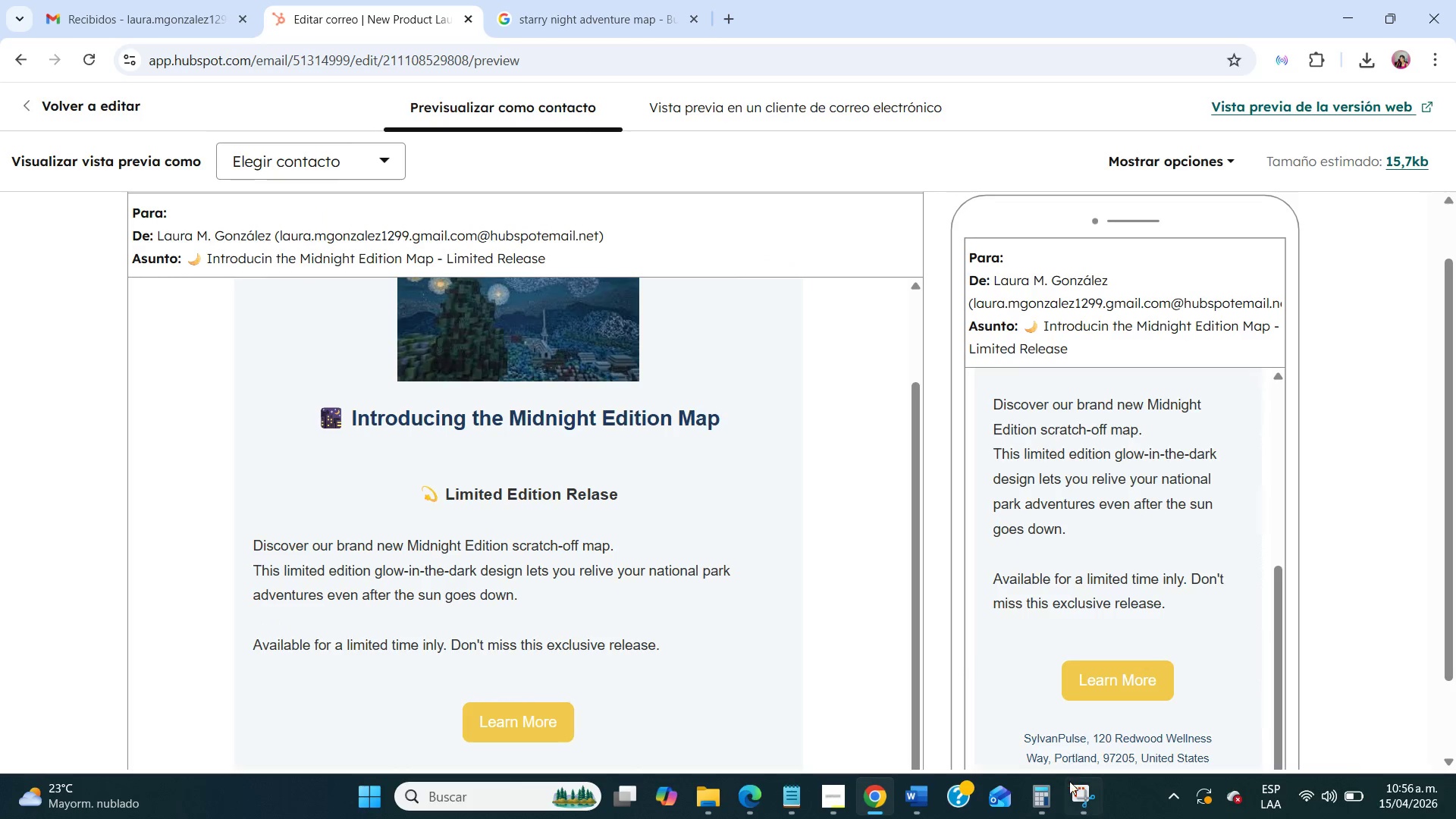 
left_click([1069, 792])
 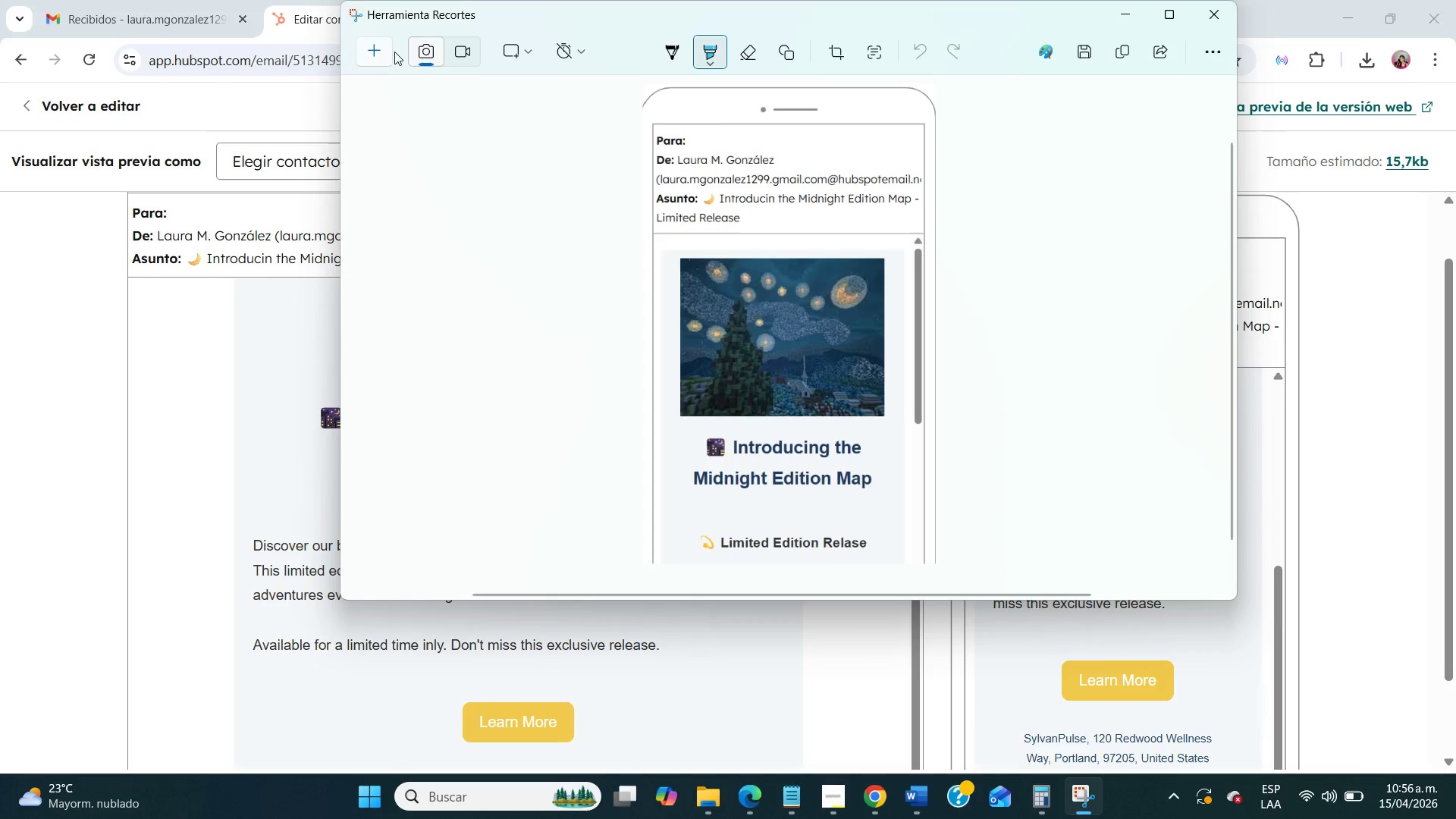 
left_click([378, 53])
 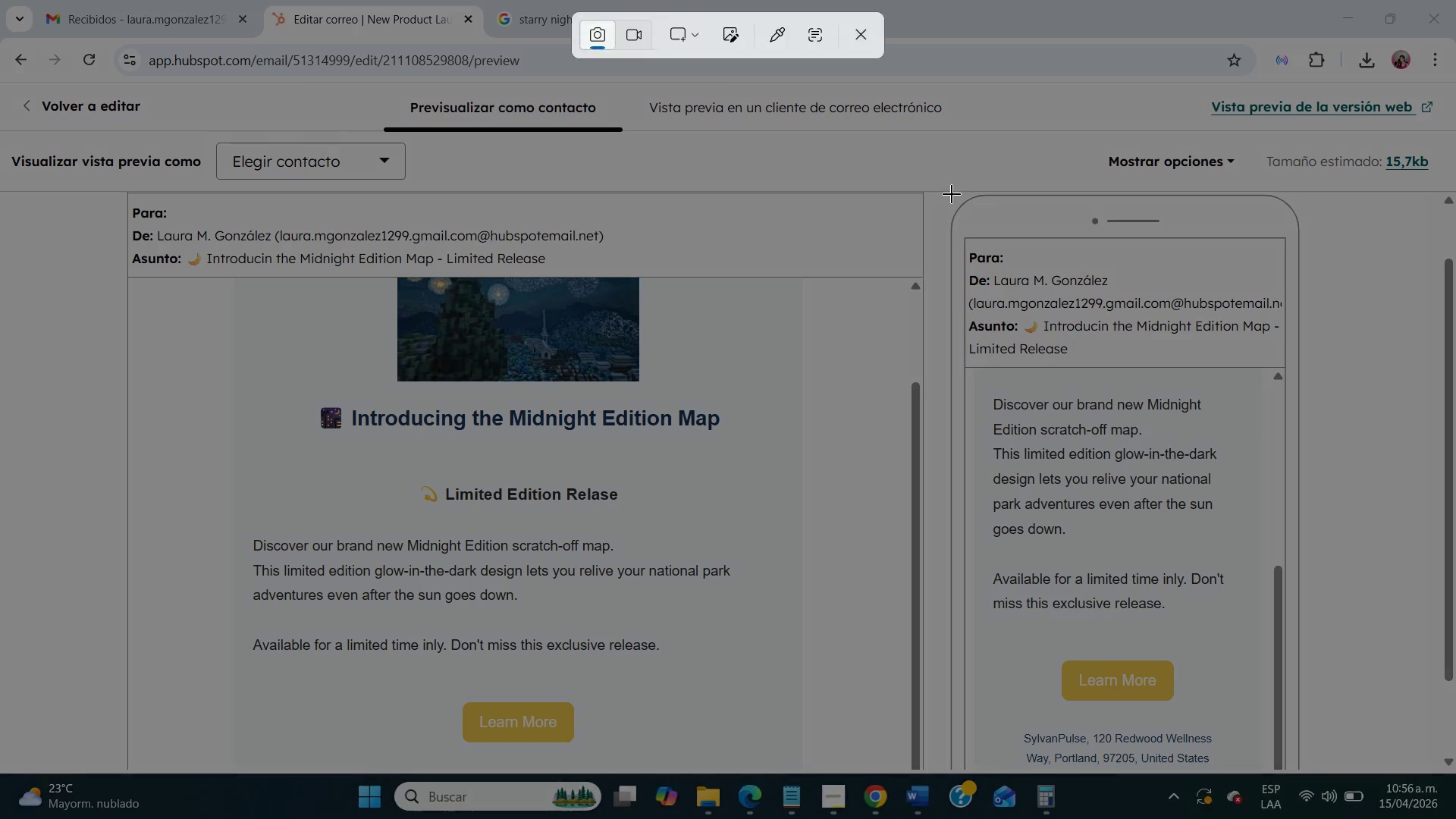 
left_click_drag(start_coordinate=[952, 194], to_coordinate=[1304, 771])
 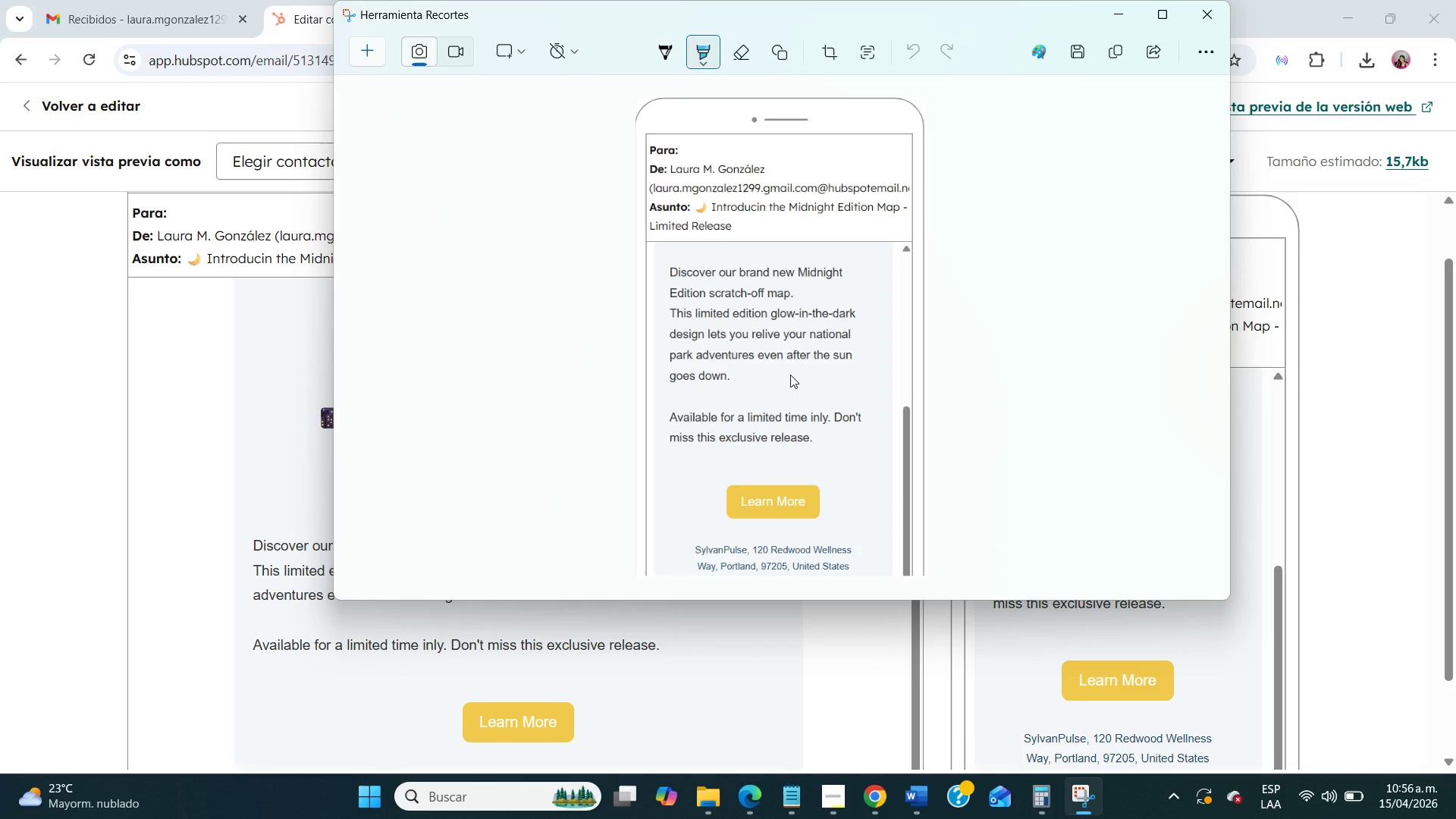 
wait(12.69)
 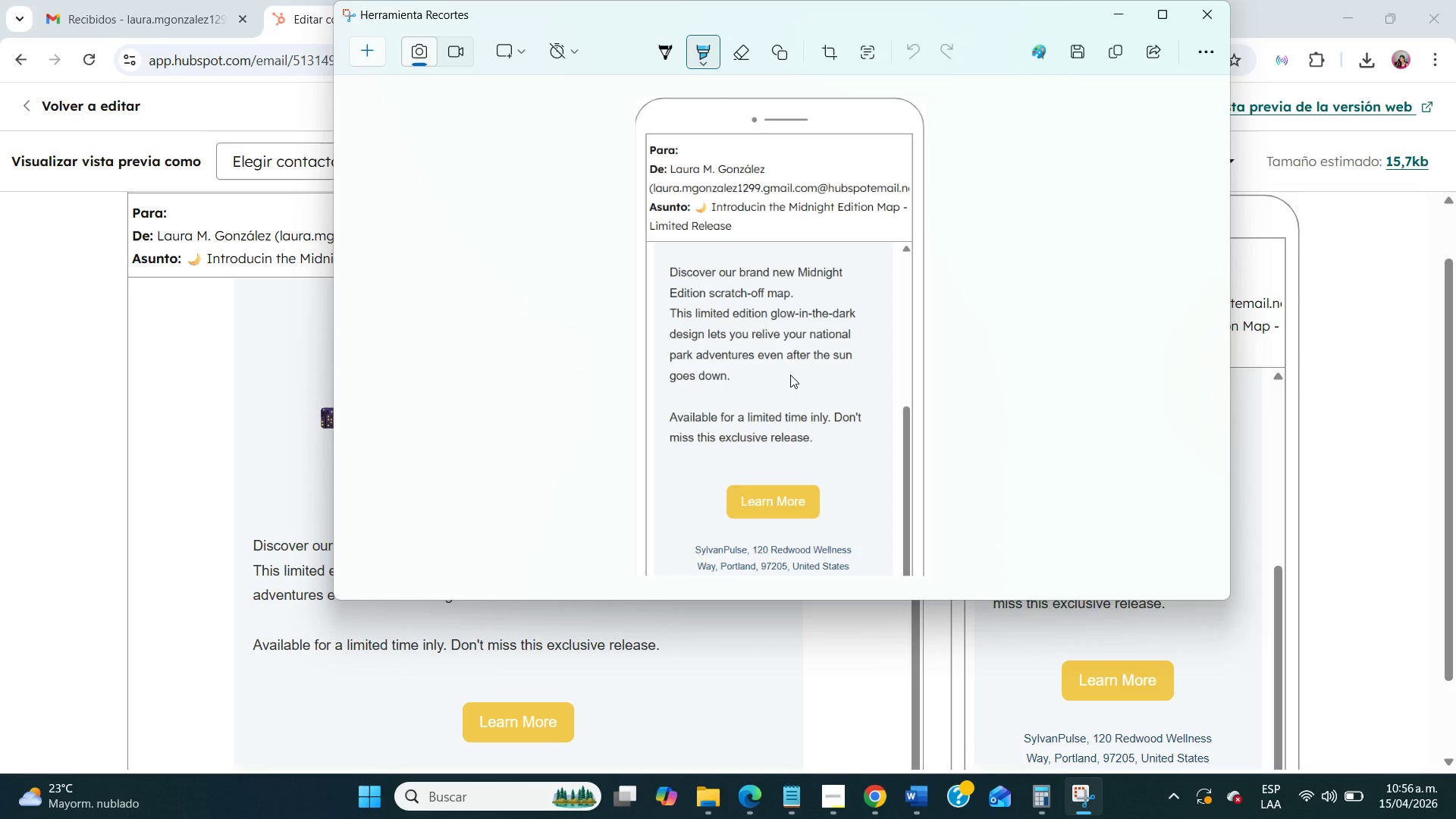 
left_click([1129, 7])
 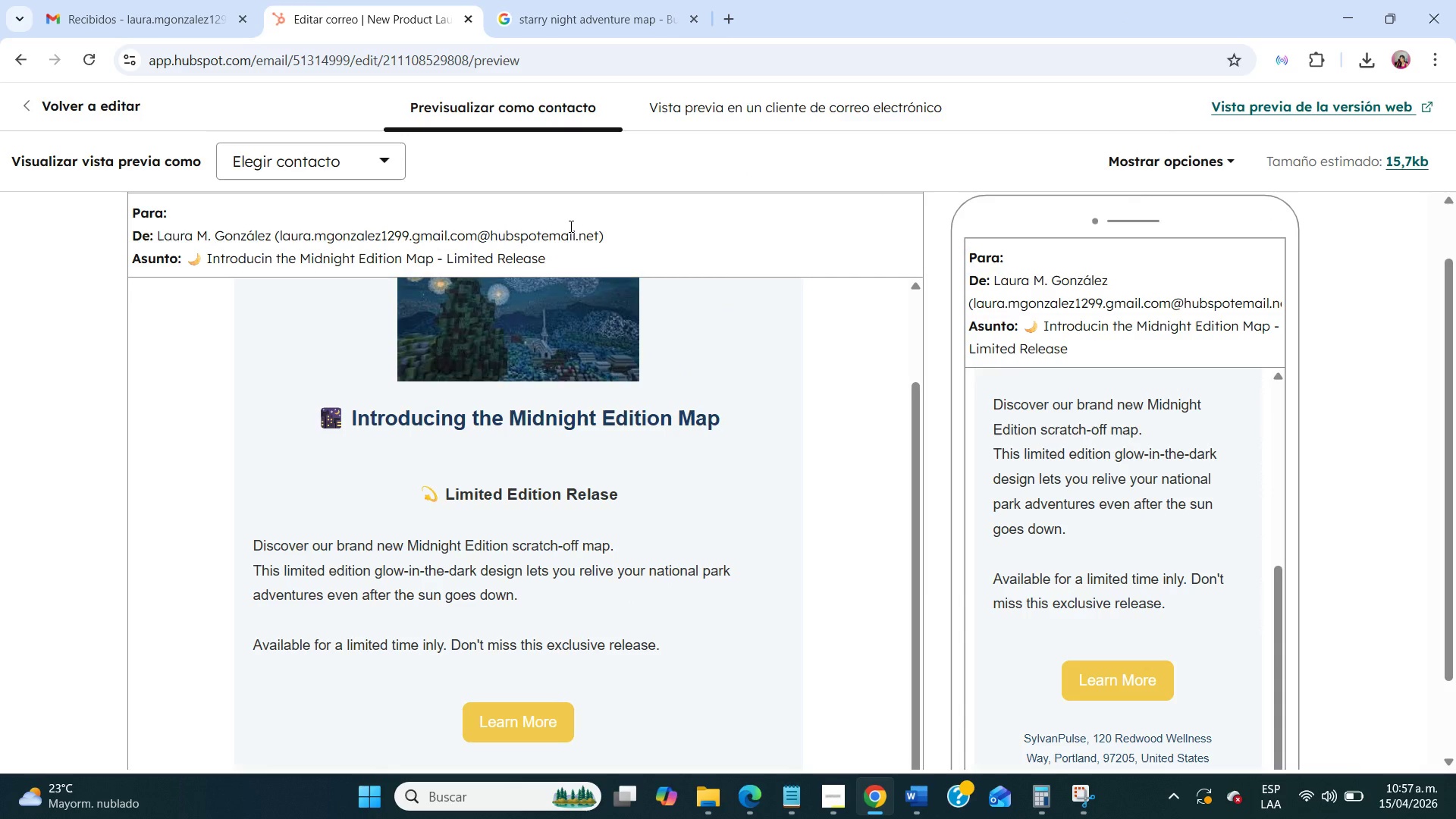 
wait(34.78)
 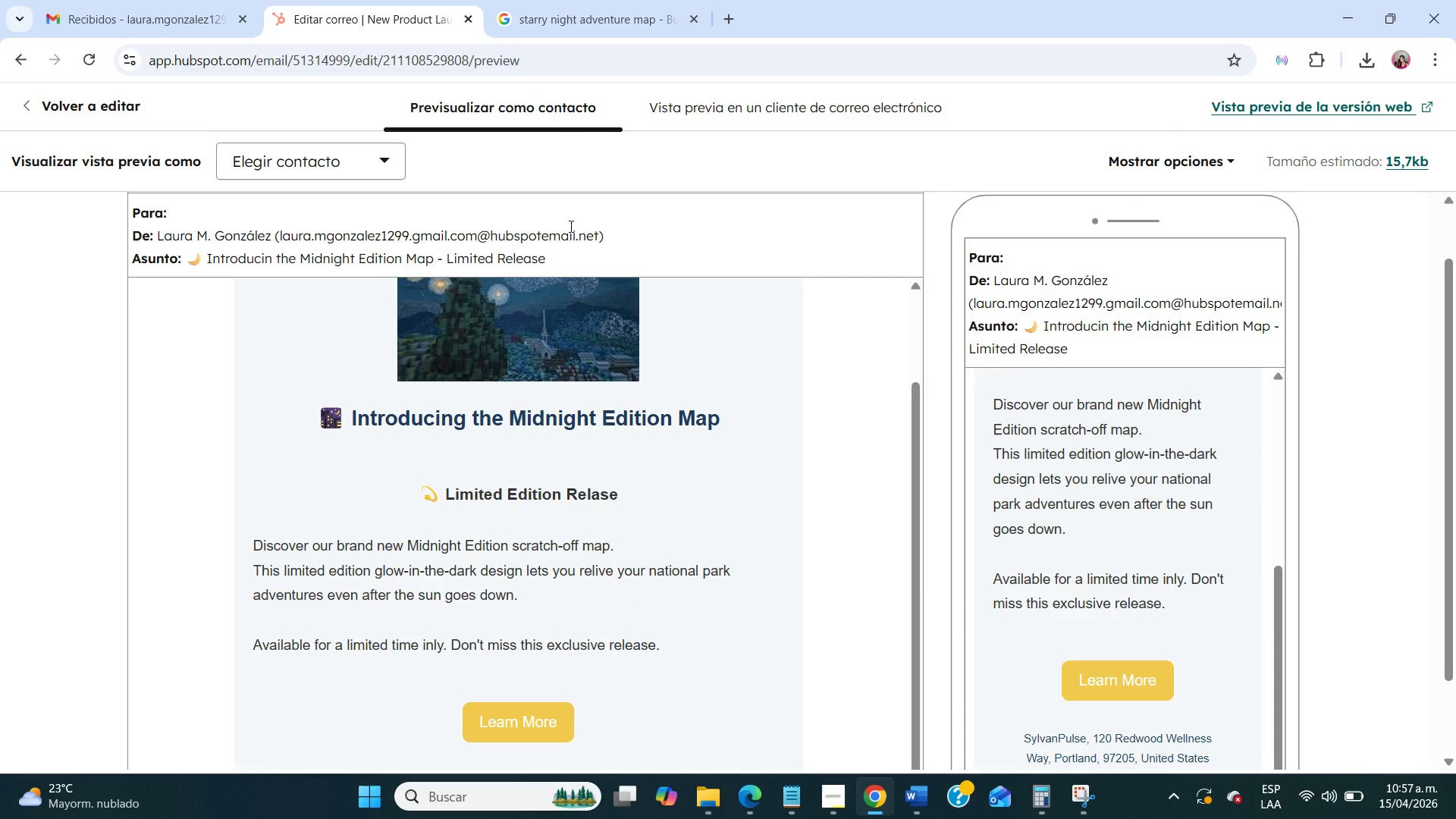 
left_click([1157, 165])
 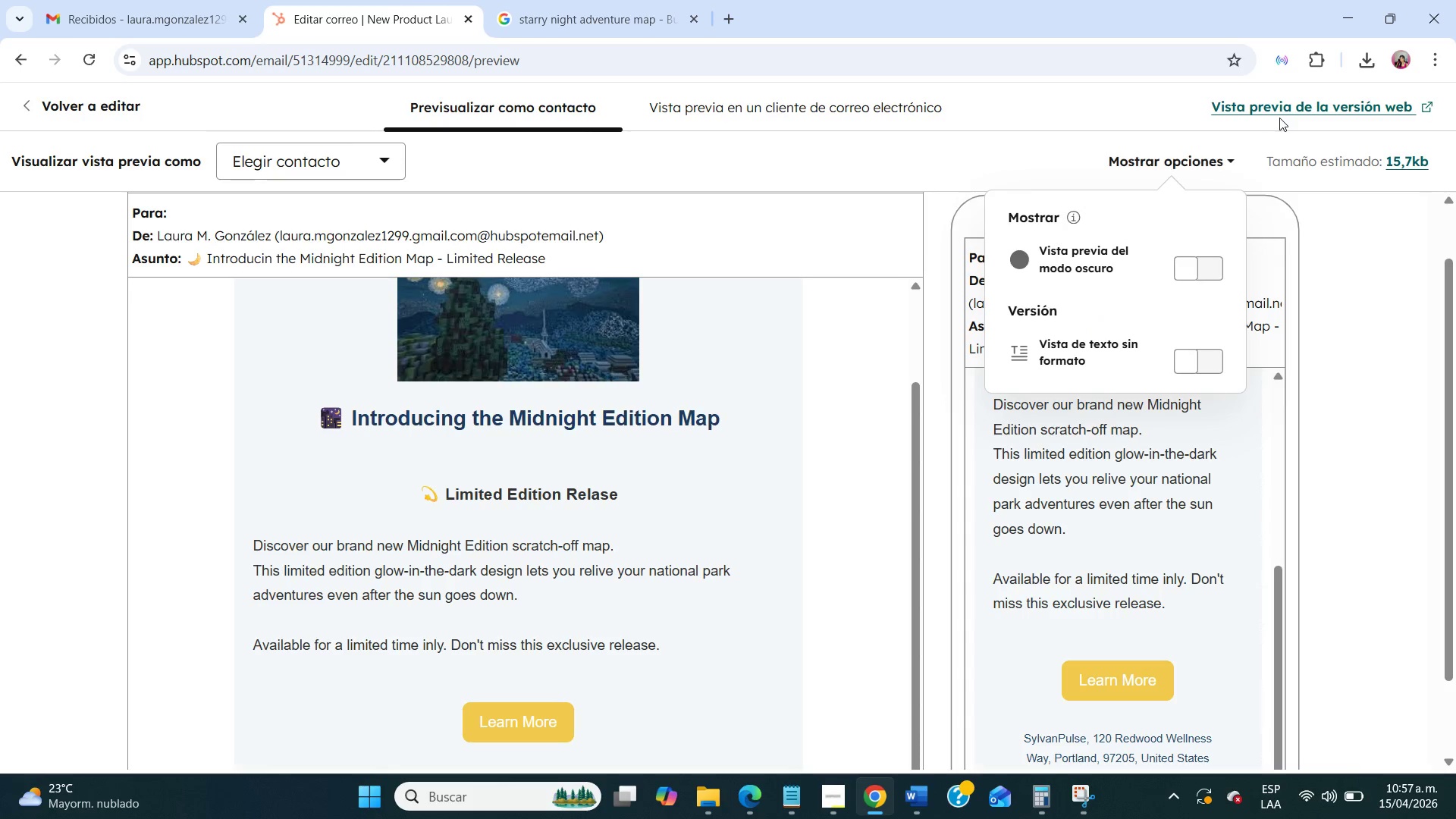 
left_click([1282, 104])
 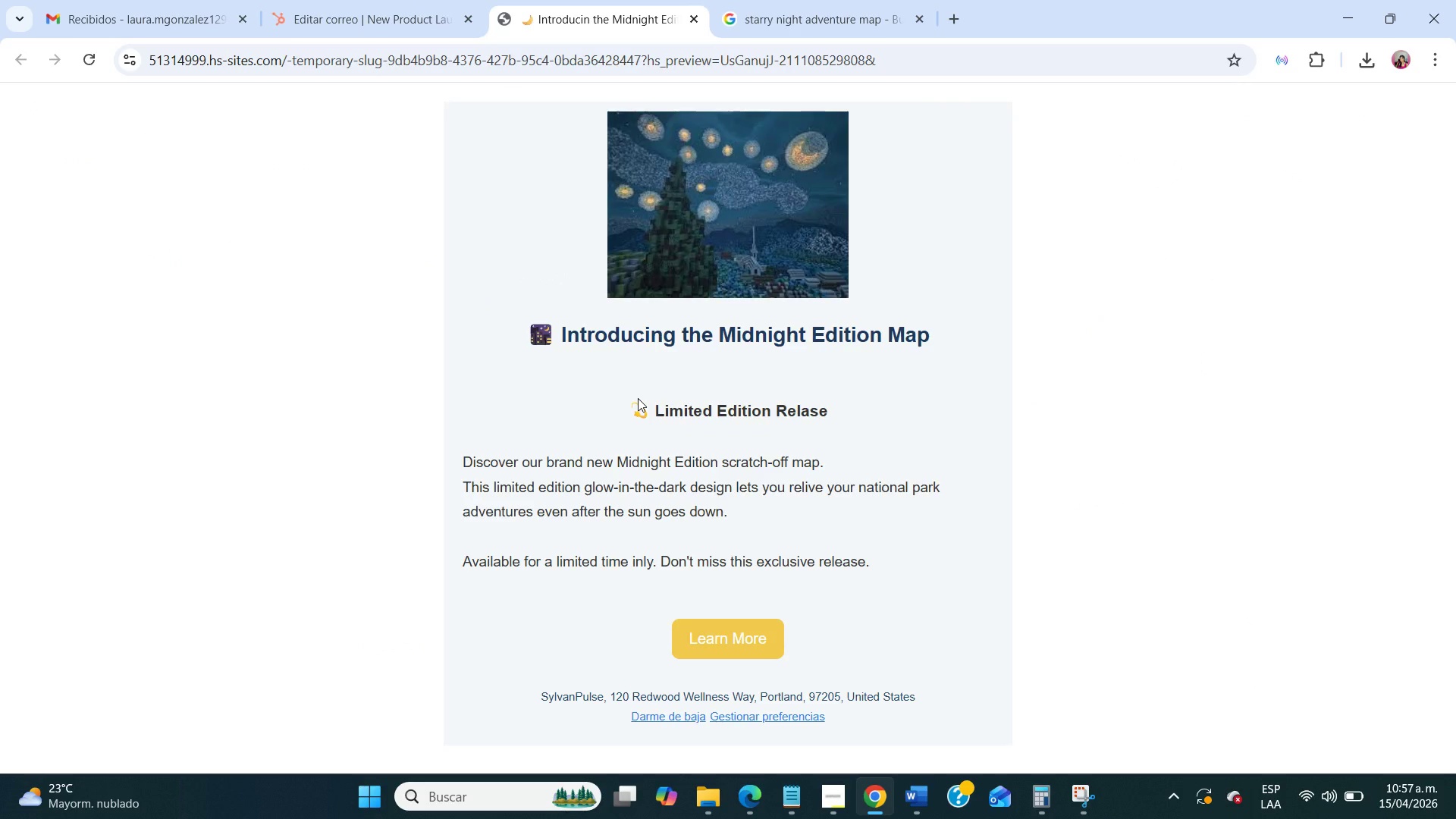 
wait(6.08)
 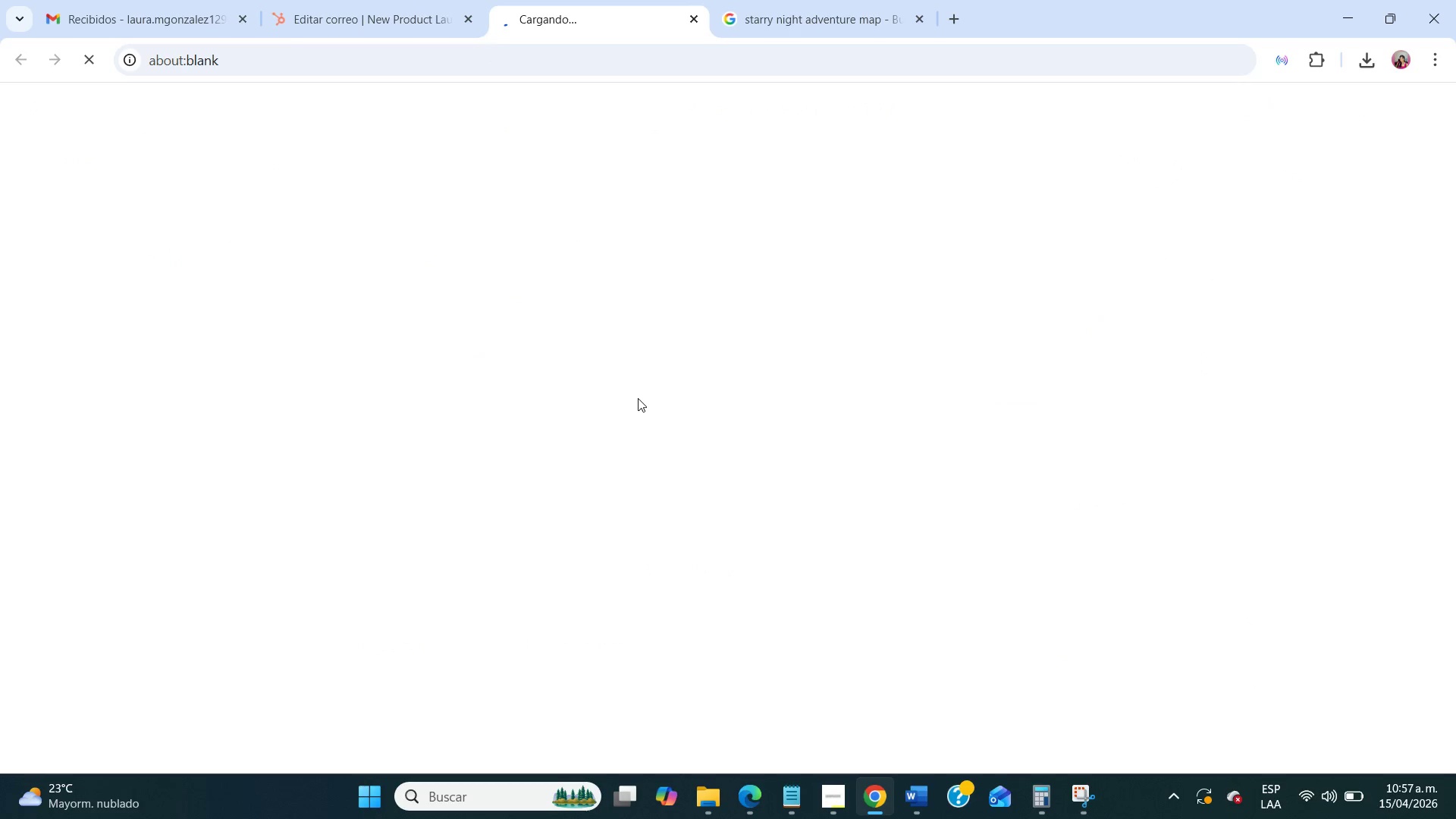 
key(Control+ControlLeft)
 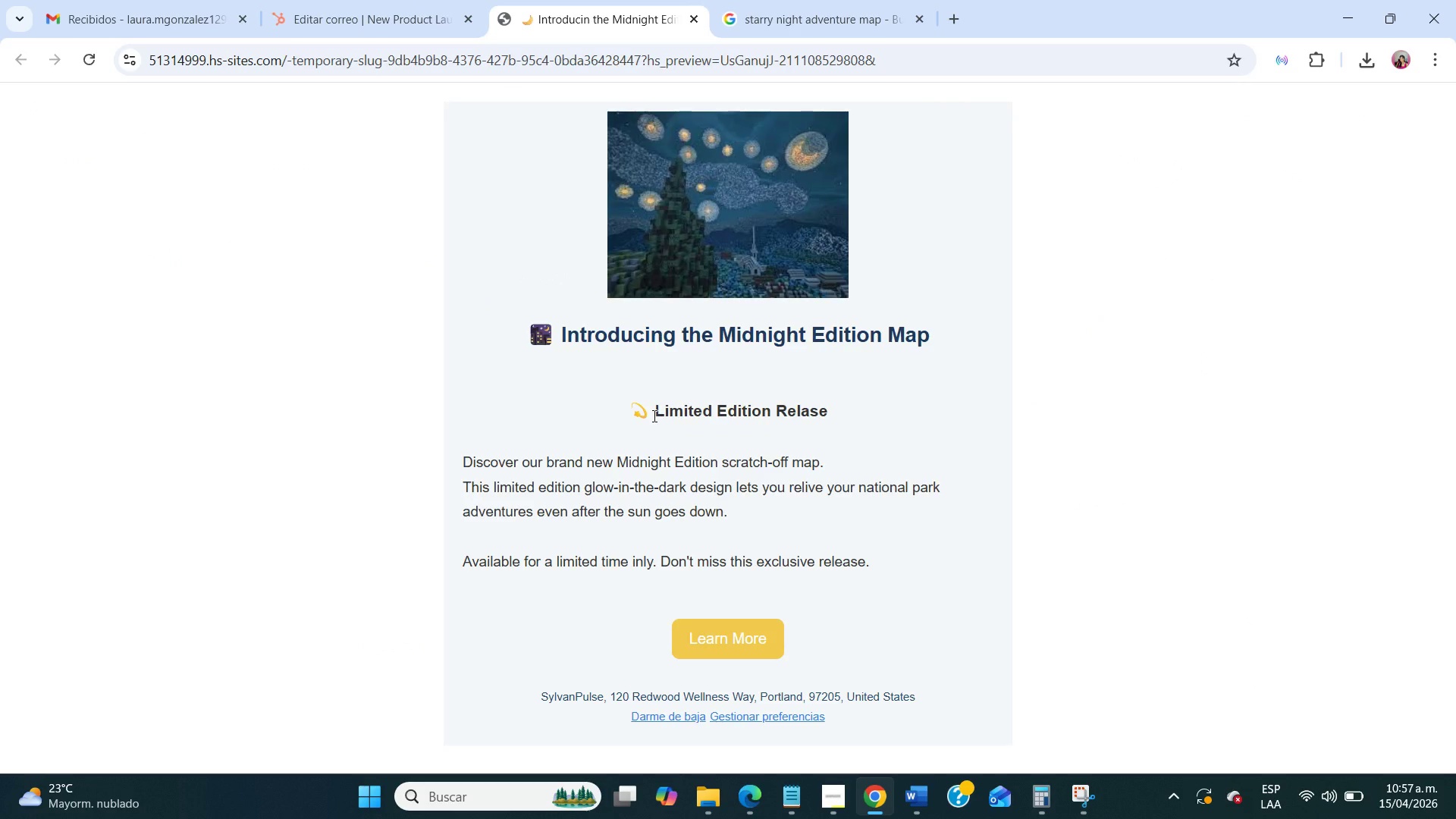 
key(Control+P)
 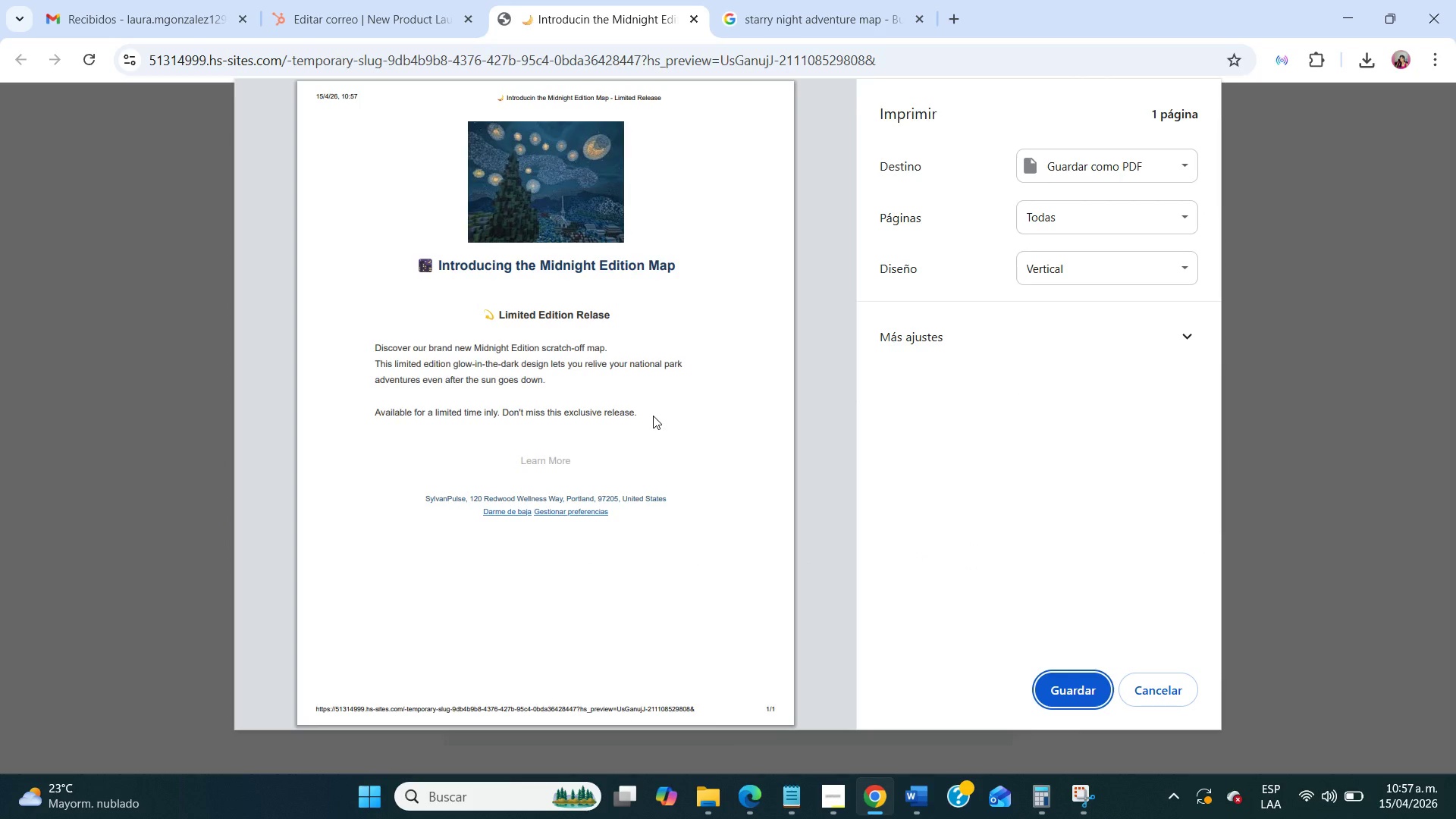 
scroll: coordinate [653, 416], scroll_direction: up, amount: 3.0
 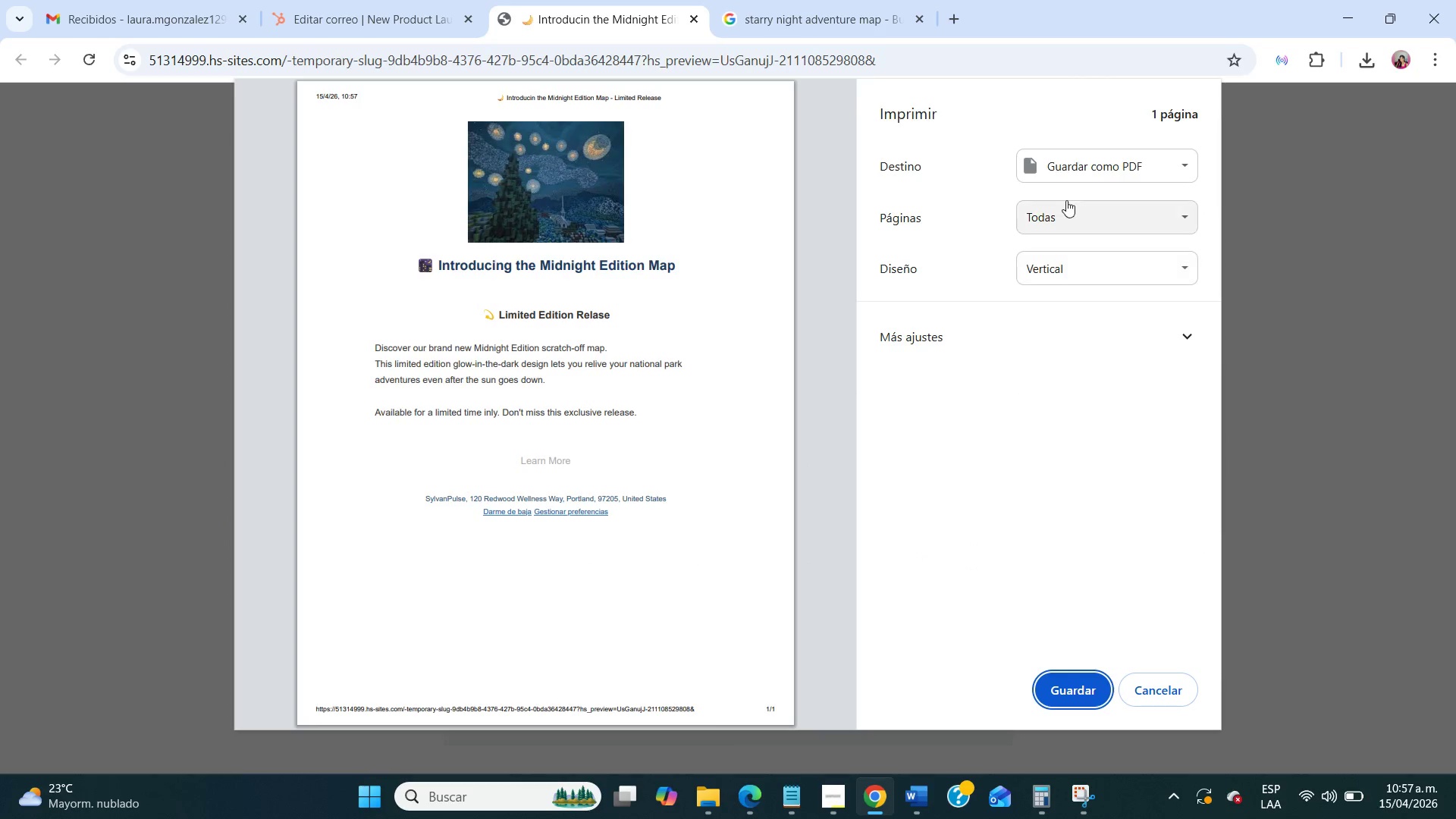 
mouse_move([1062, 202])
 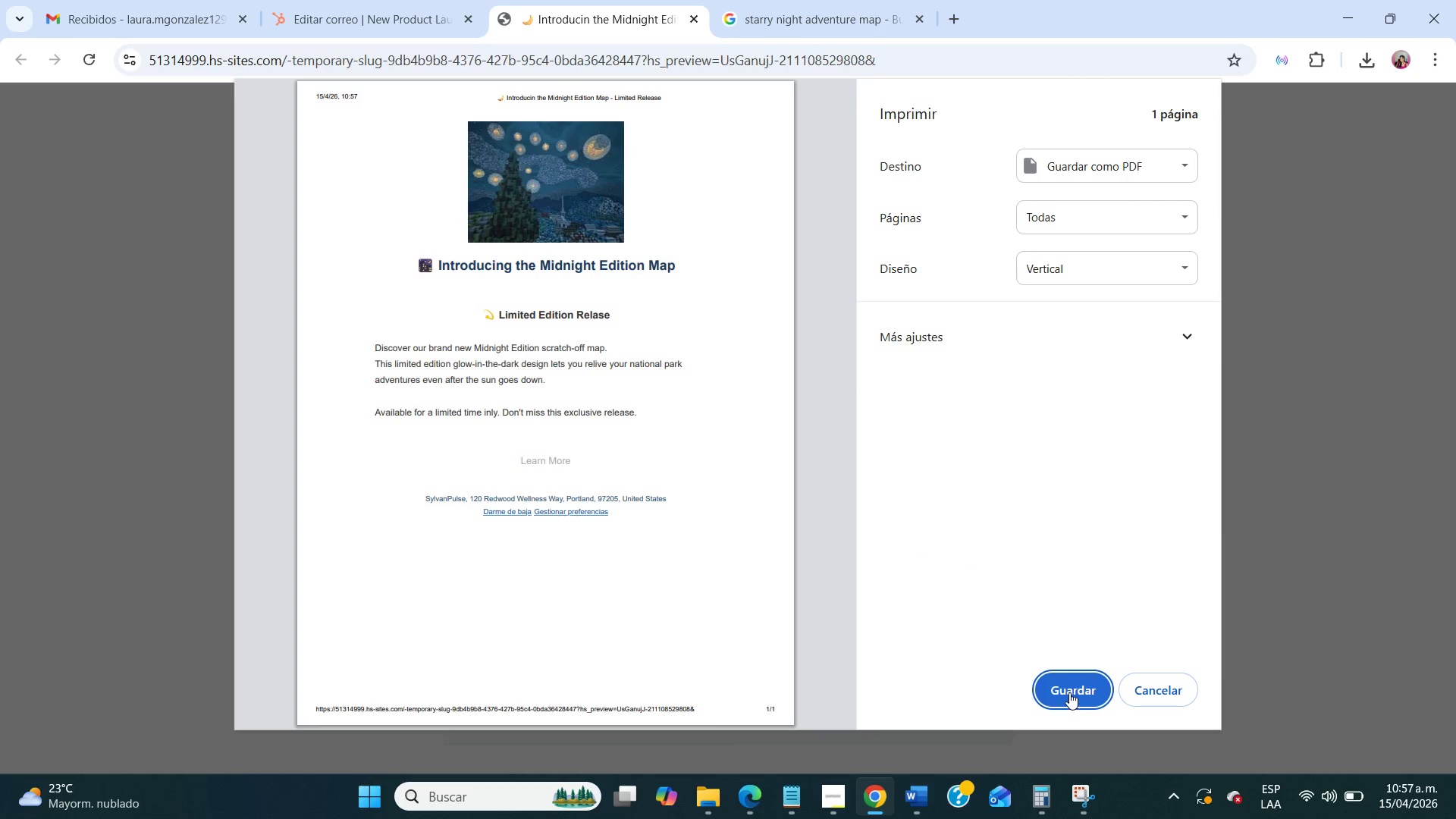 
left_click([1069, 689])
 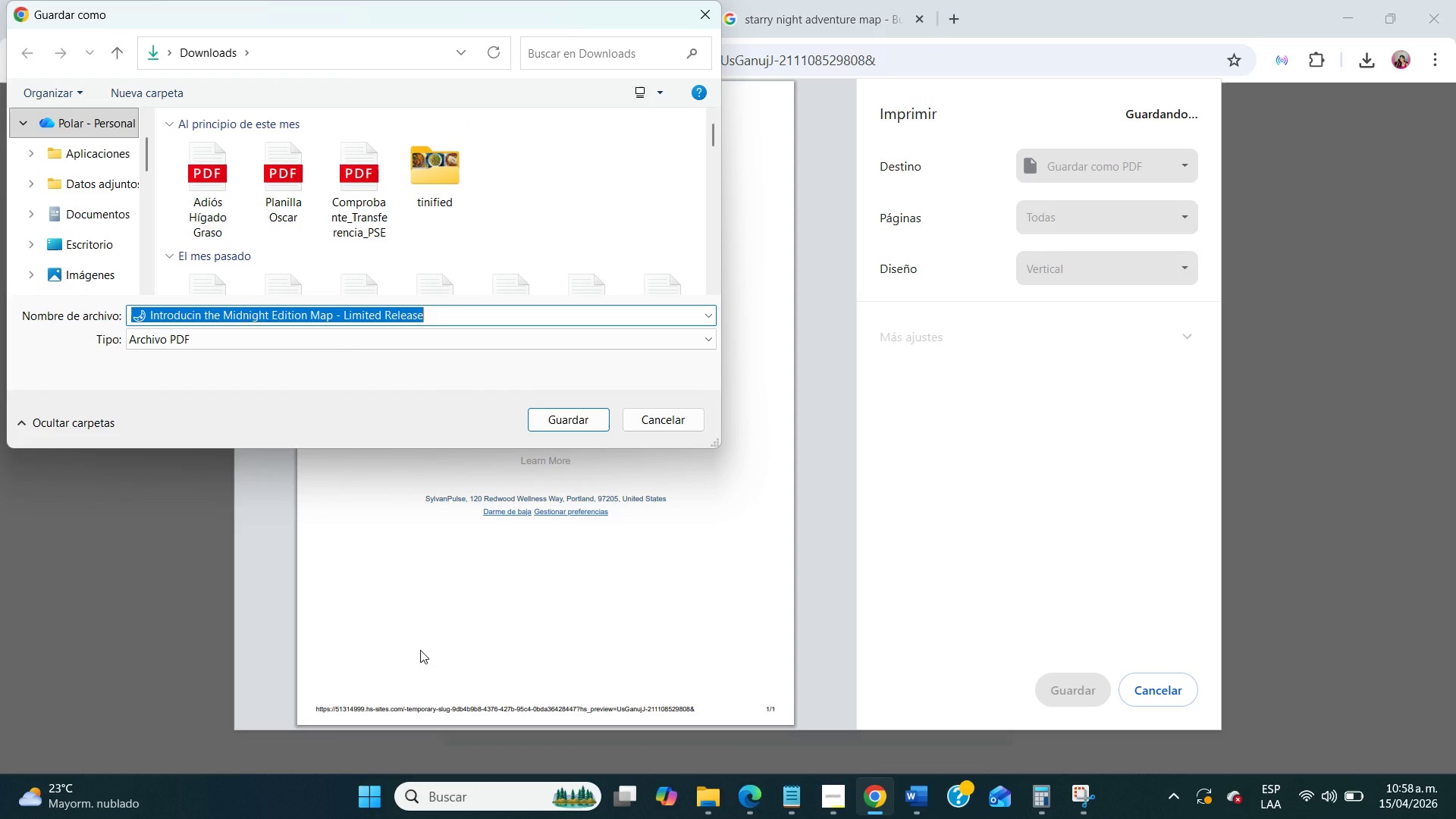 
wait(7.12)
 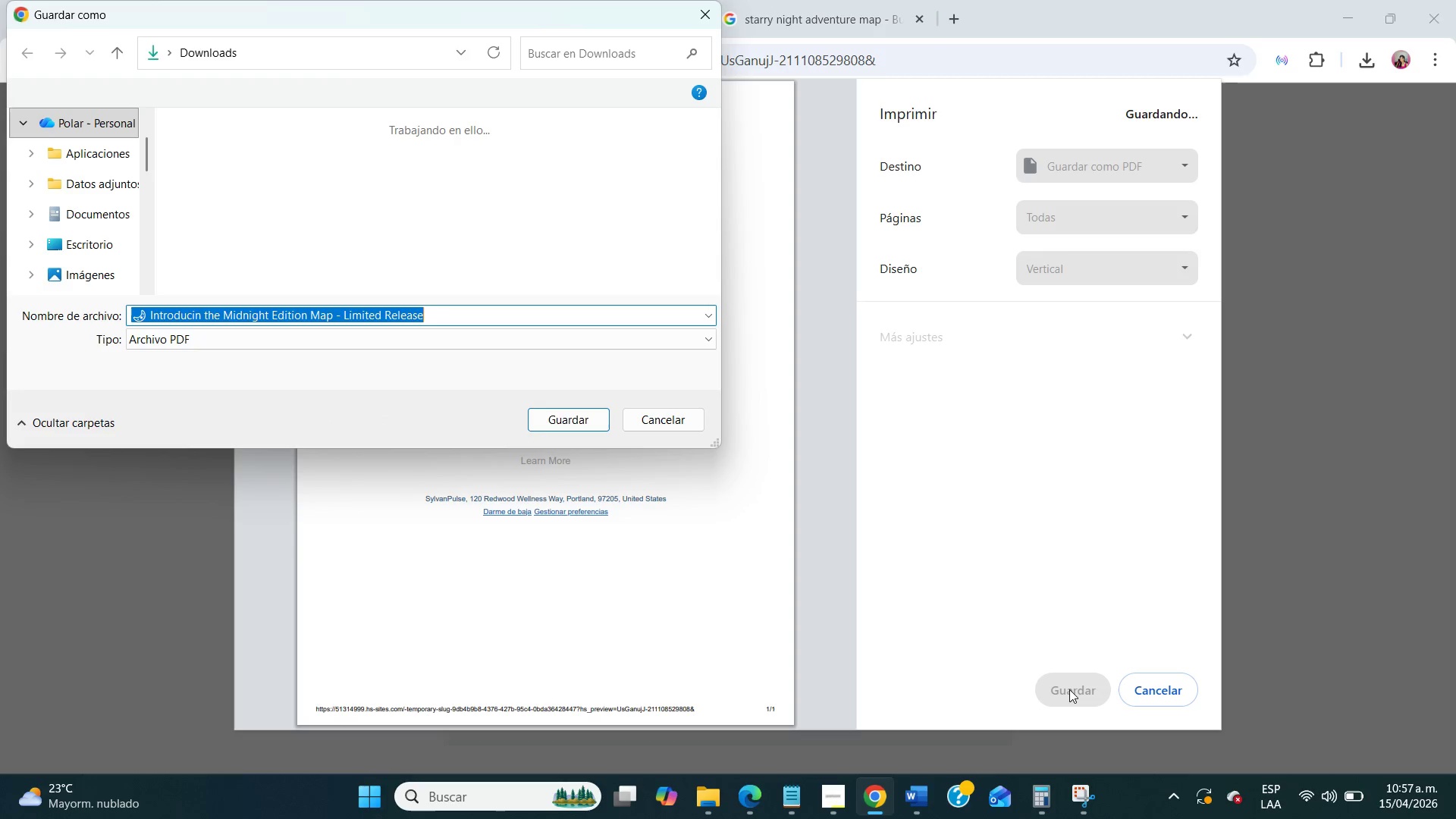 
type(Midnight_Edition_Email)
 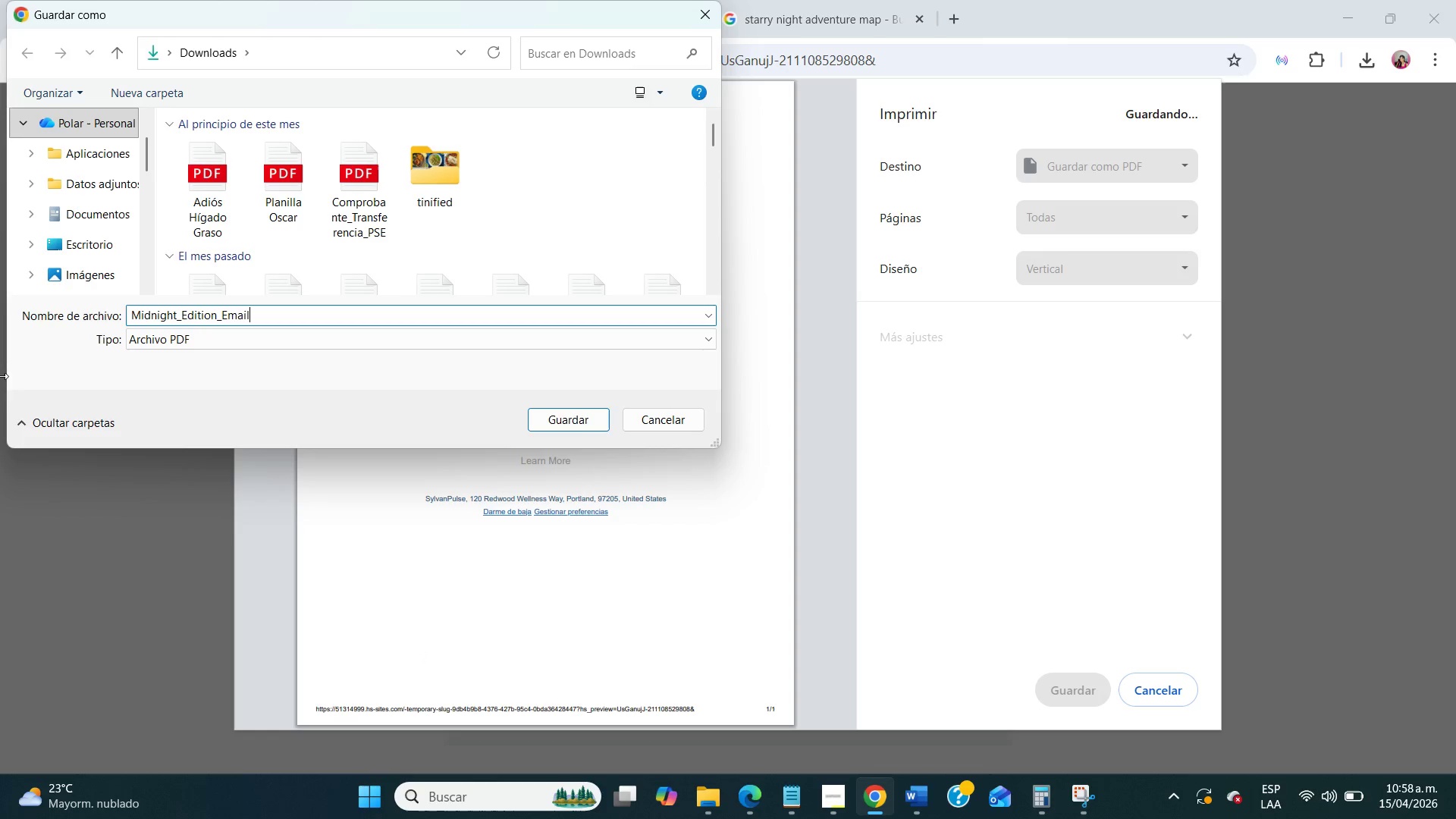 
scroll: coordinate [32, 217], scroll_direction: down, amount: 2.0
 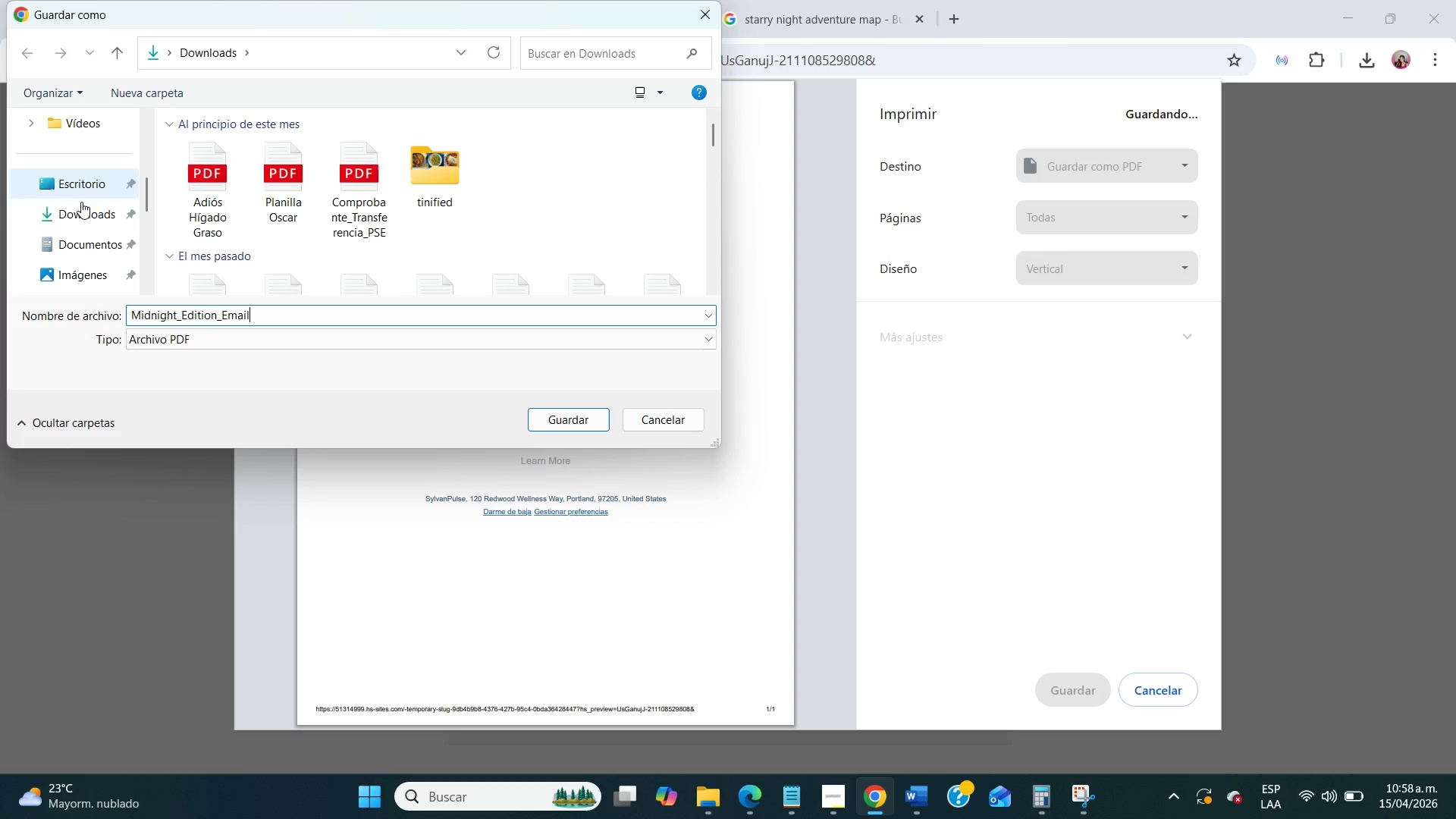 
left_click([88, 208])
 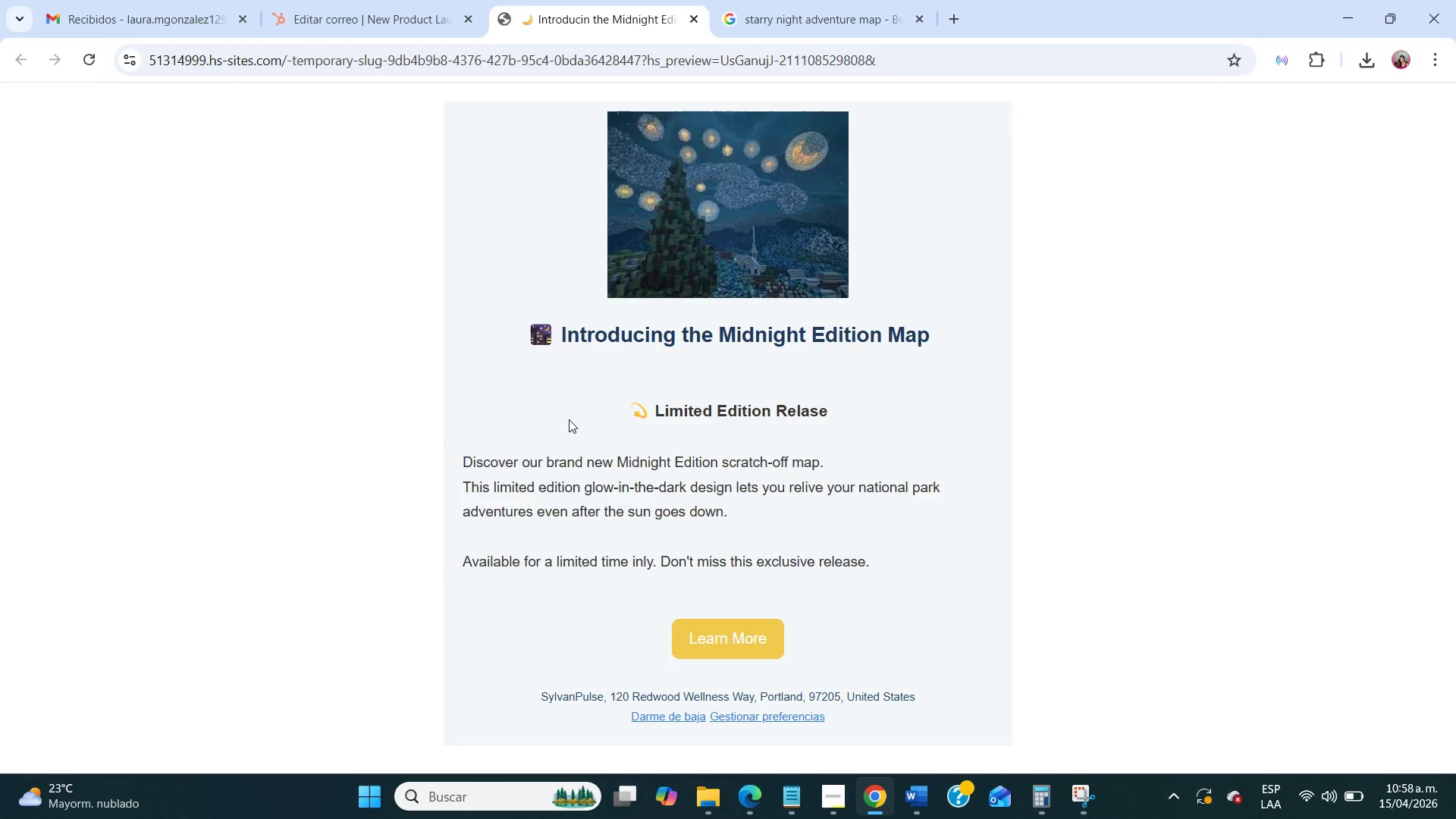 
scroll: coordinate [564, 460], scroll_direction: up, amount: 18.0
 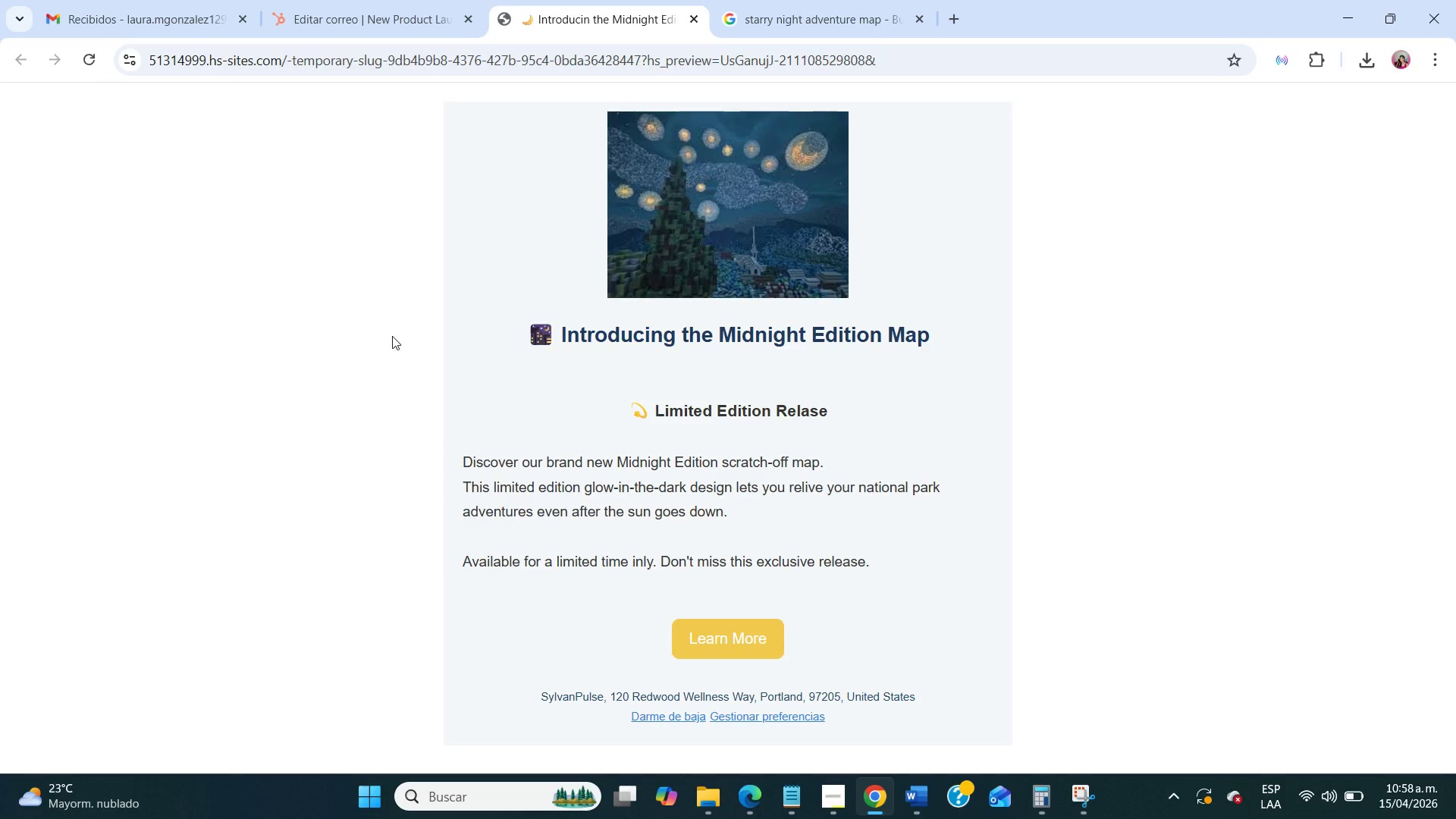 
right_click([392, 336])
 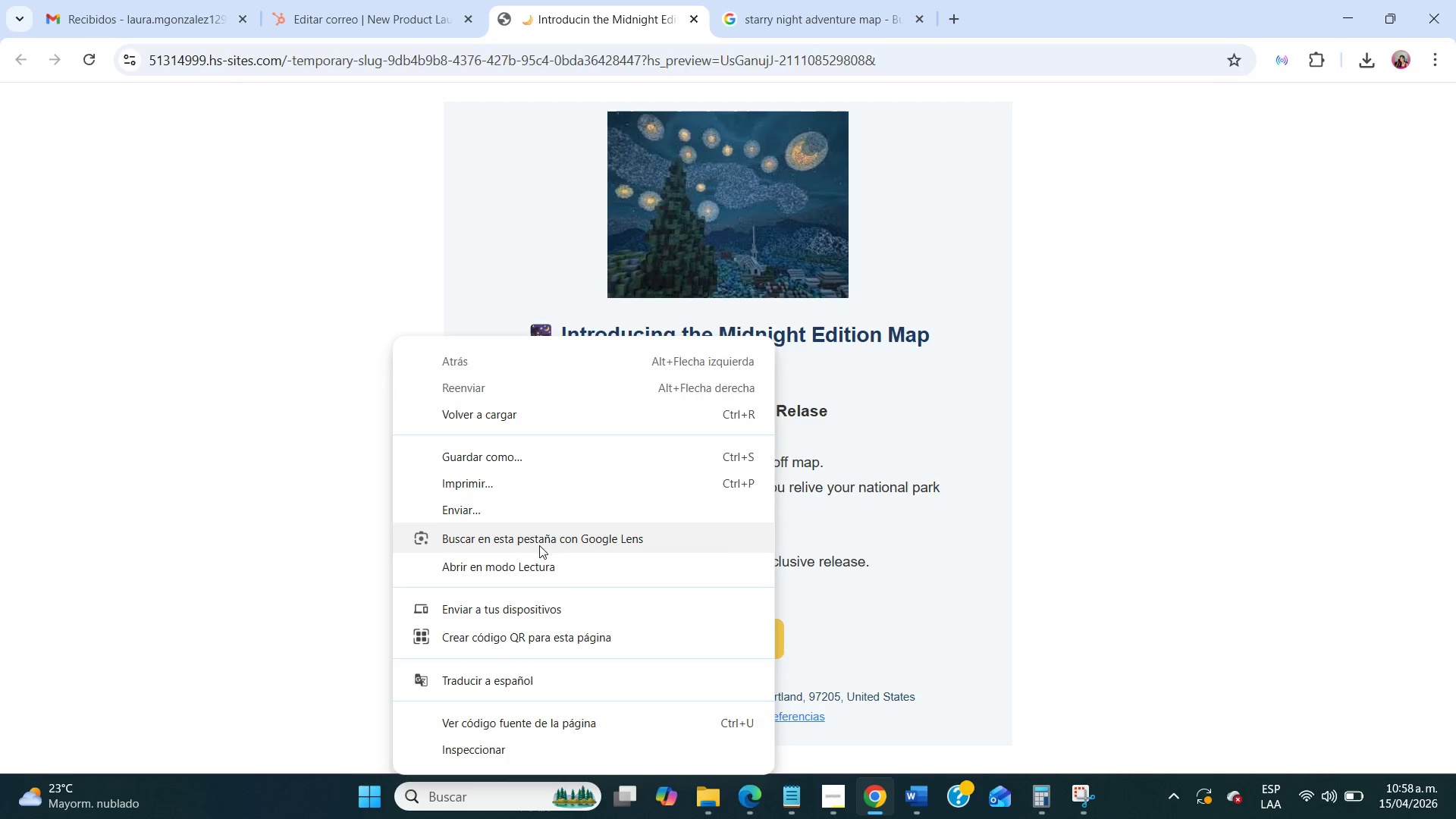 
left_click([553, 465])
 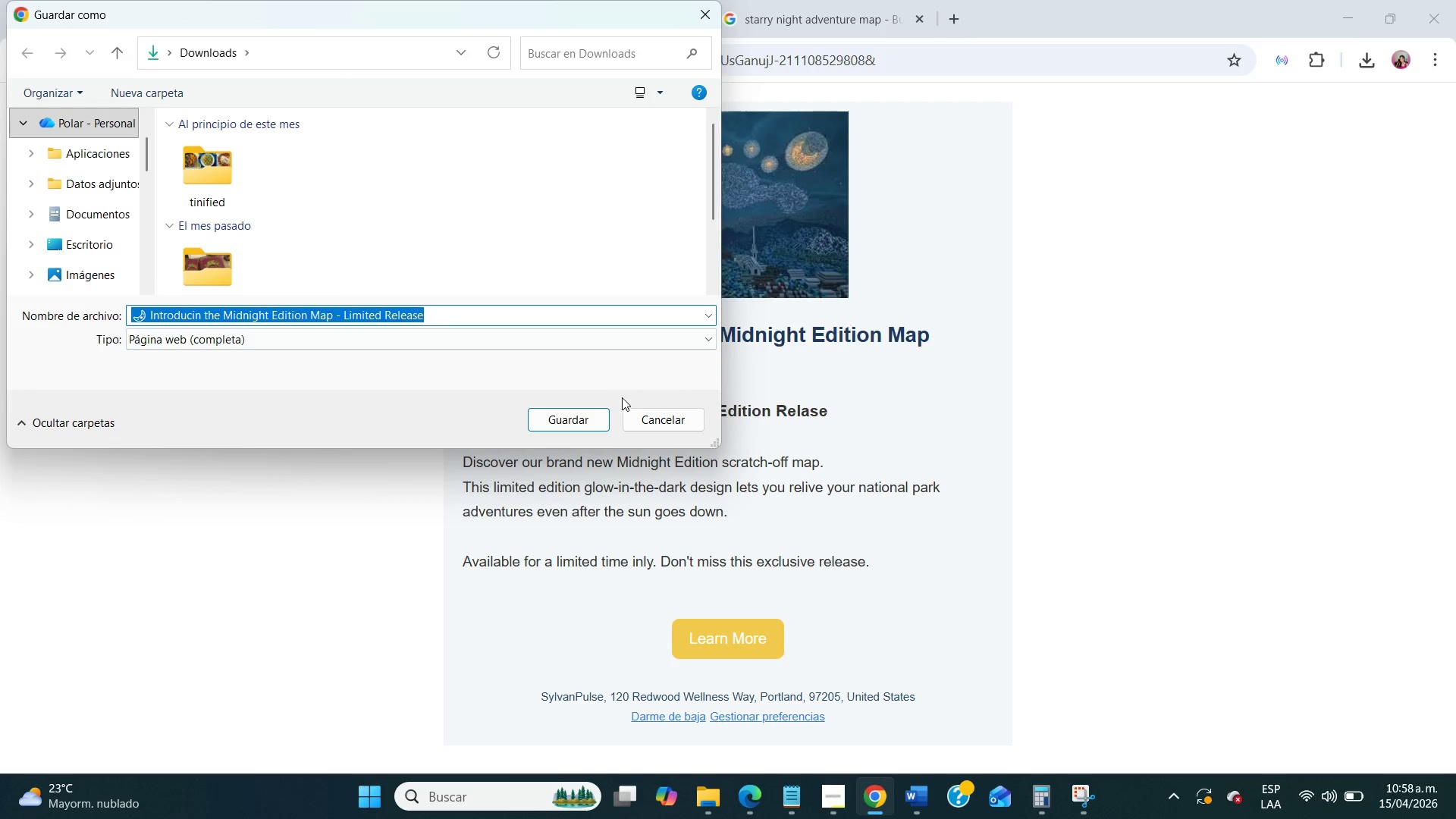 
wait(5.25)
 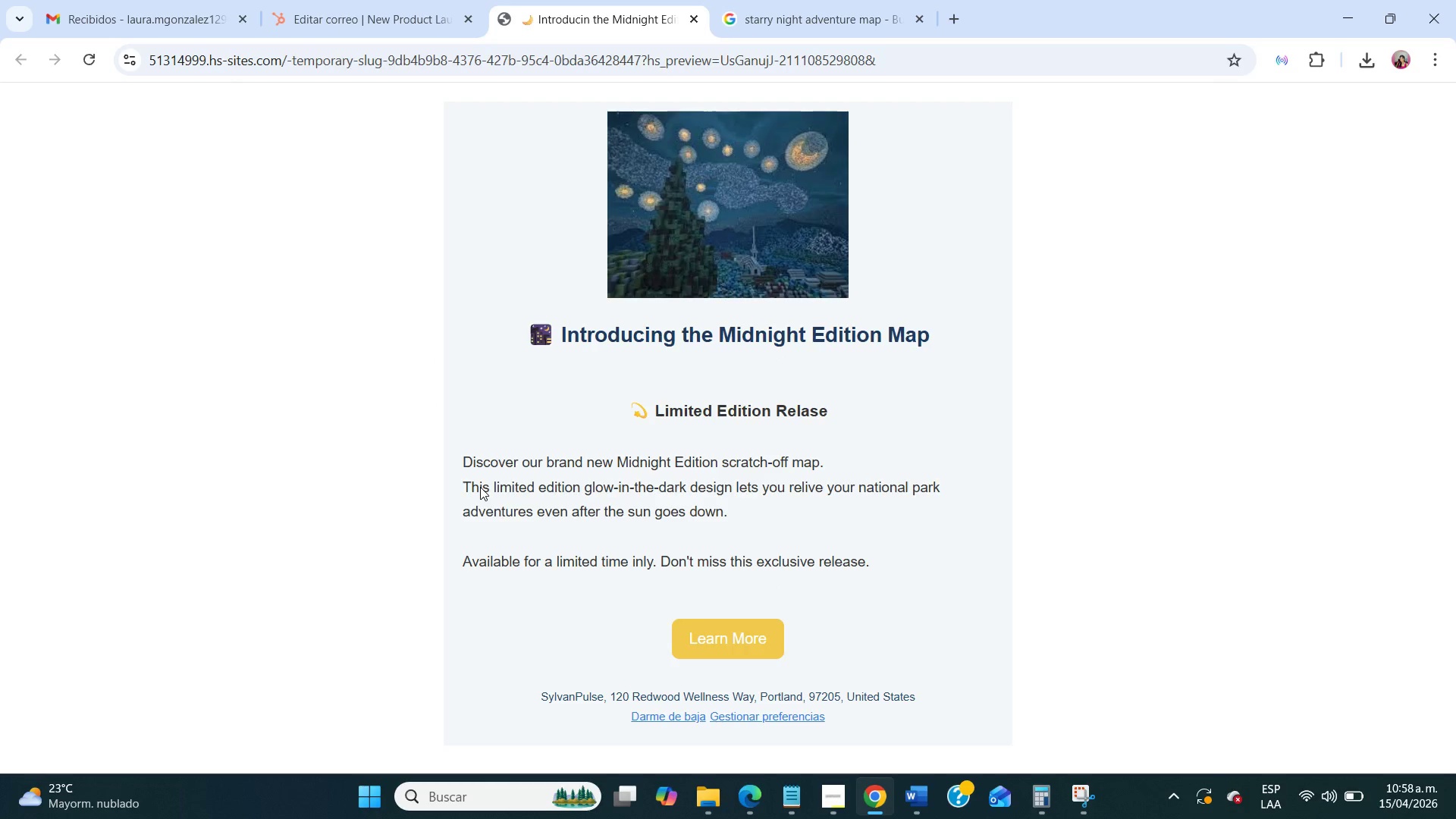 
left_click([592, 417])
 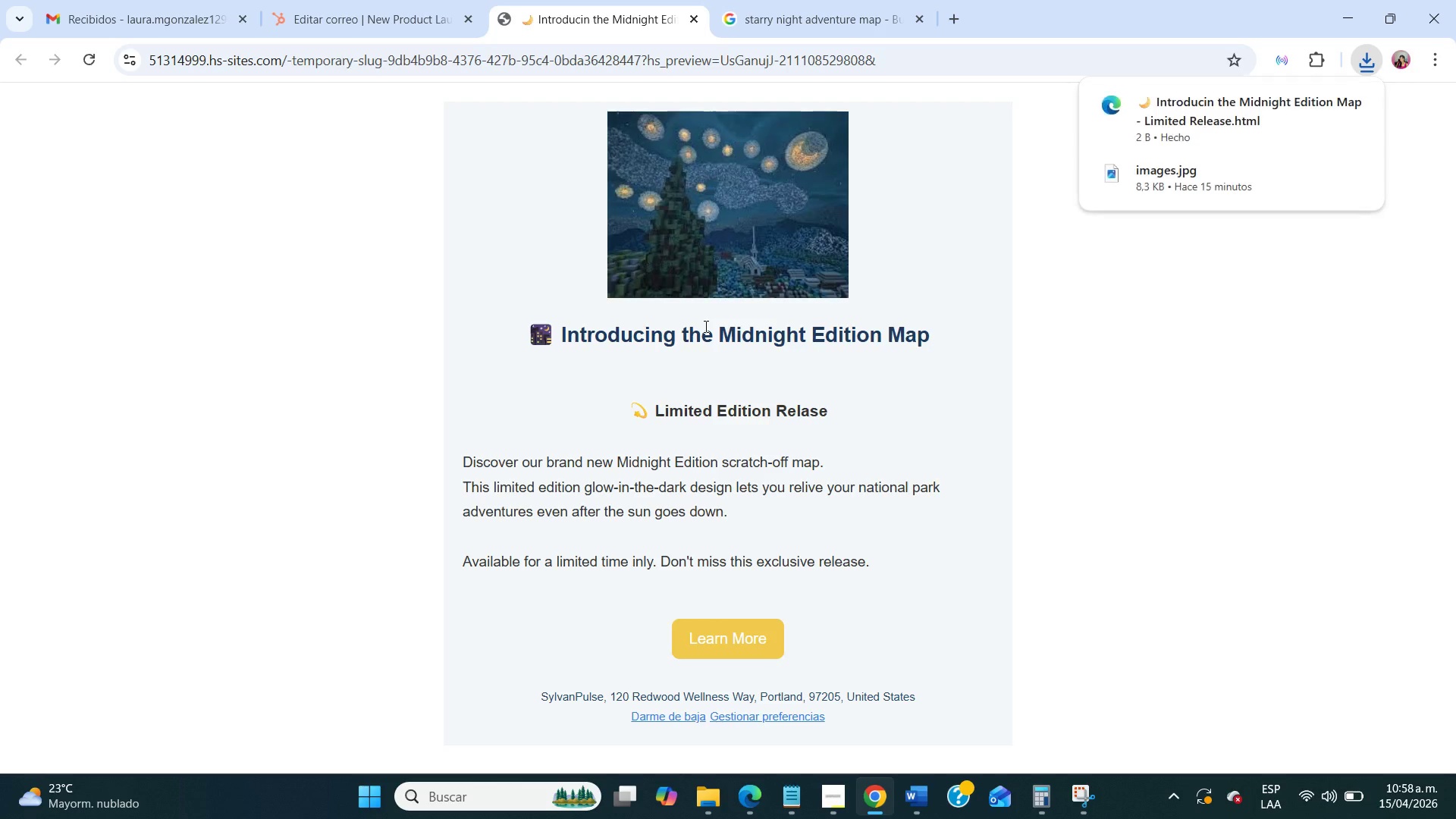 
left_click([1172, 111])
 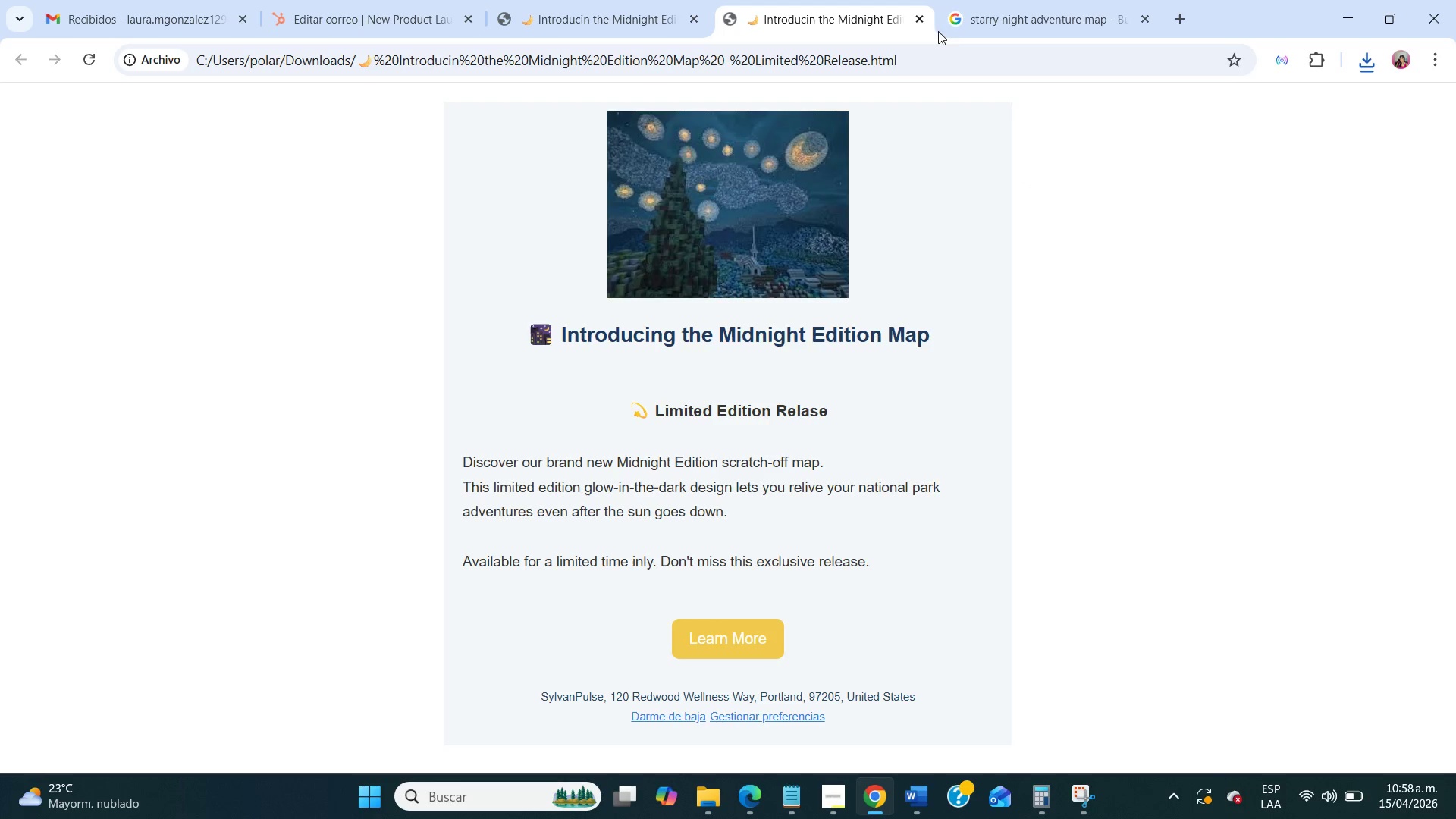 
left_click([921, 18])
 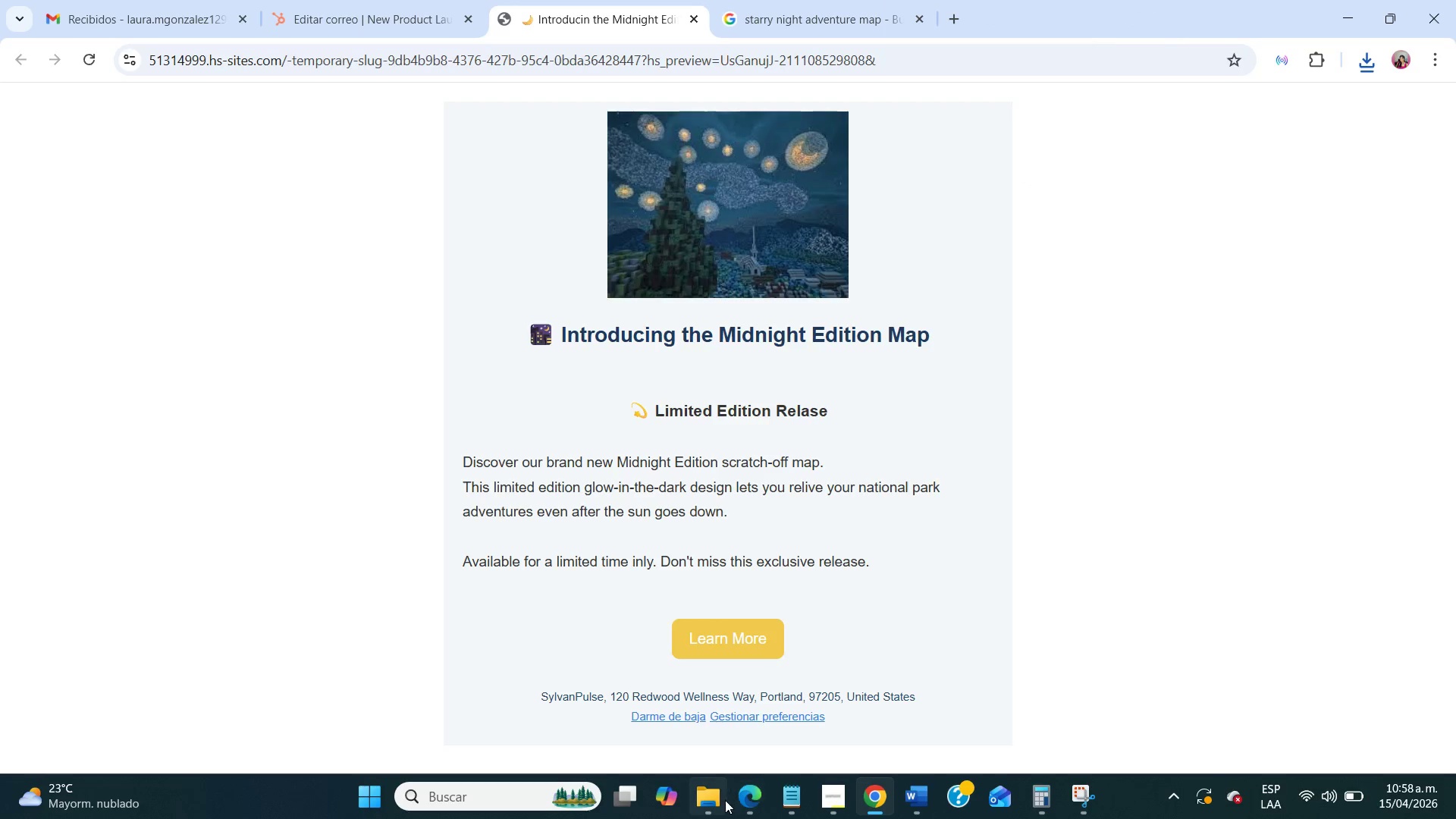 
left_click([718, 801])
 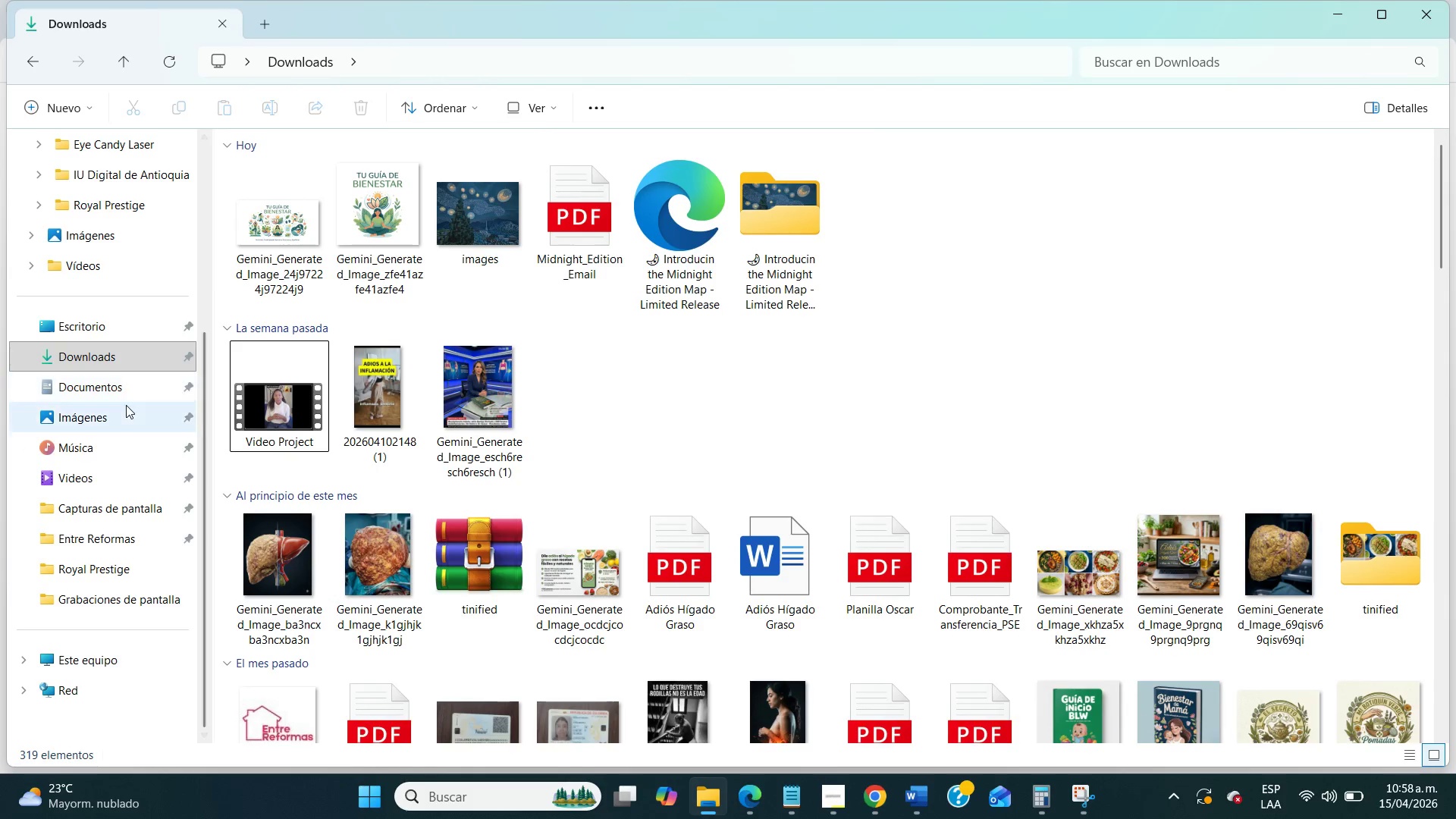 
left_click([102, 364])
 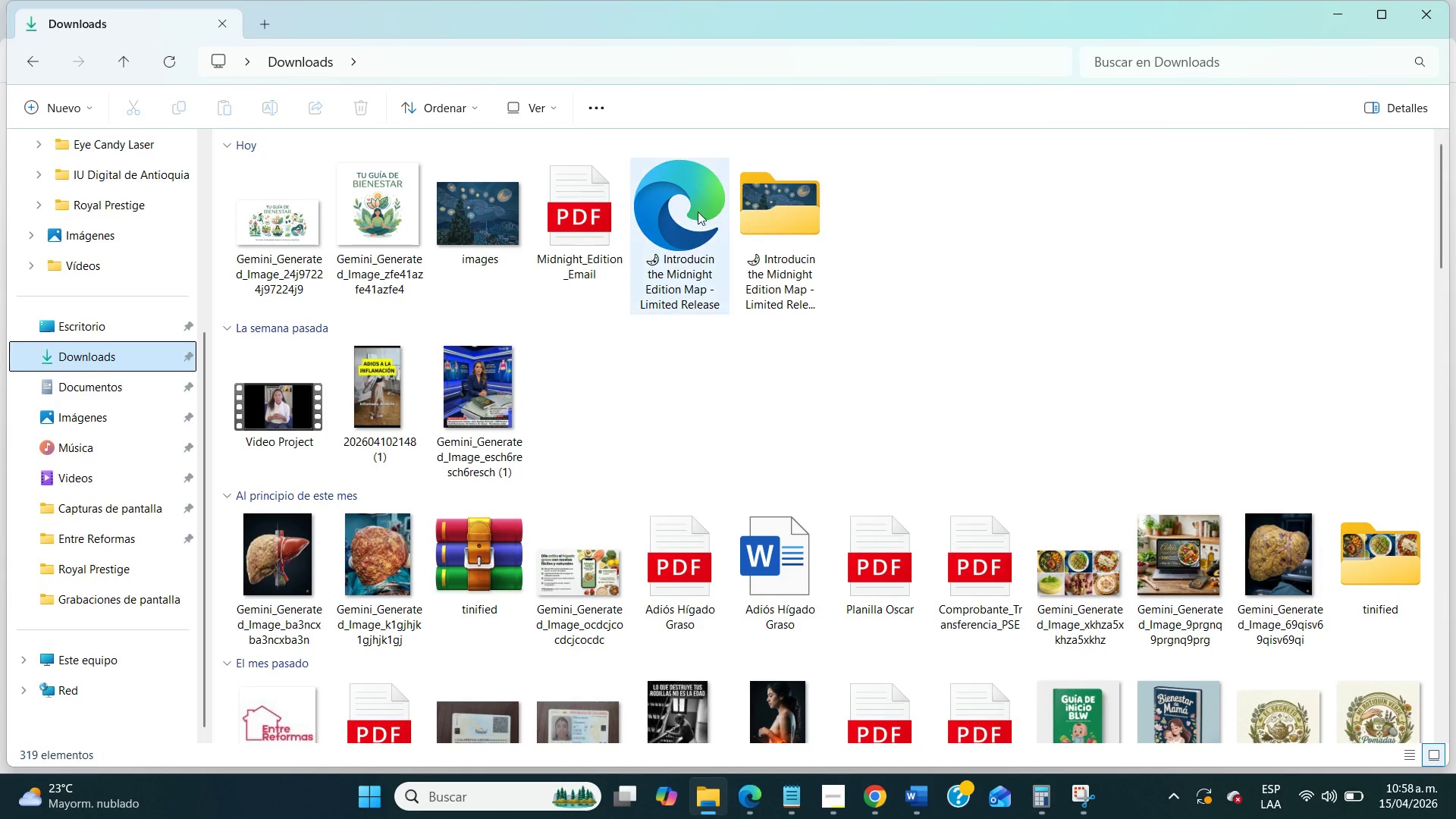 
left_click([664, 212])
 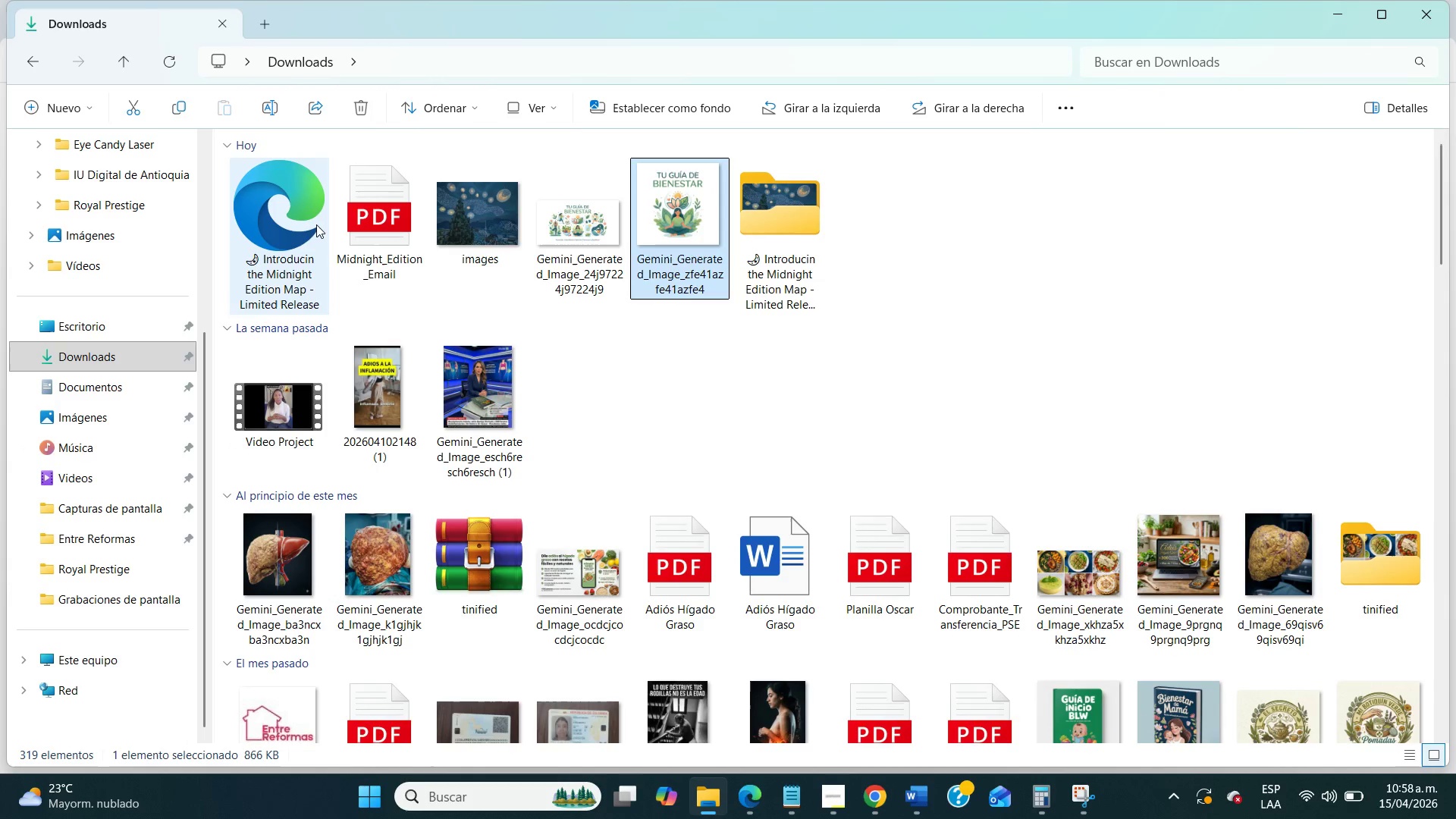 
left_click([316, 224])
 